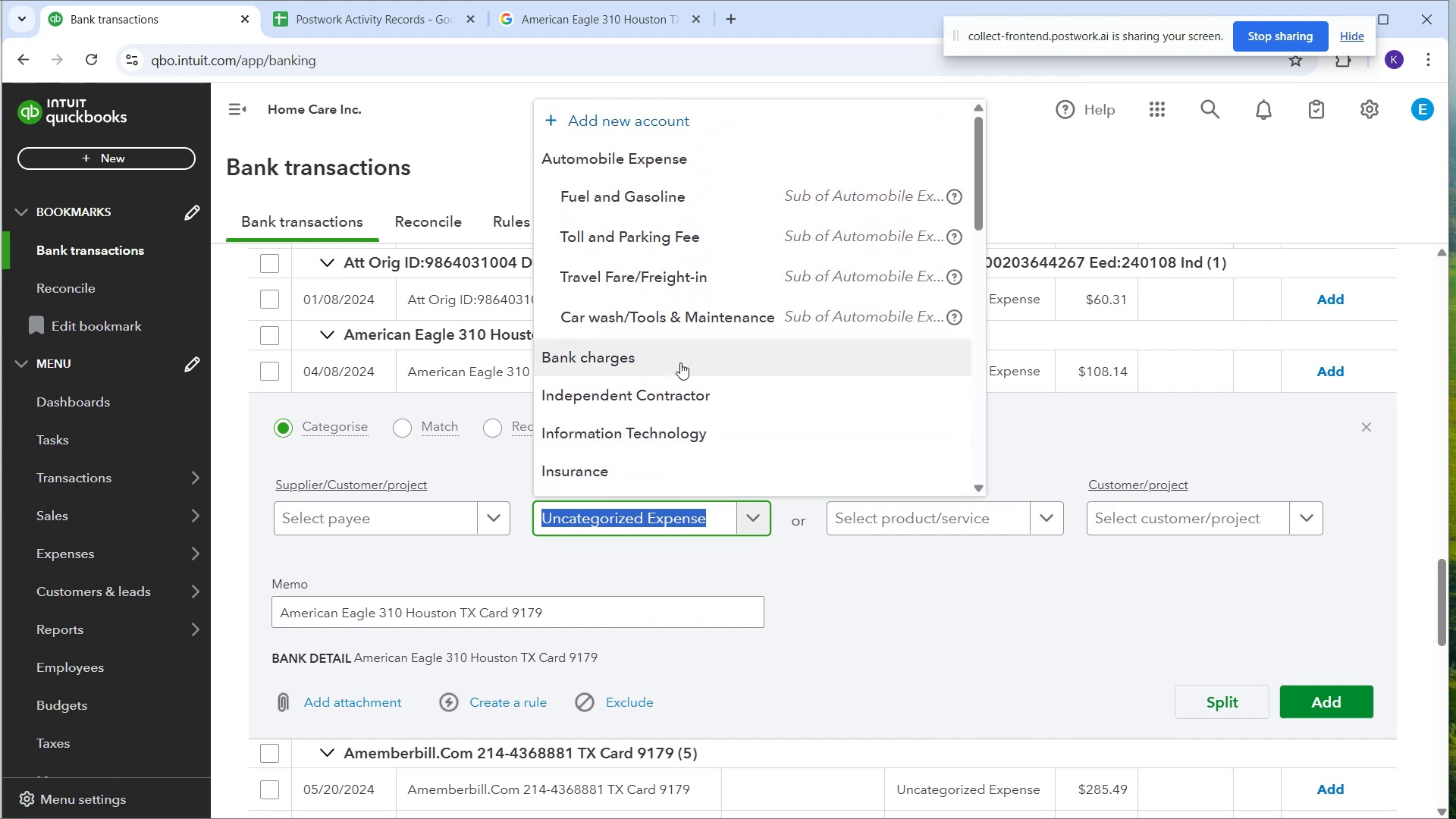 
scroll: coordinate [681, 362], scroll_direction: down, amount: 4.0
 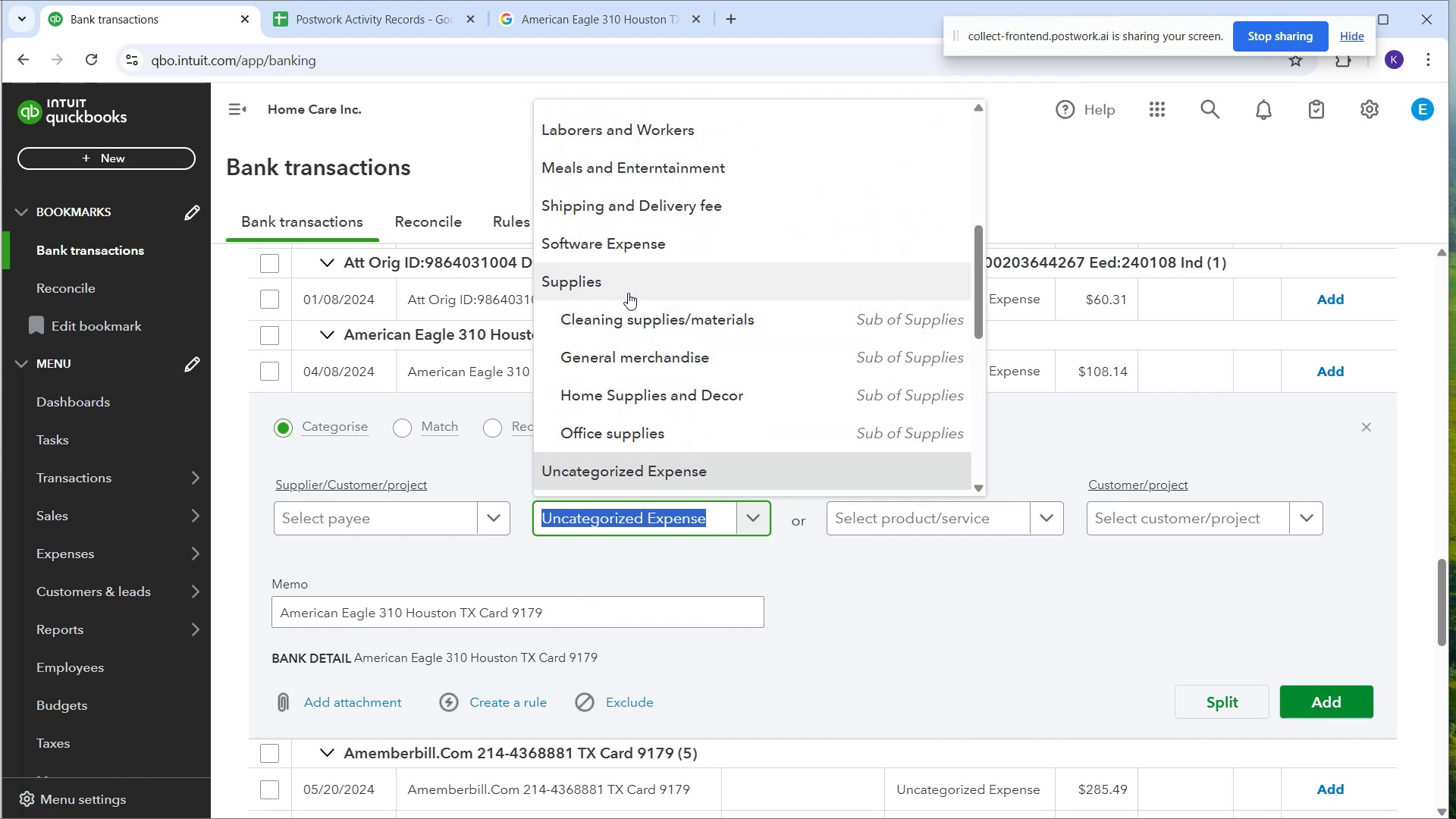 
left_click([627, 293])
 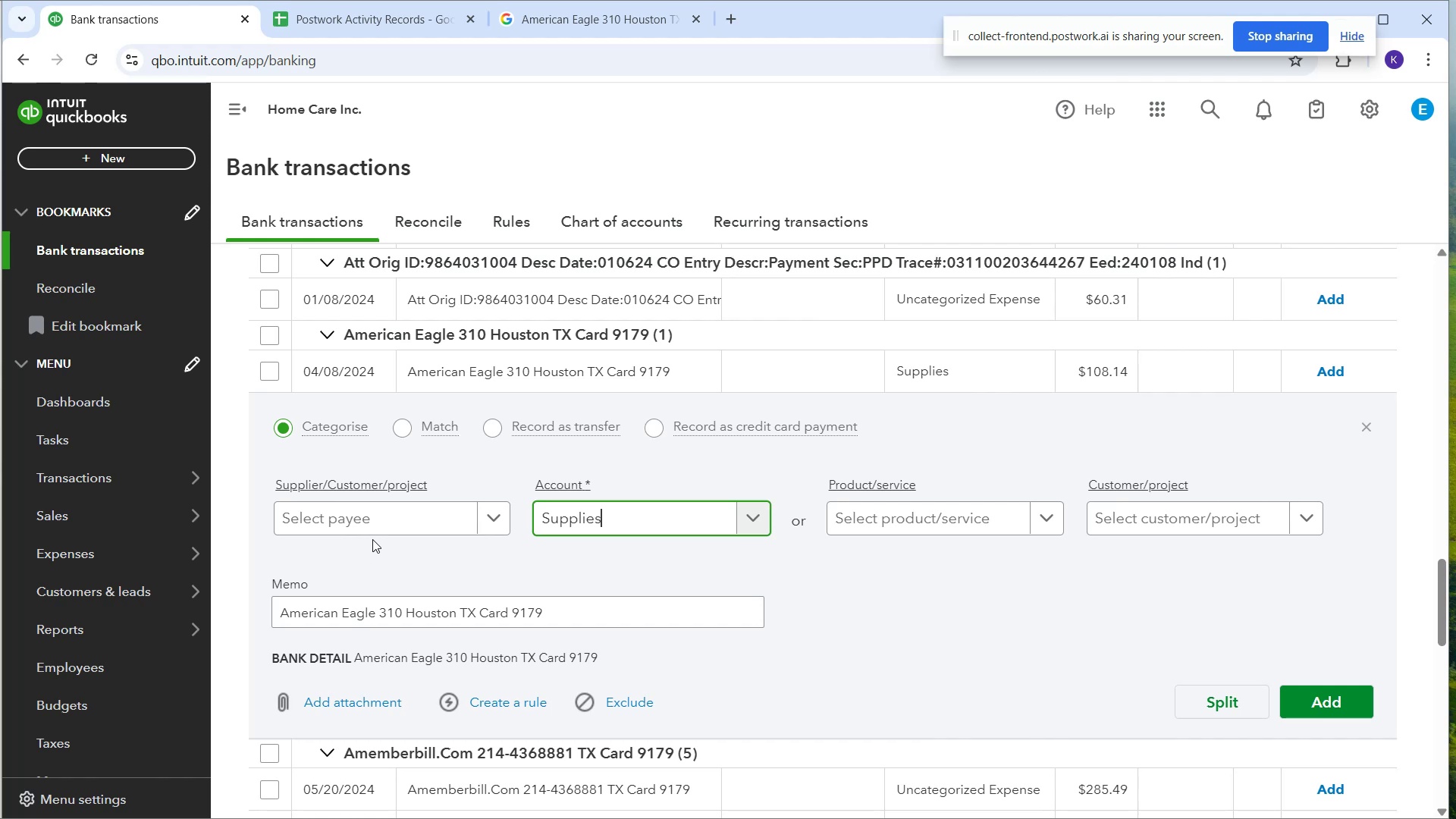 
left_click([374, 524])
 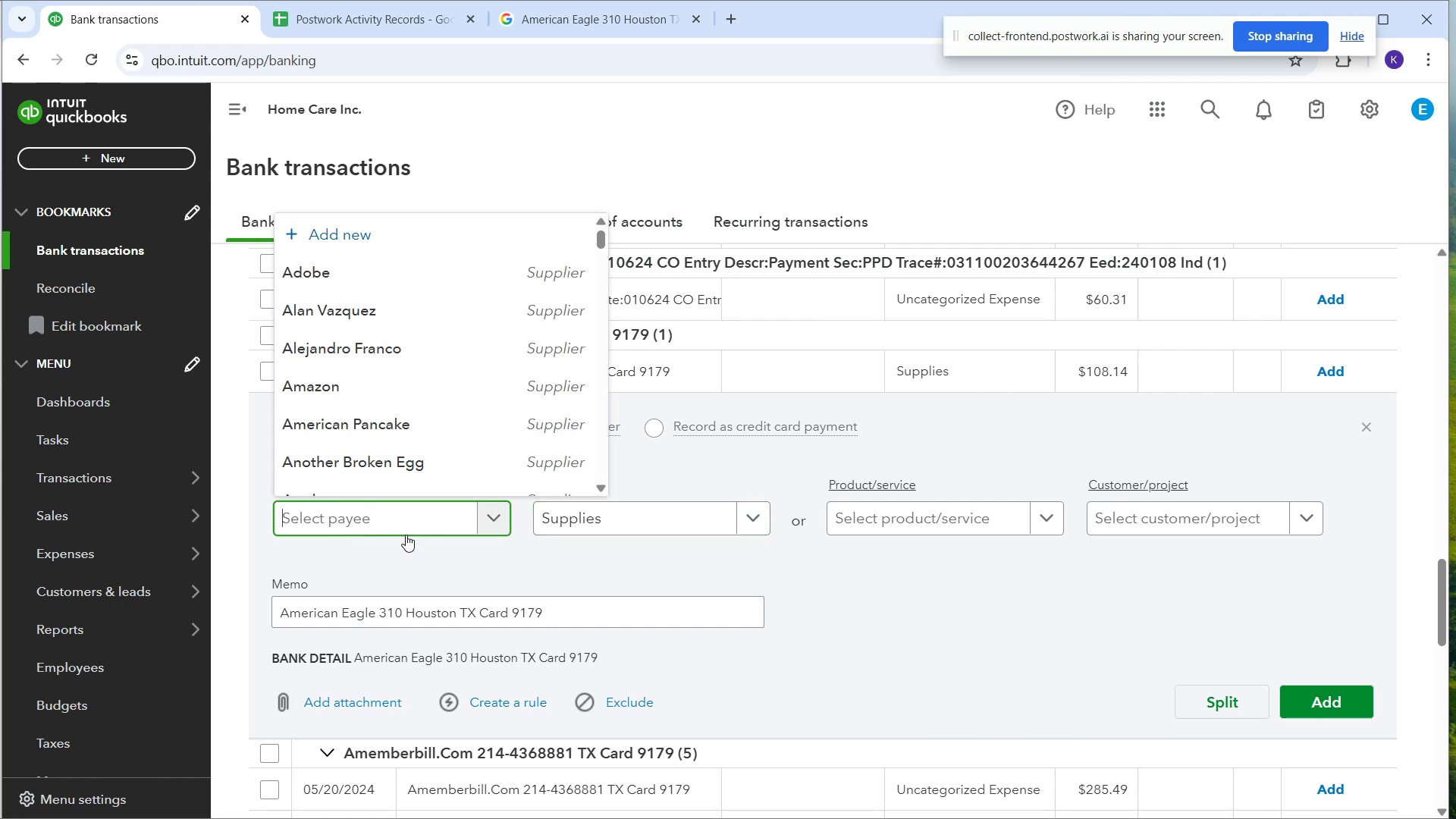 
type(American Eagle)
 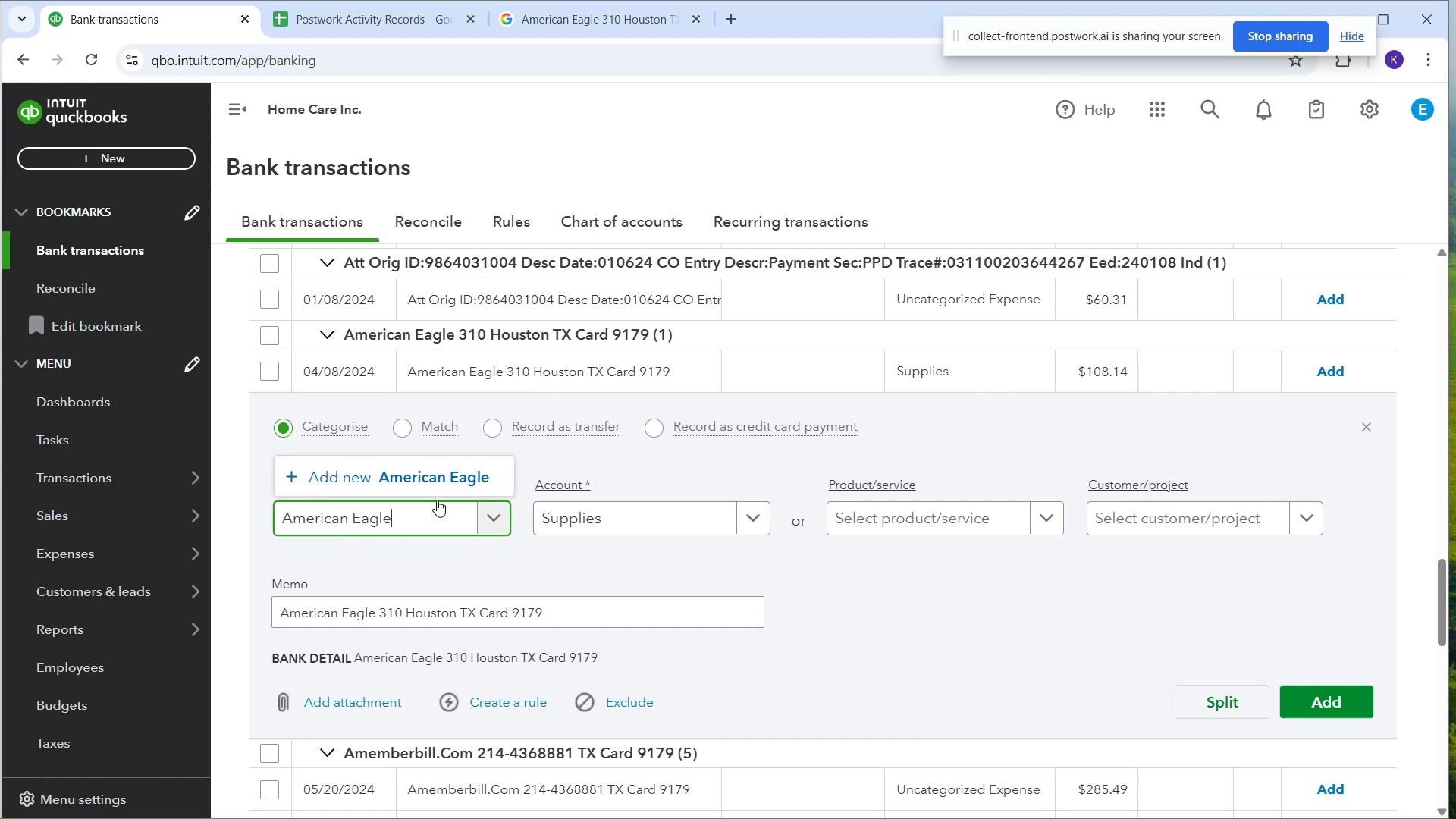 
left_click([431, 484])
 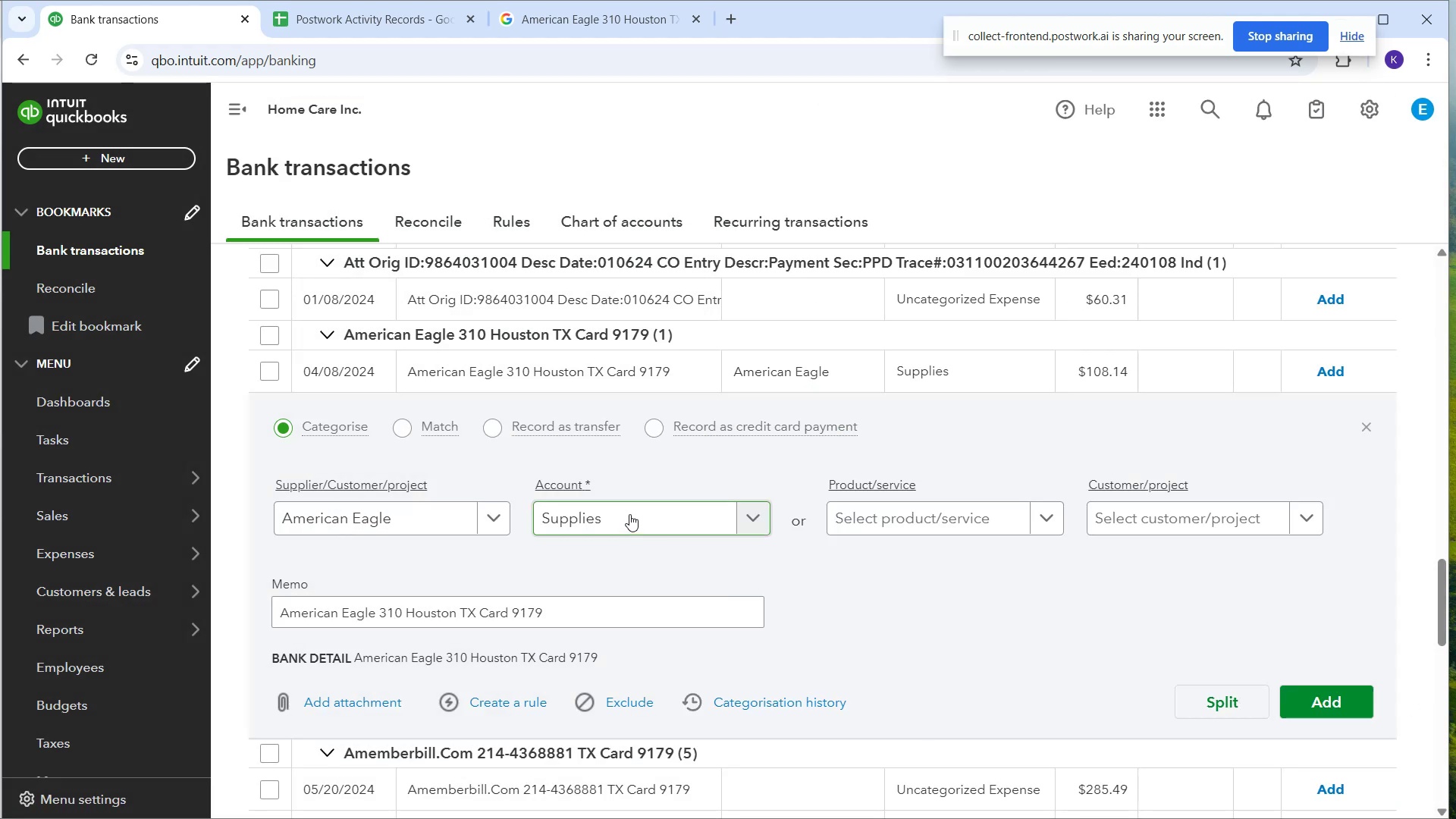 
wait(8.61)
 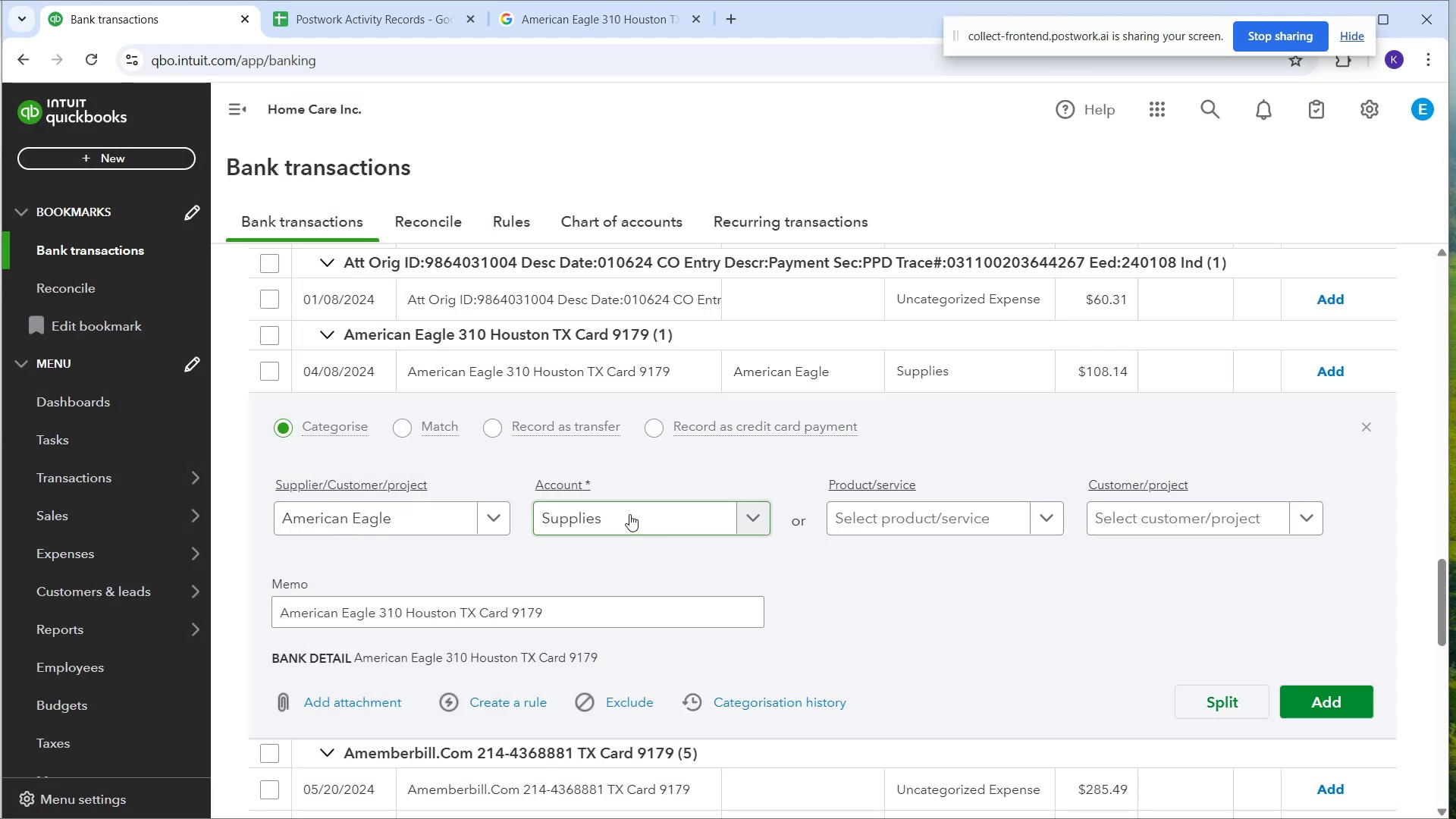 
left_click_drag(start_coordinate=[403, 377], to_coordinate=[523, 359])
 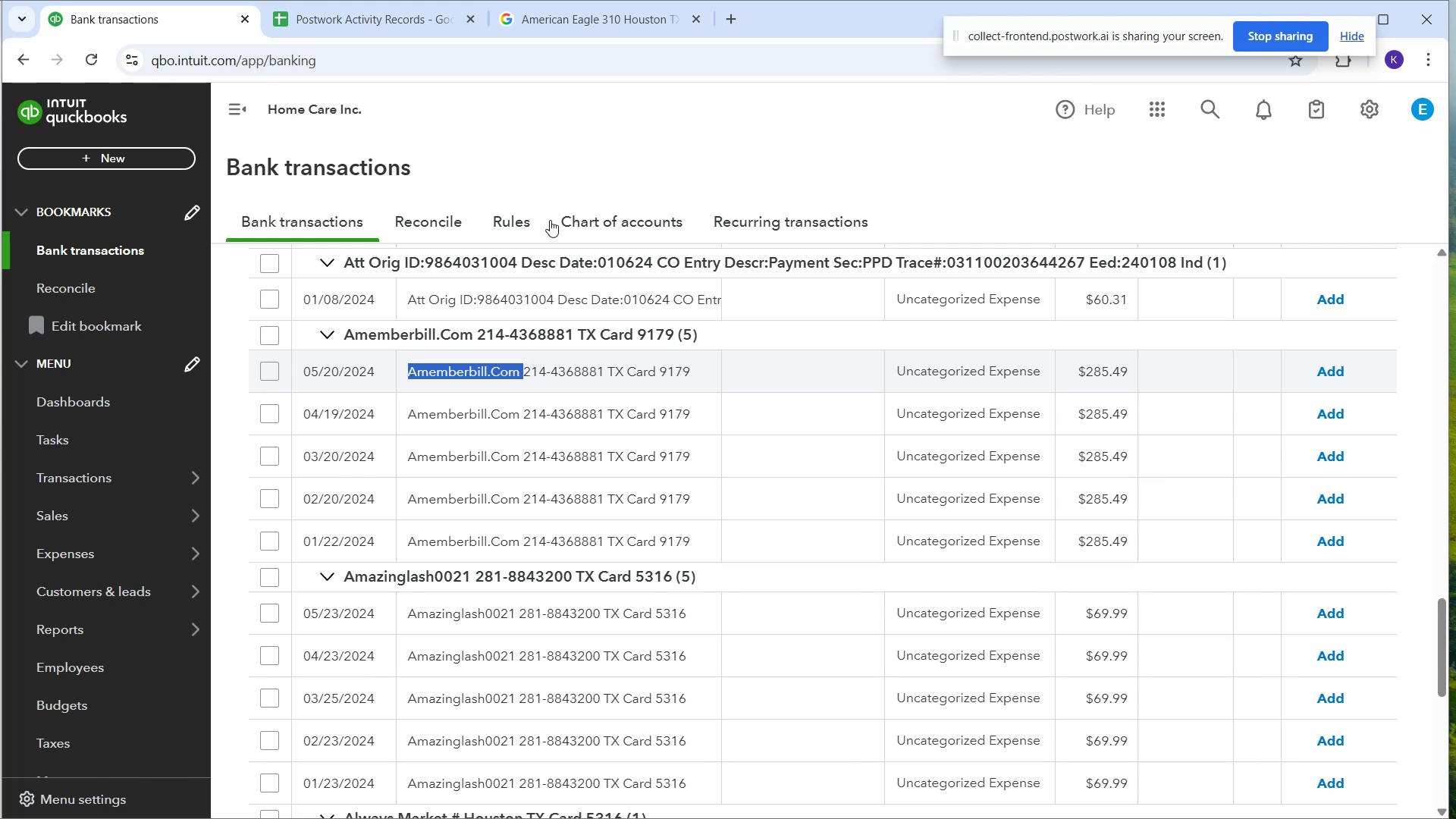 
key(Control+C)
 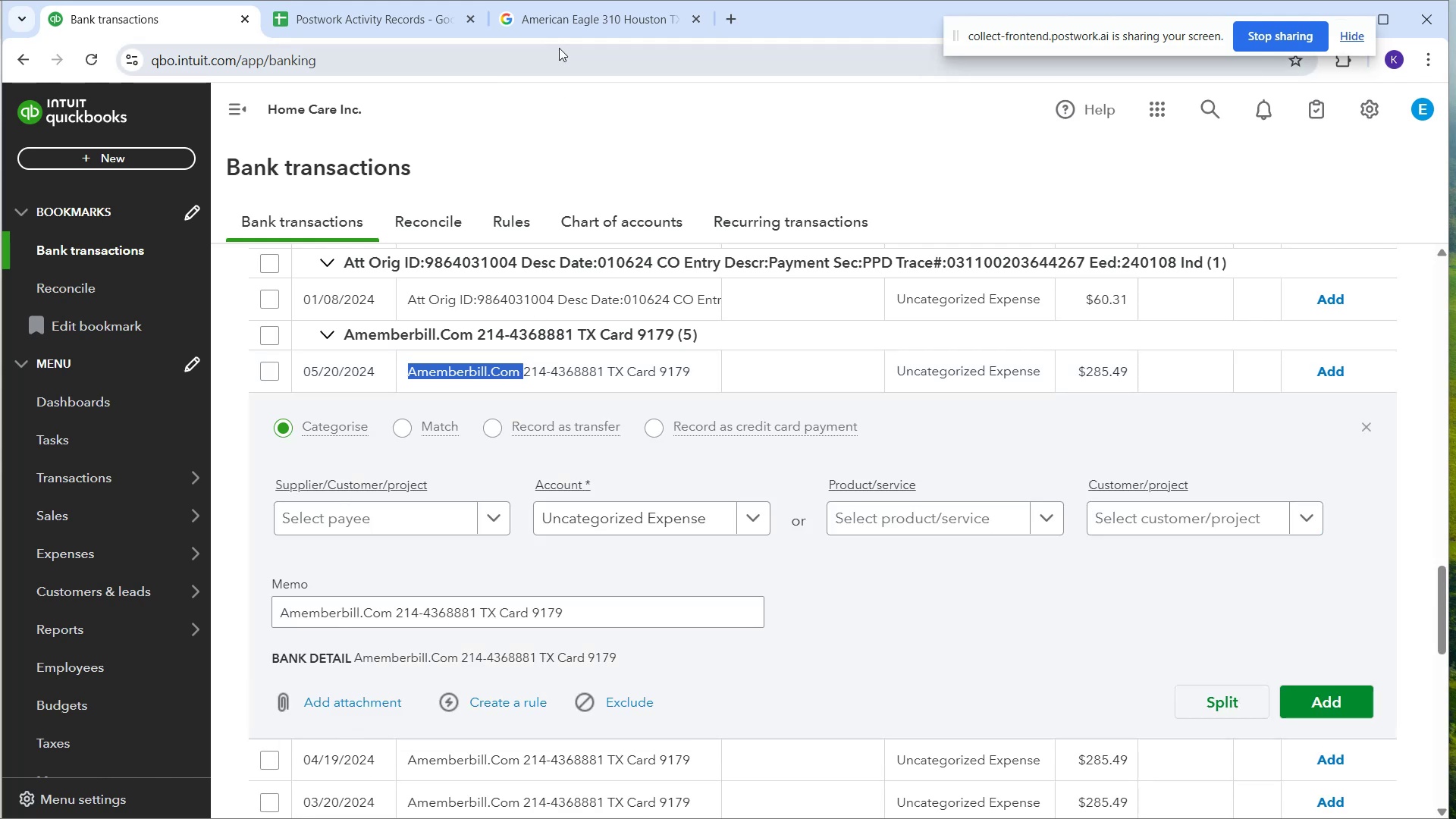 
left_click([554, 37])
 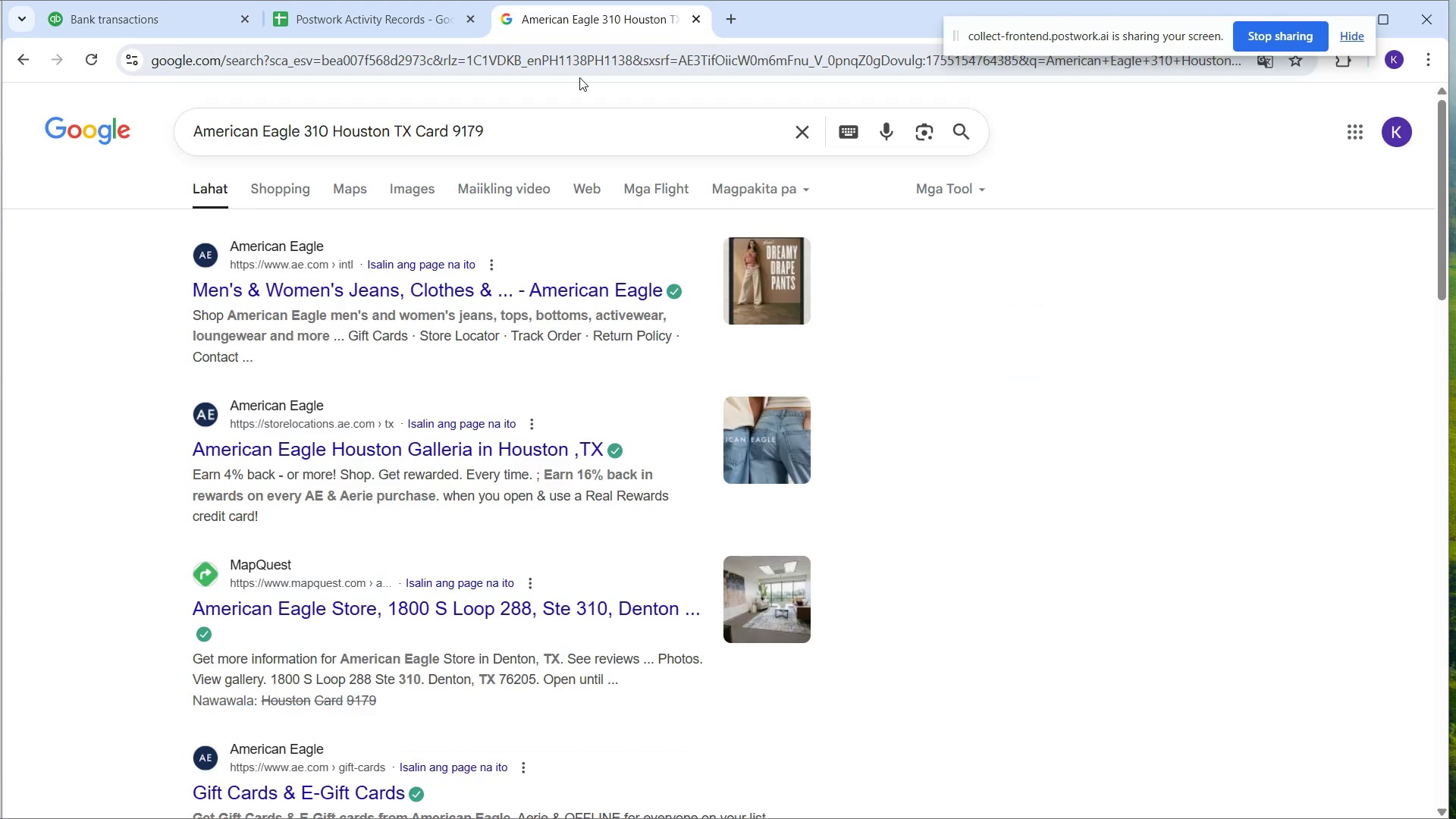 
left_click_drag(start_coordinate=[585, 117], to_coordinate=[111, 218])
 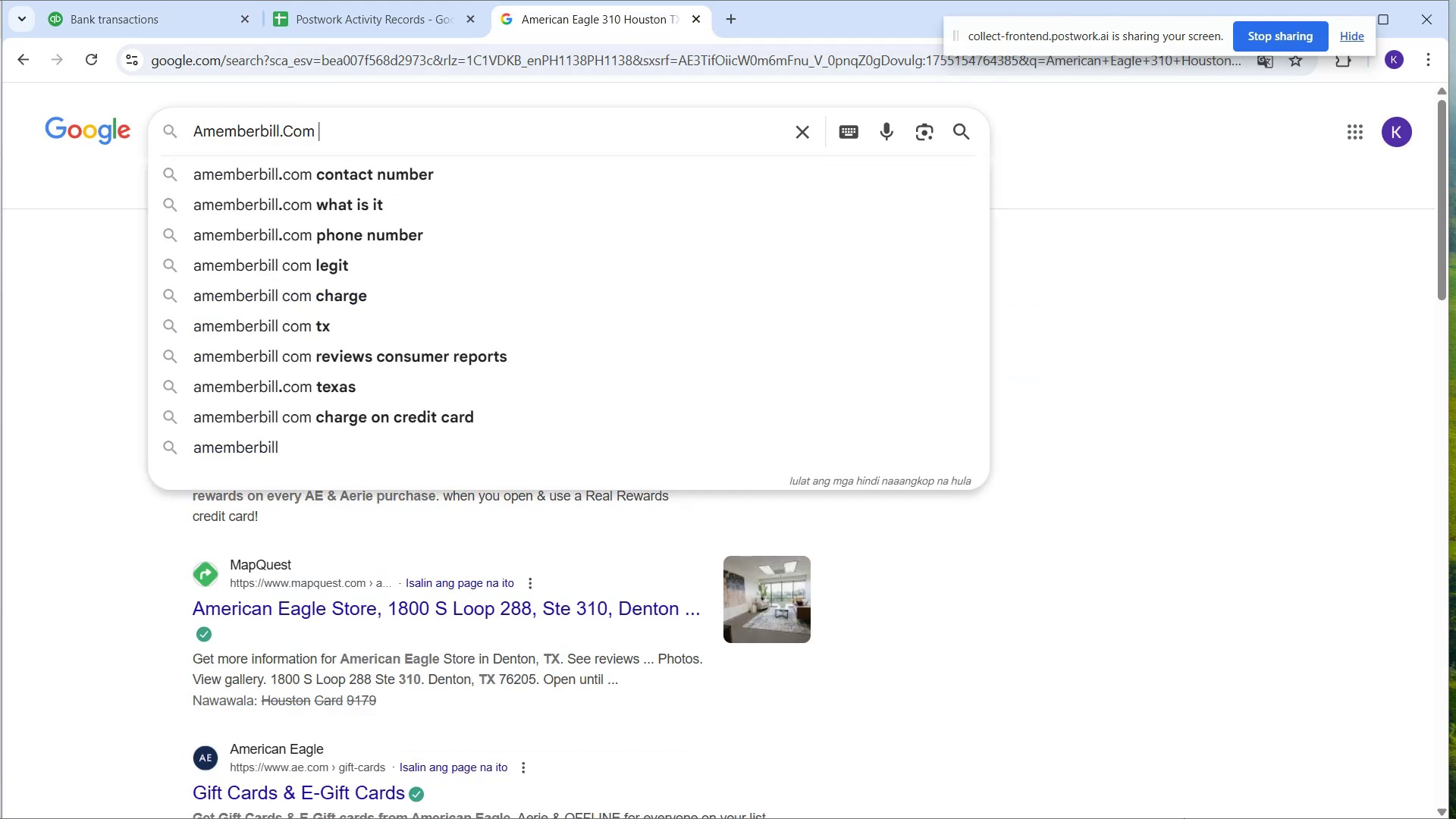 
key(Control+ControlLeft)
 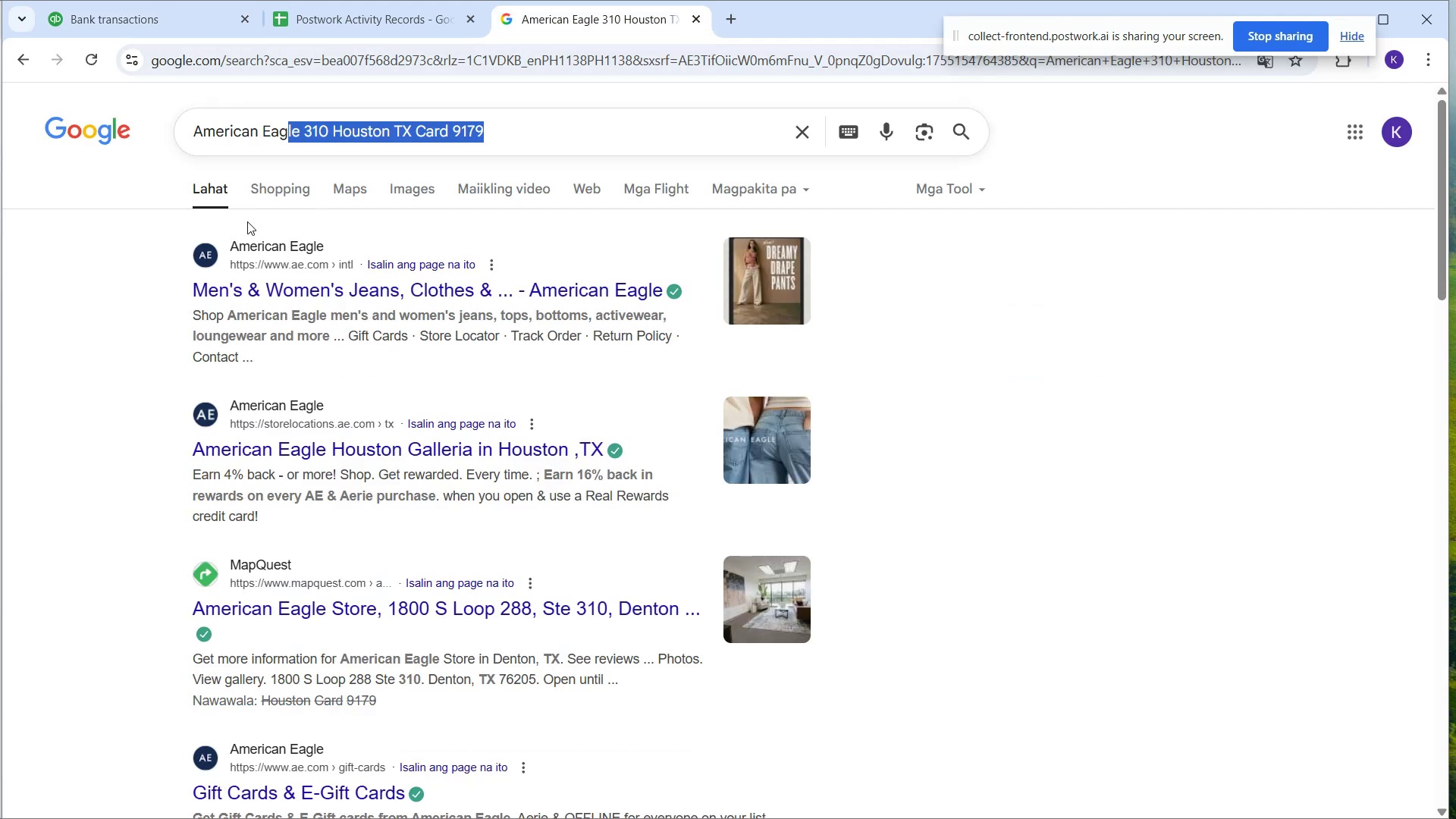 
key(Control+V)
 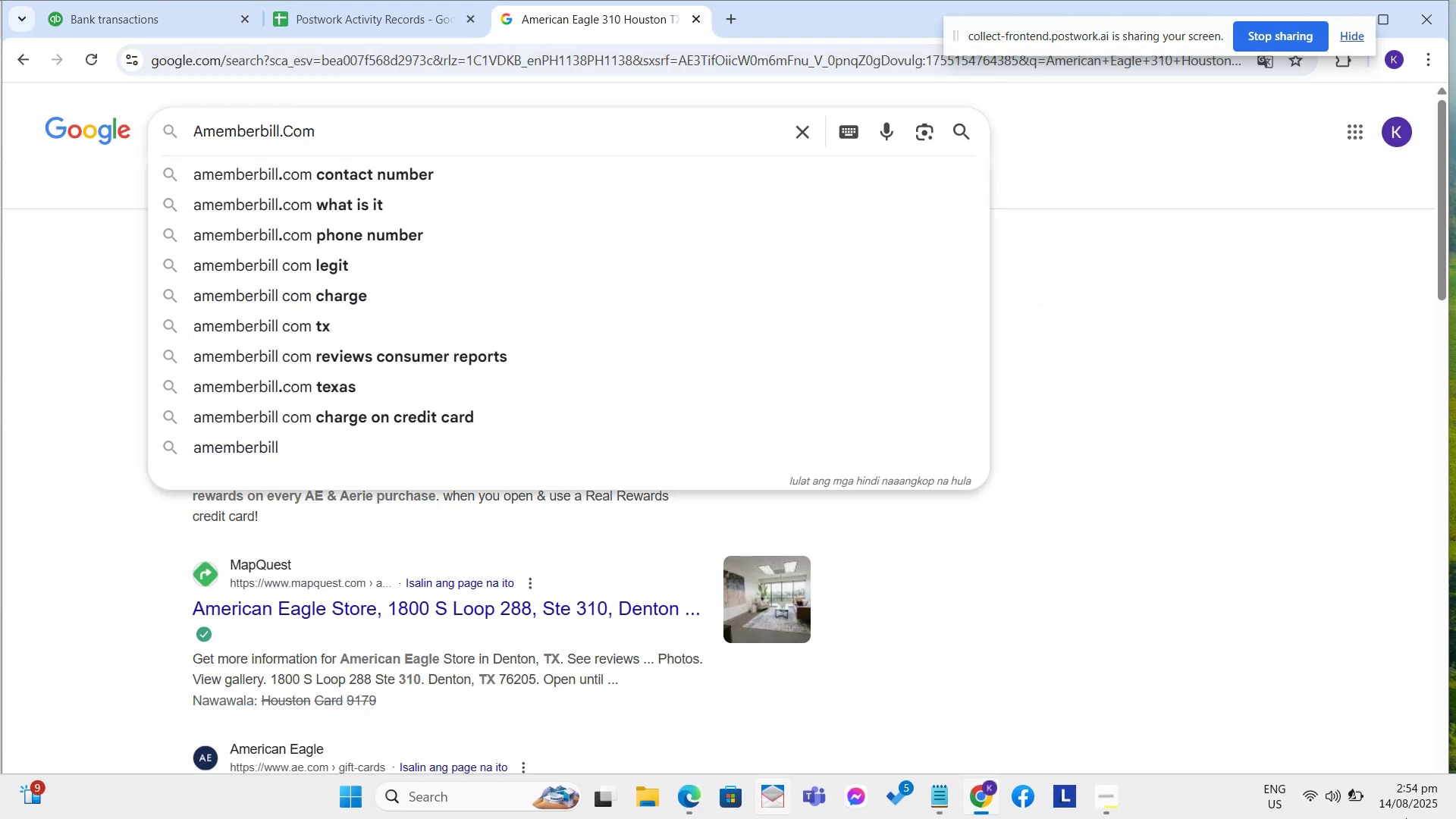 
key(Enter)
 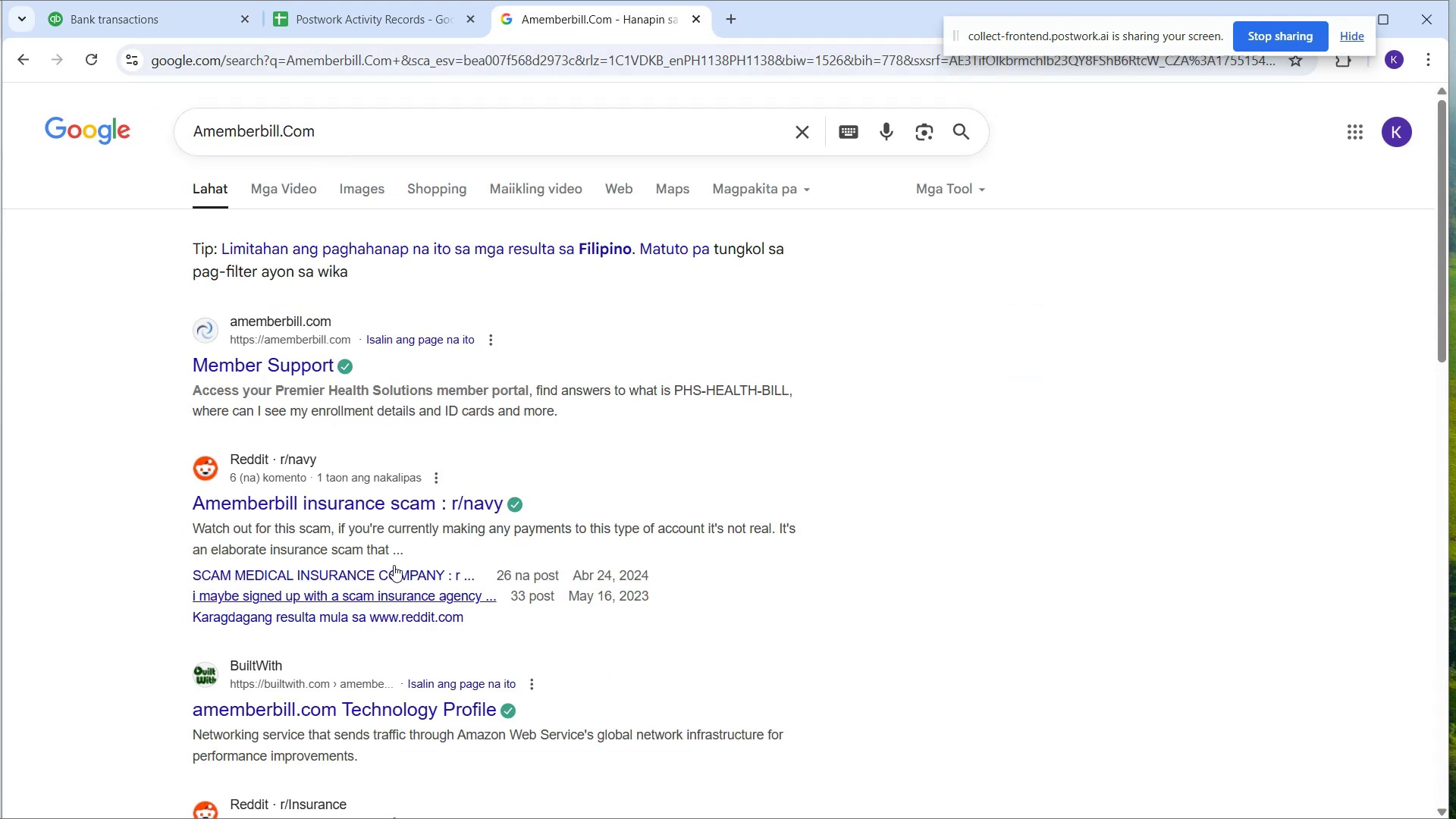 
left_click([101, 0])
 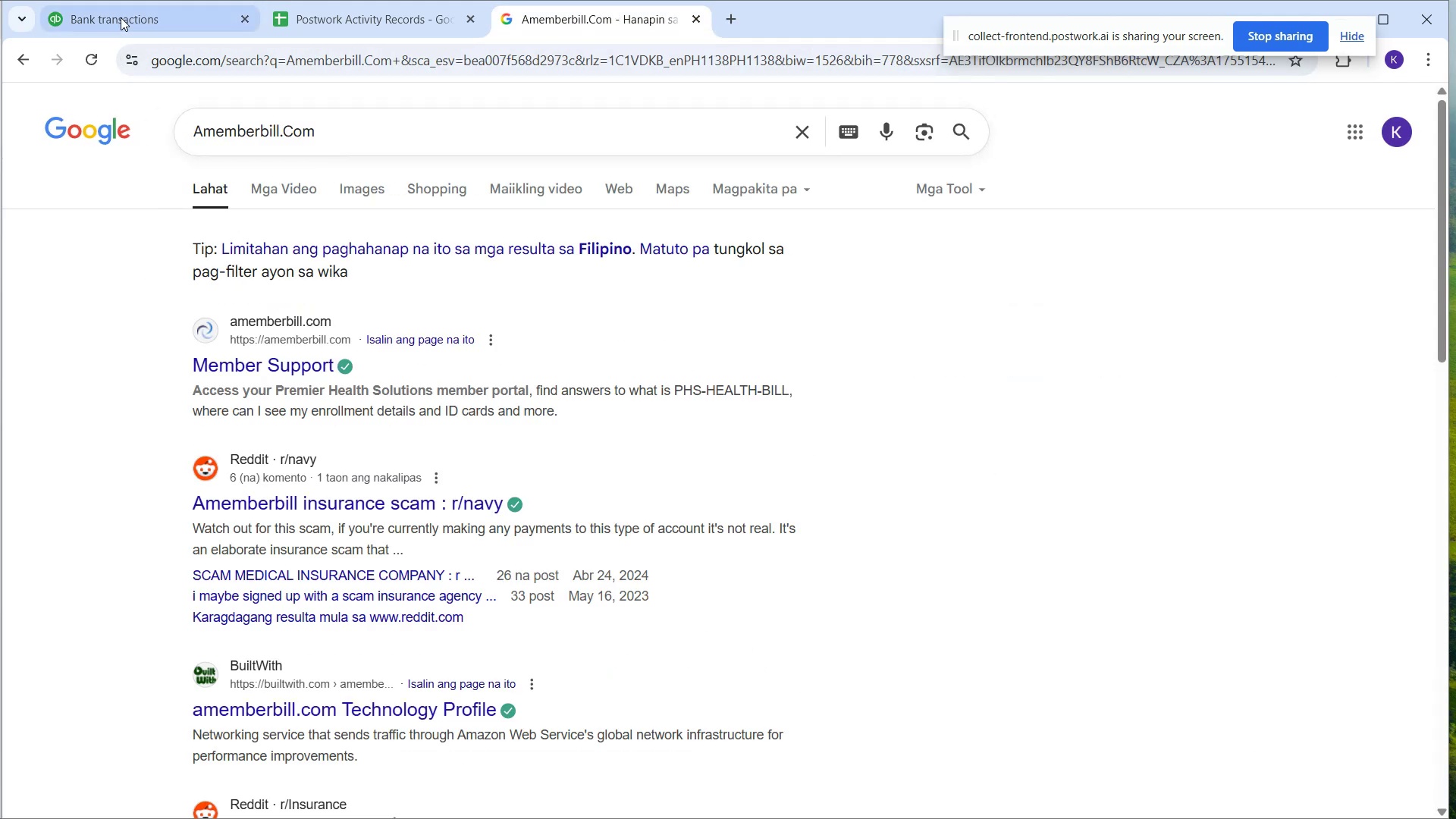 
left_click([119, 12])
 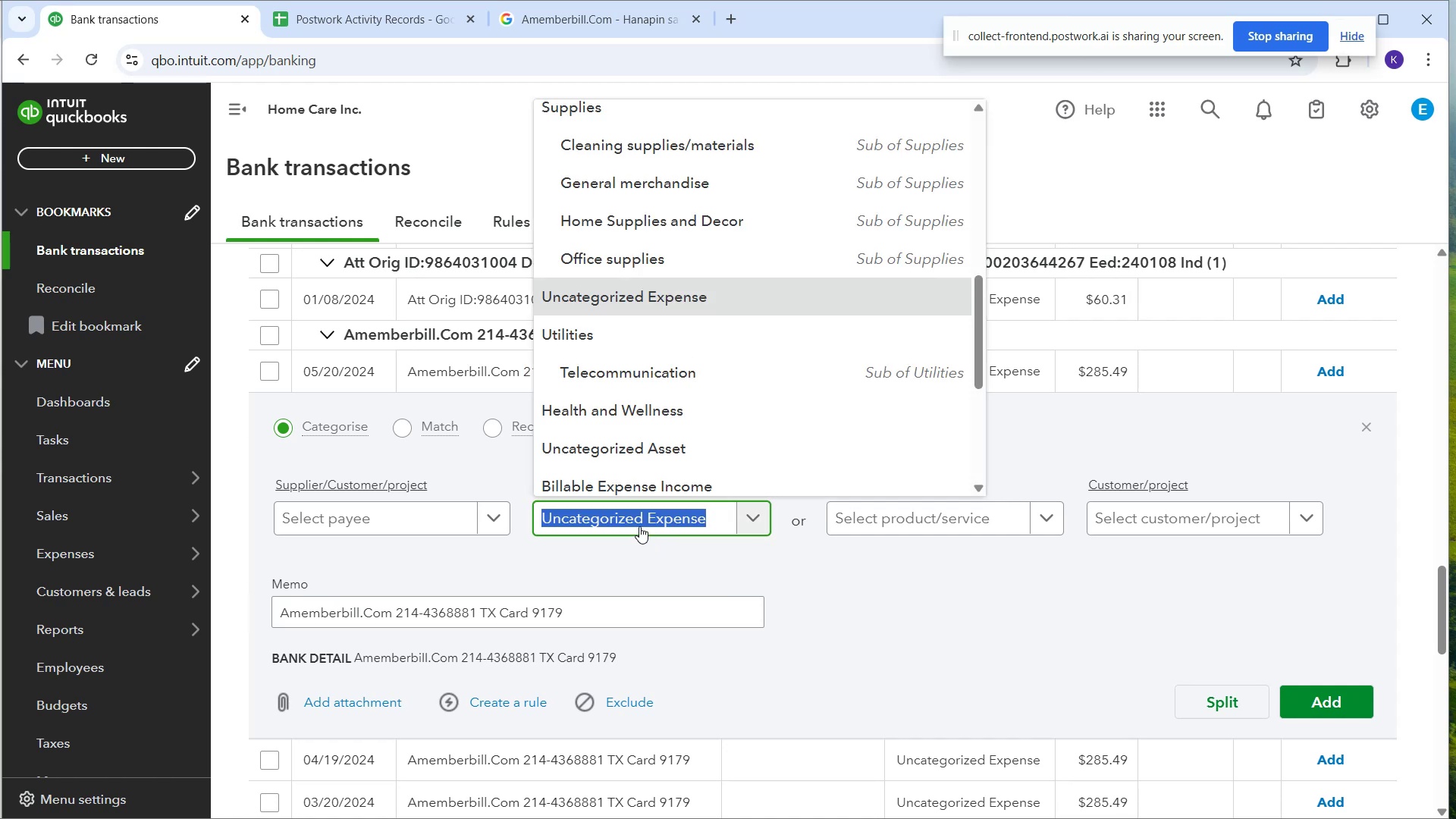 
type(he)
 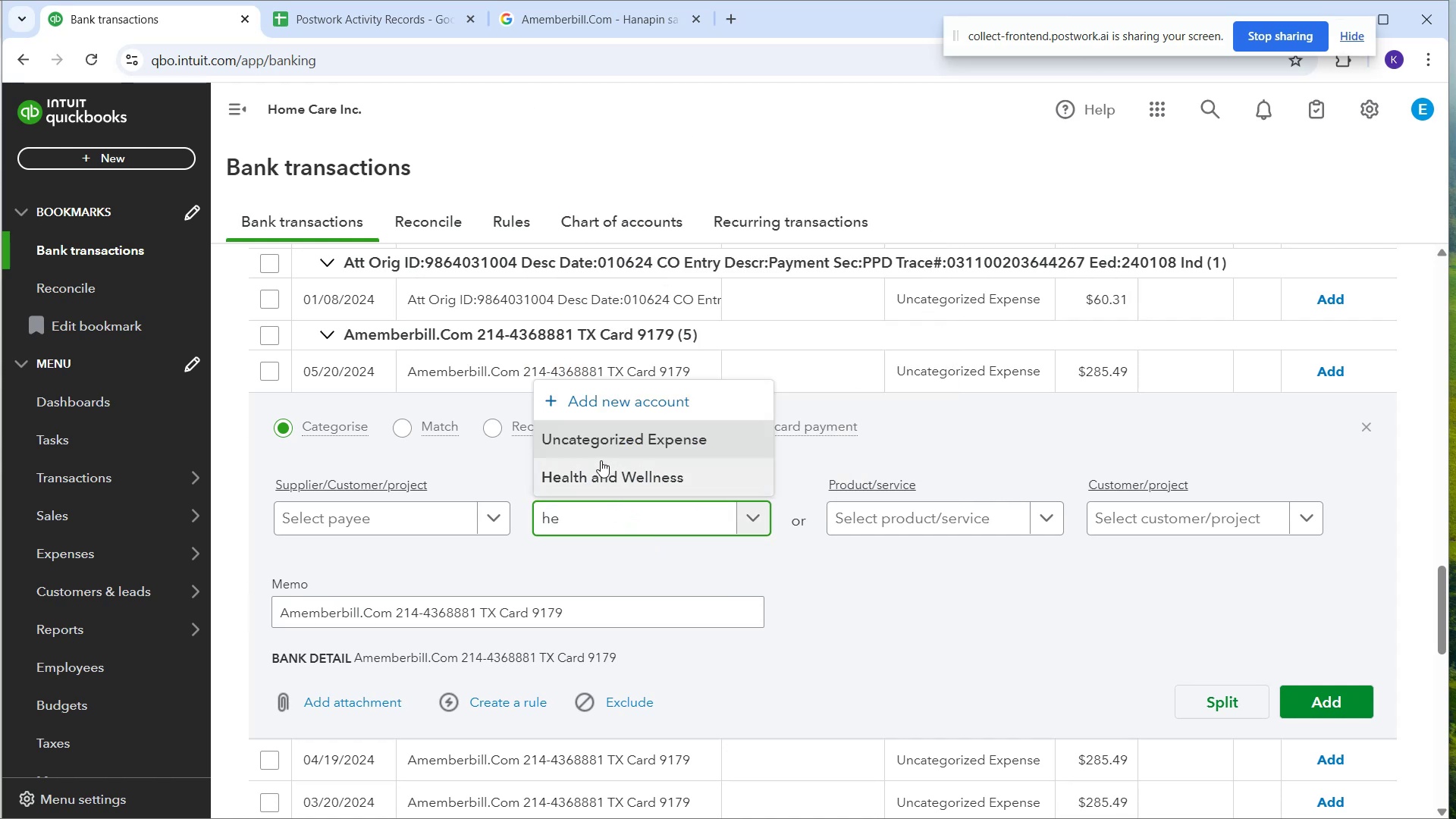 
left_click([606, 471])
 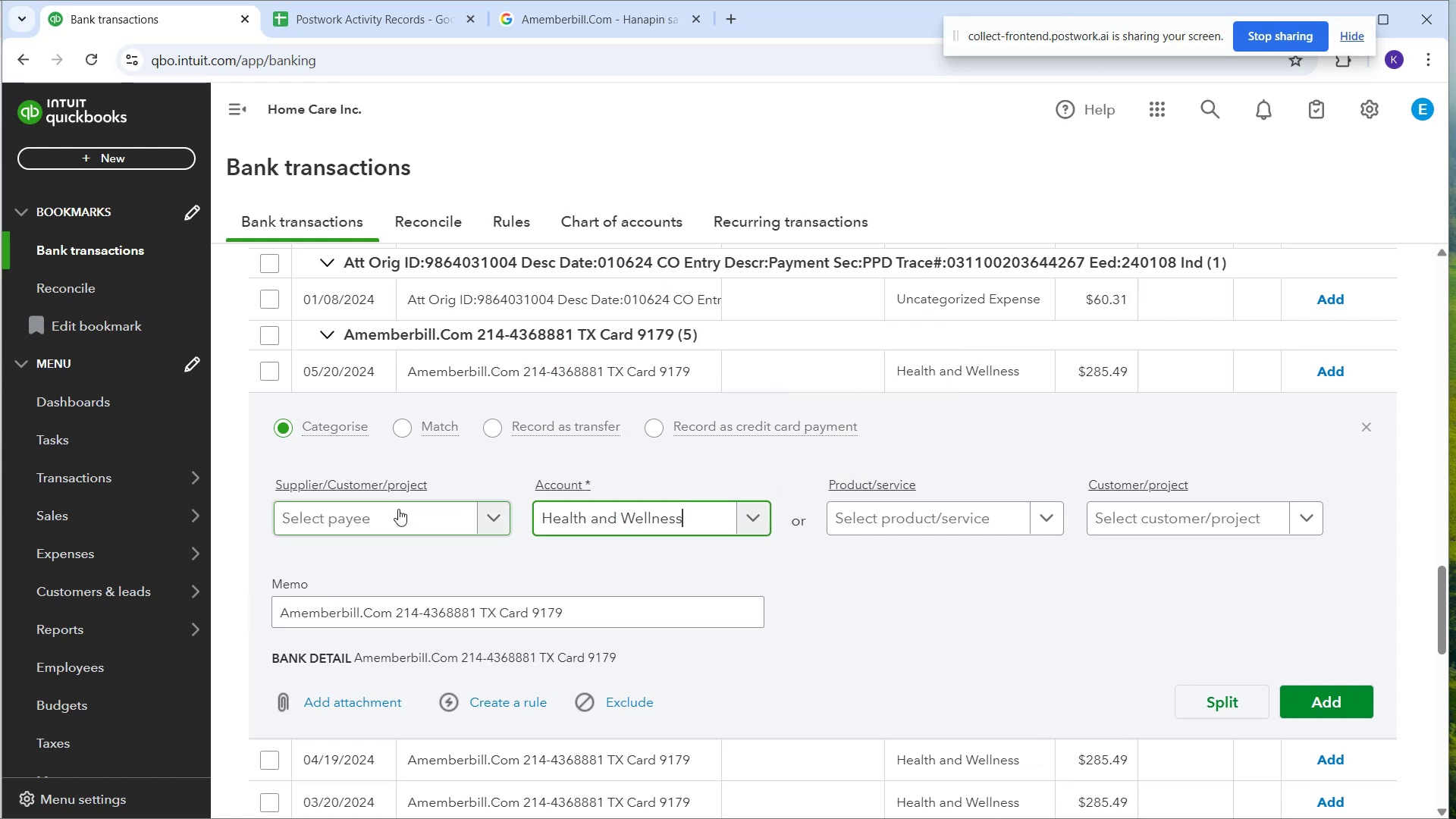 
left_click([393, 510])
 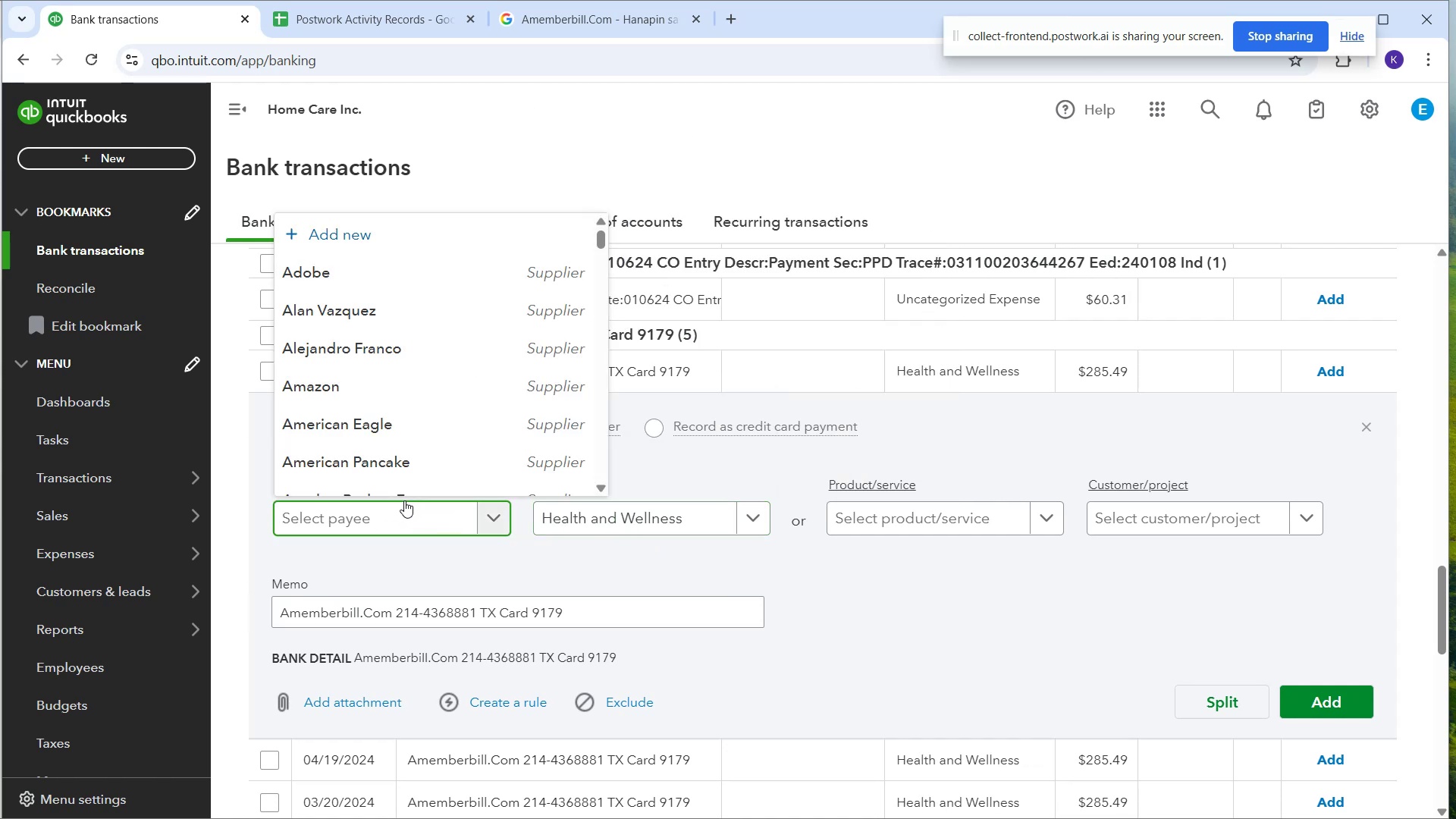 
type(Amemberbill.com)
 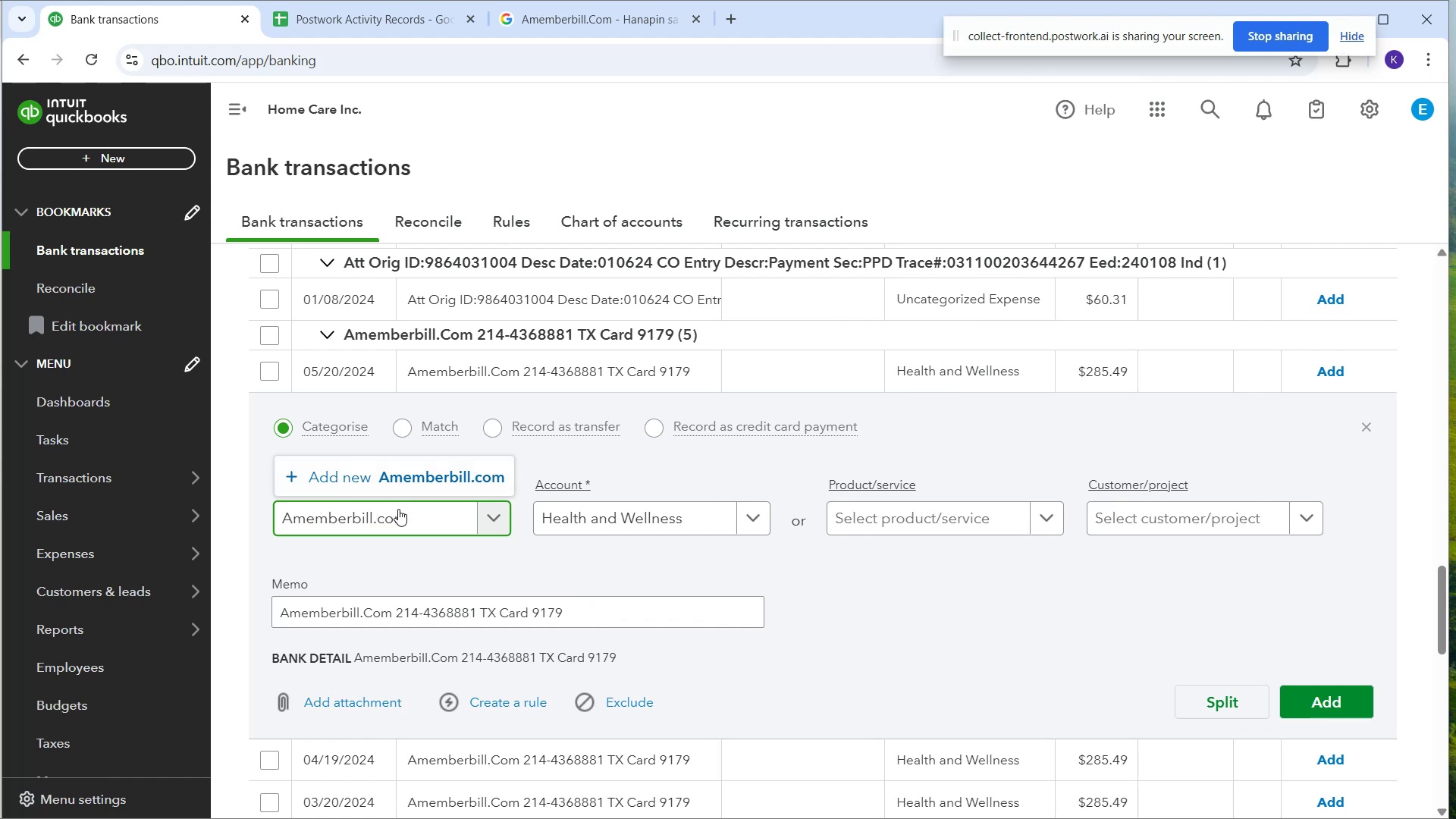 
left_click([423, 482])
 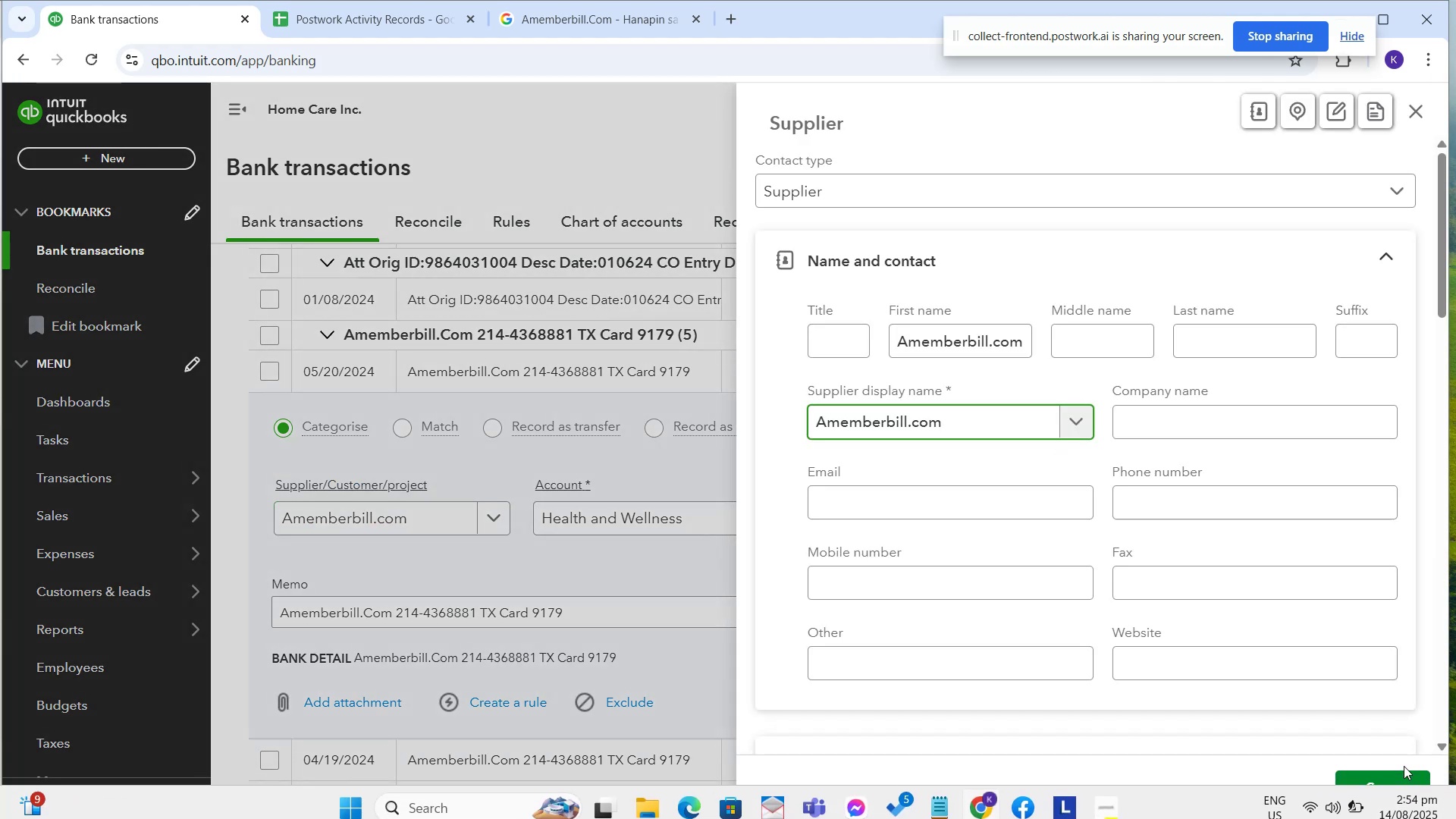 
left_click([1399, 778])
 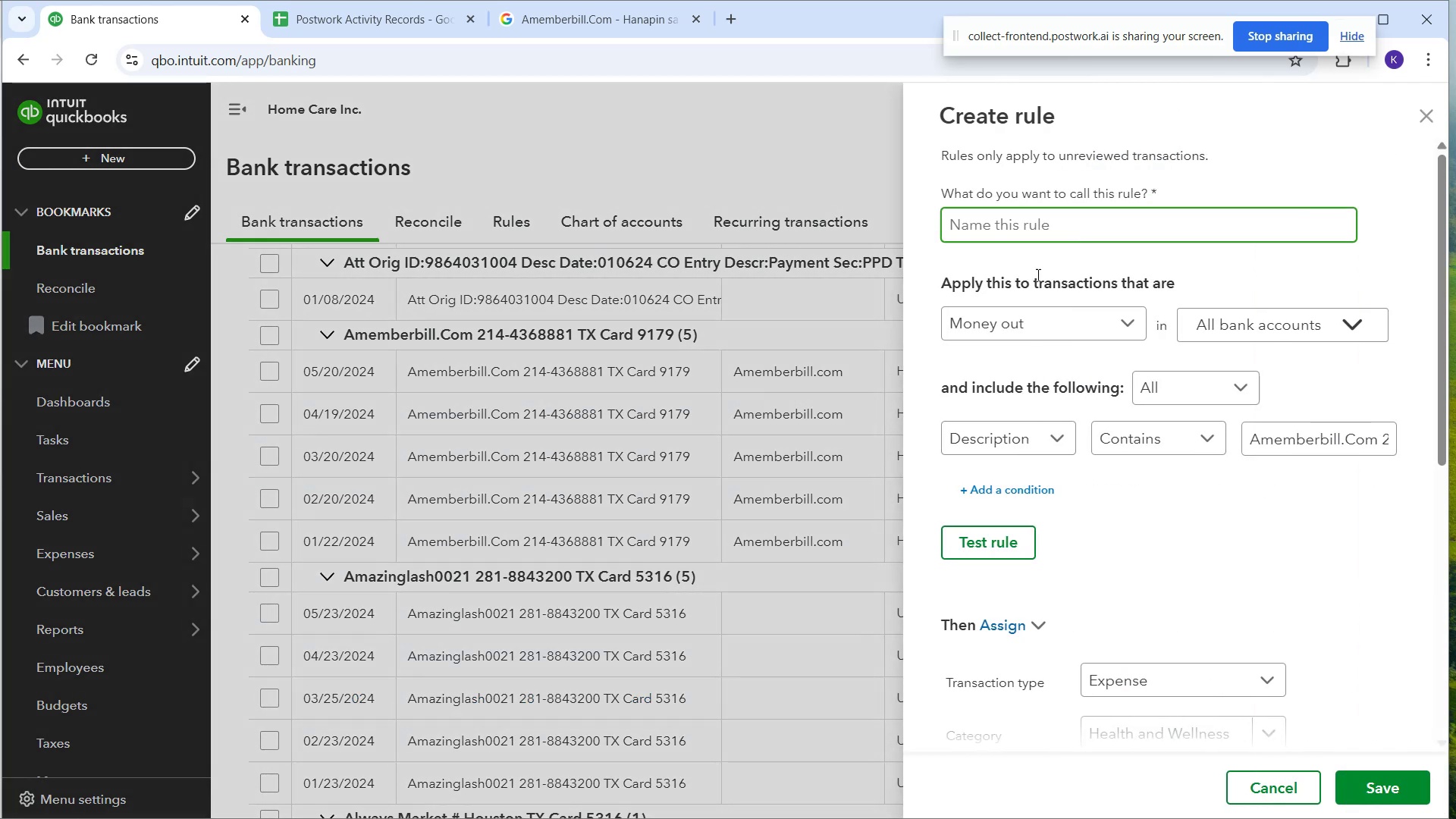 
wait(5.89)
 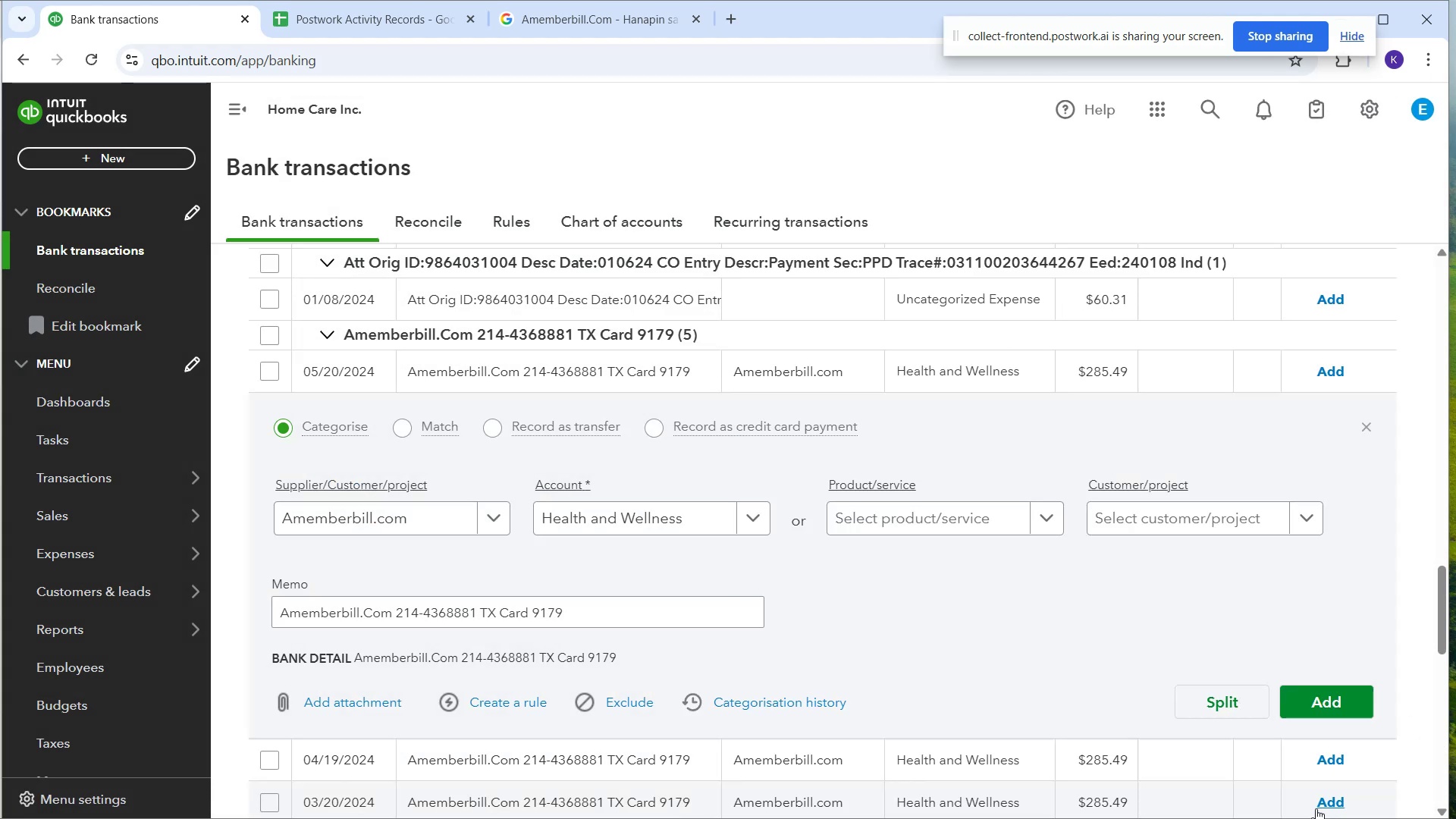 
type(Amemberl)
key(Backspace)
type(bl)
key(Backspace)
type(ill)
 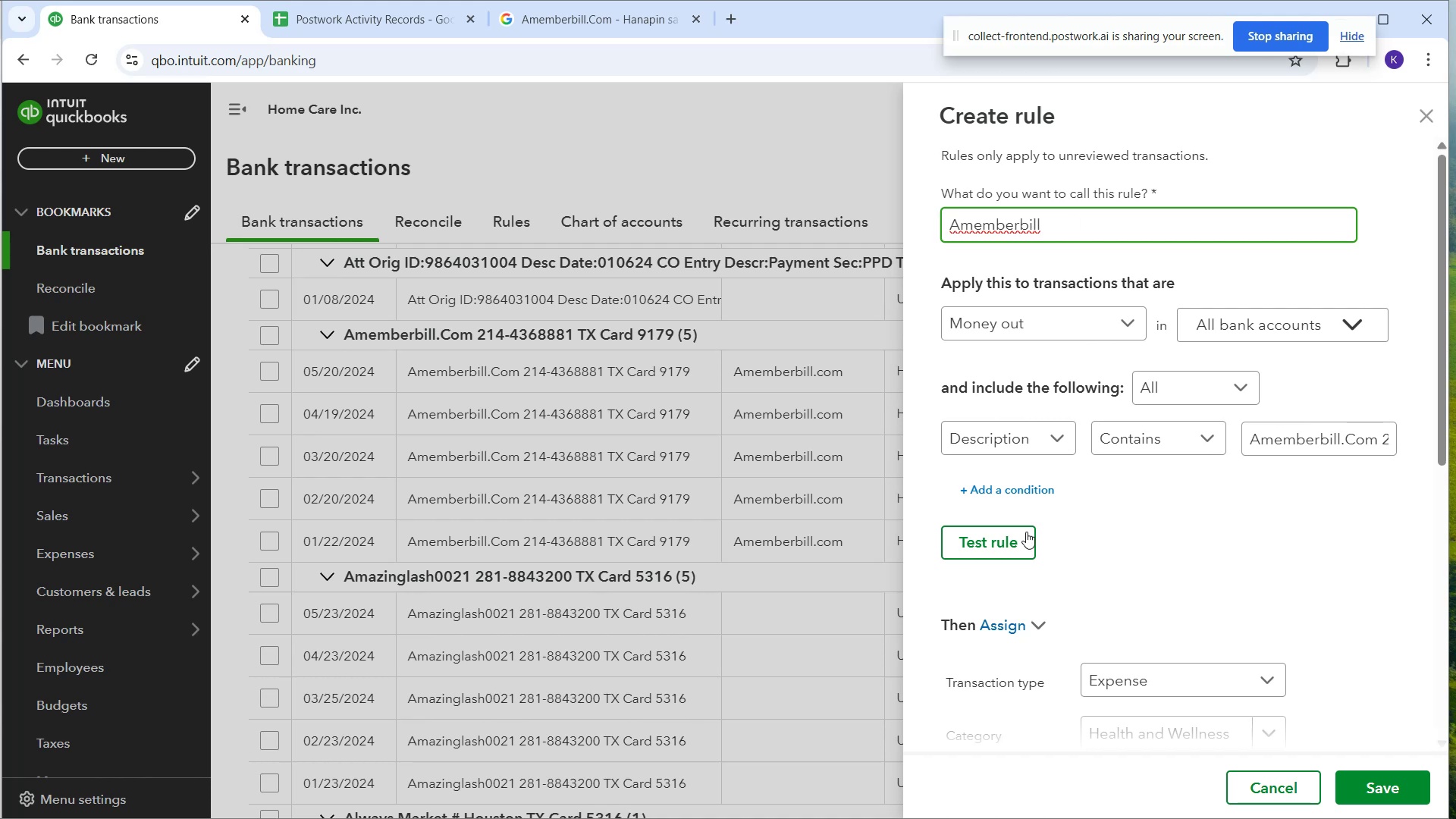 
left_click([1018, 550])
 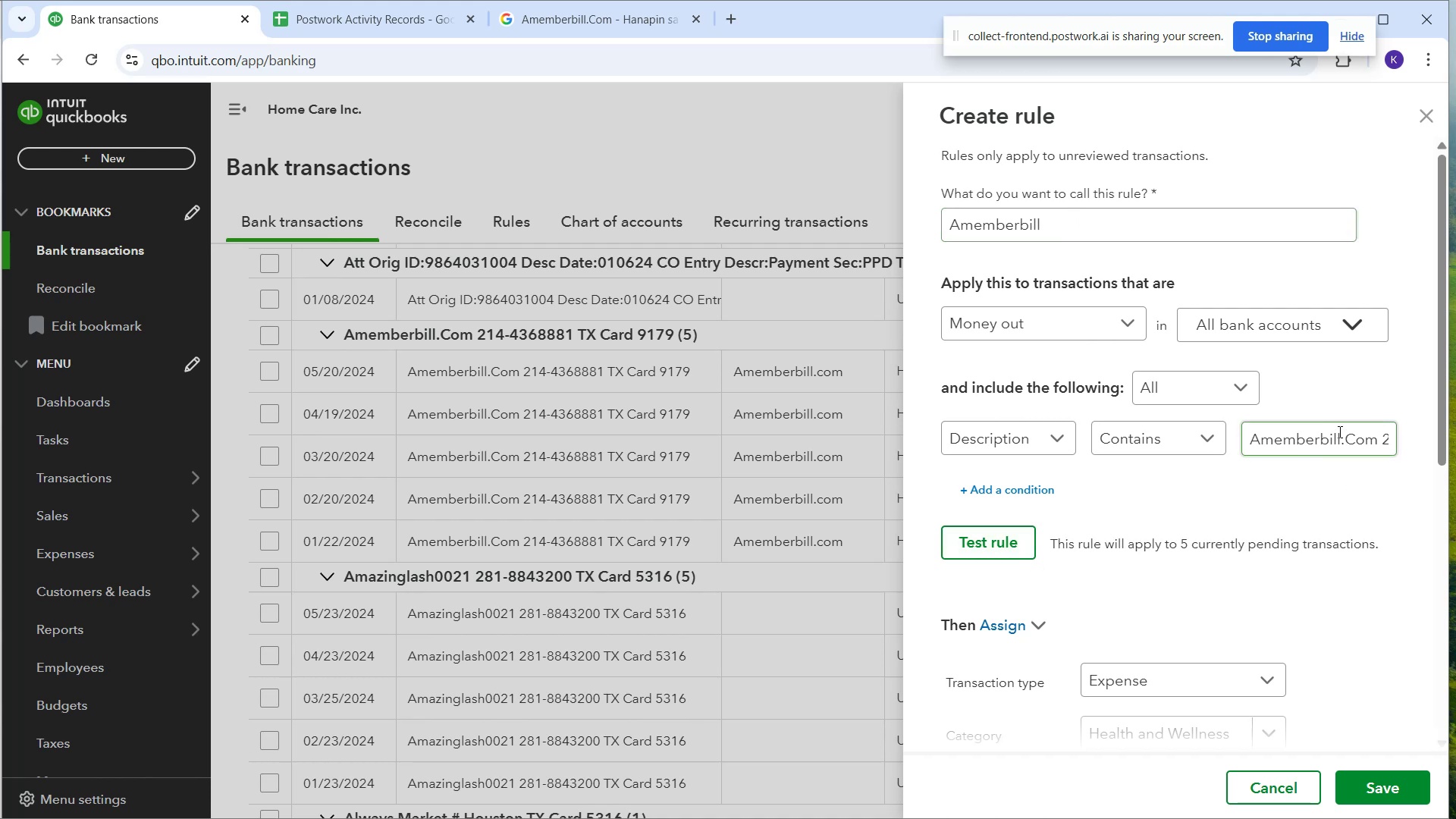 
left_click_drag(start_coordinate=[1342, 436], to_coordinate=[1455, 431])
 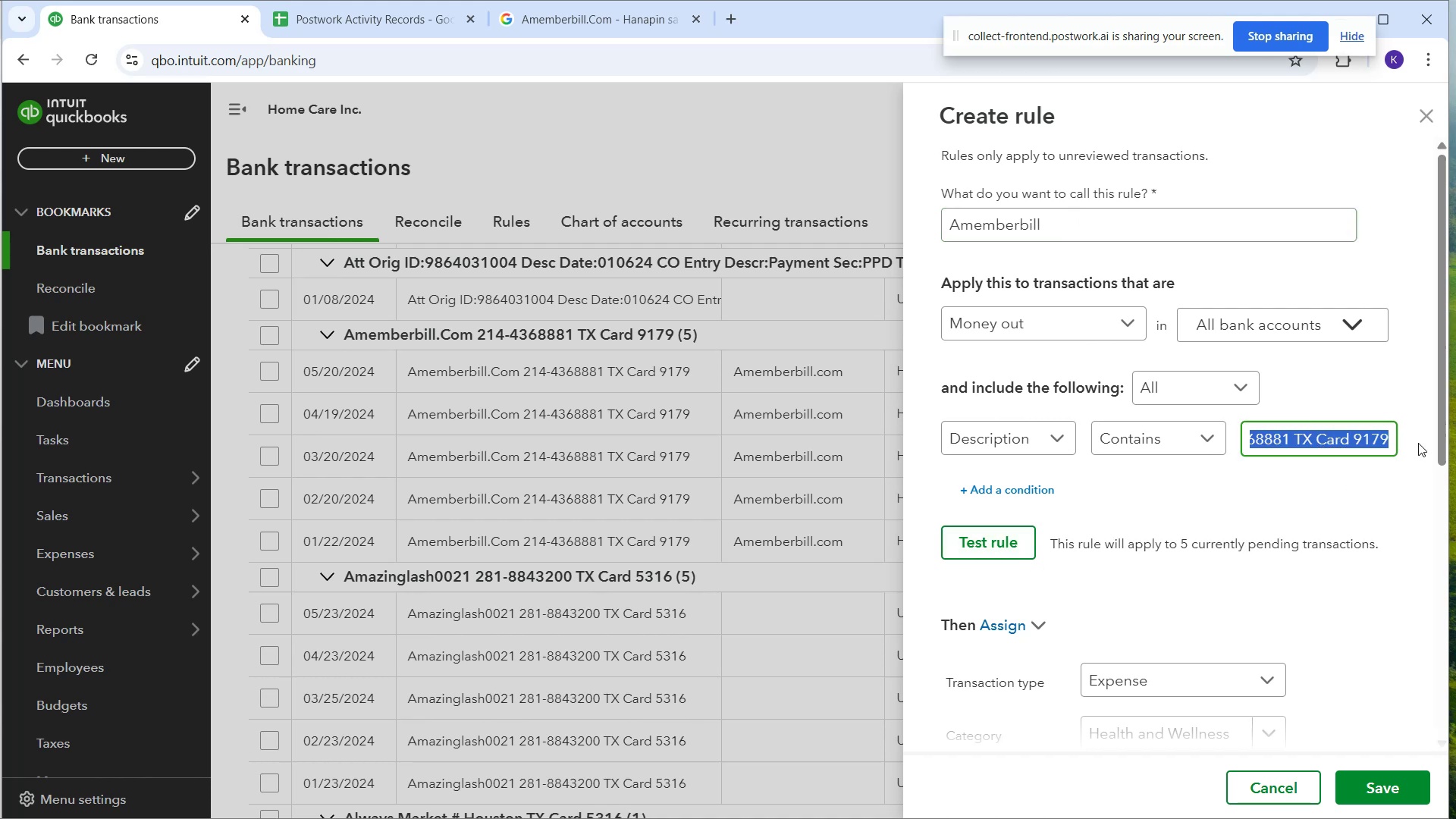 
key(Backspace)
 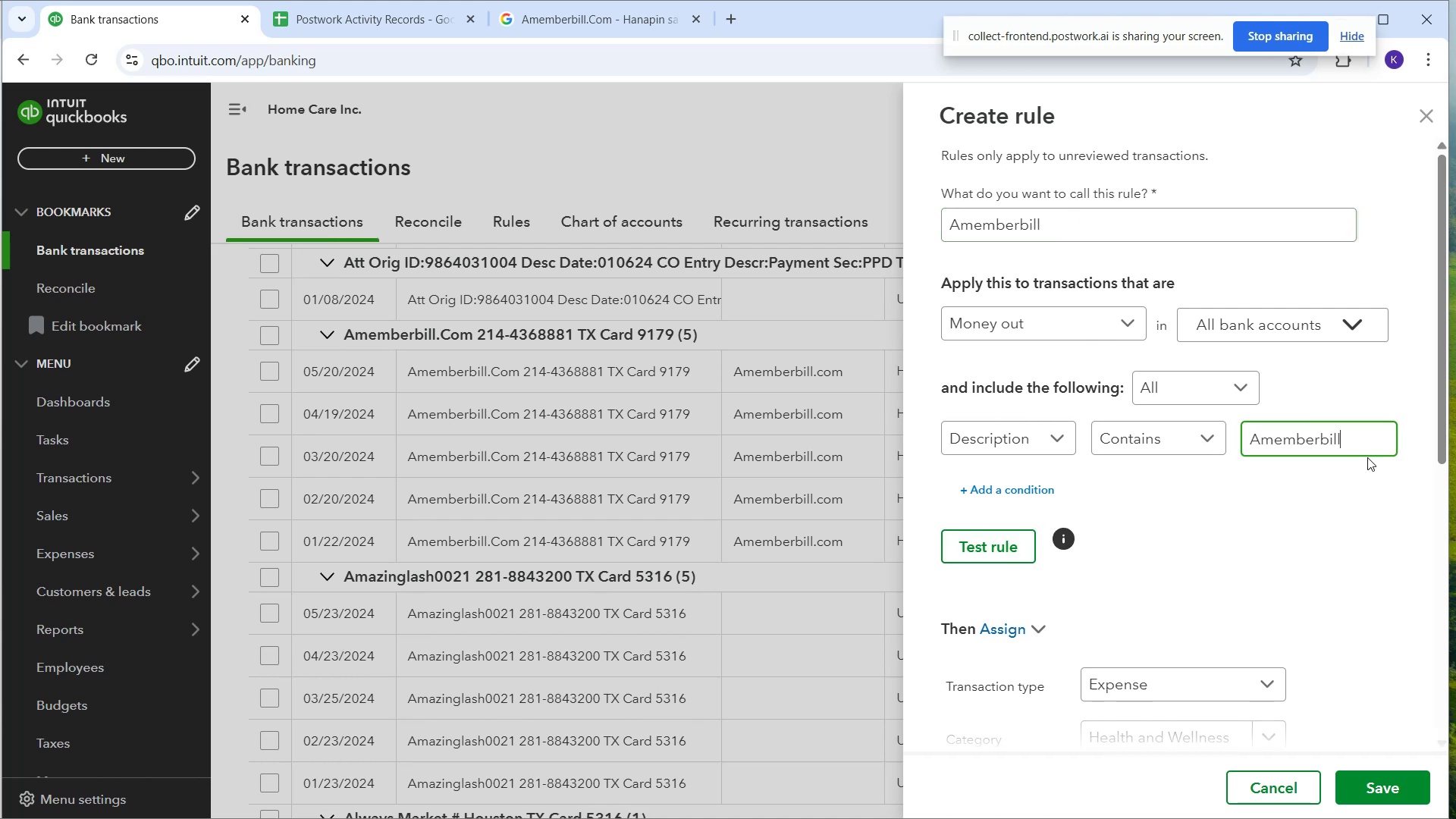 
key(Backspace)
 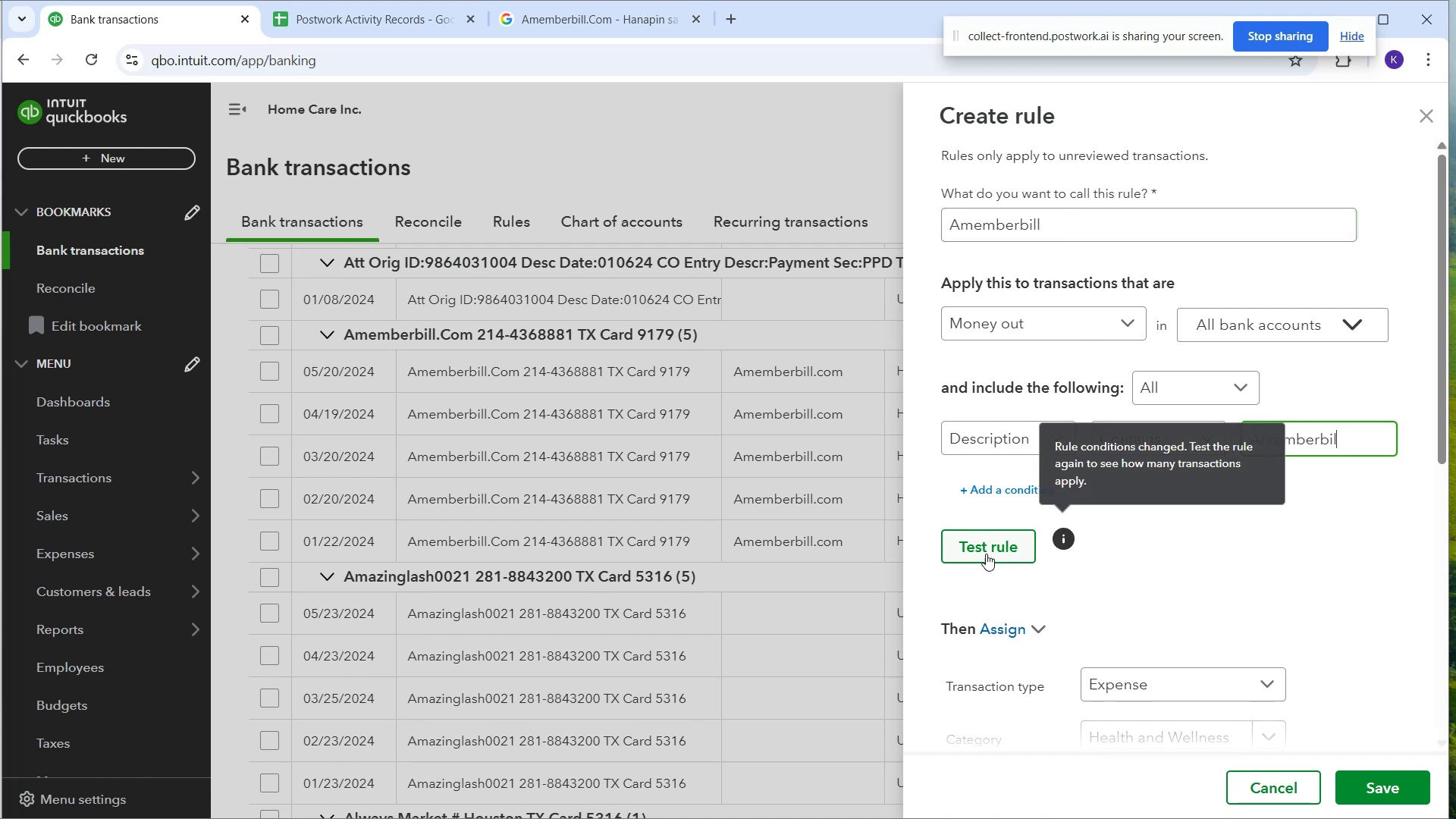 
left_click([969, 557])
 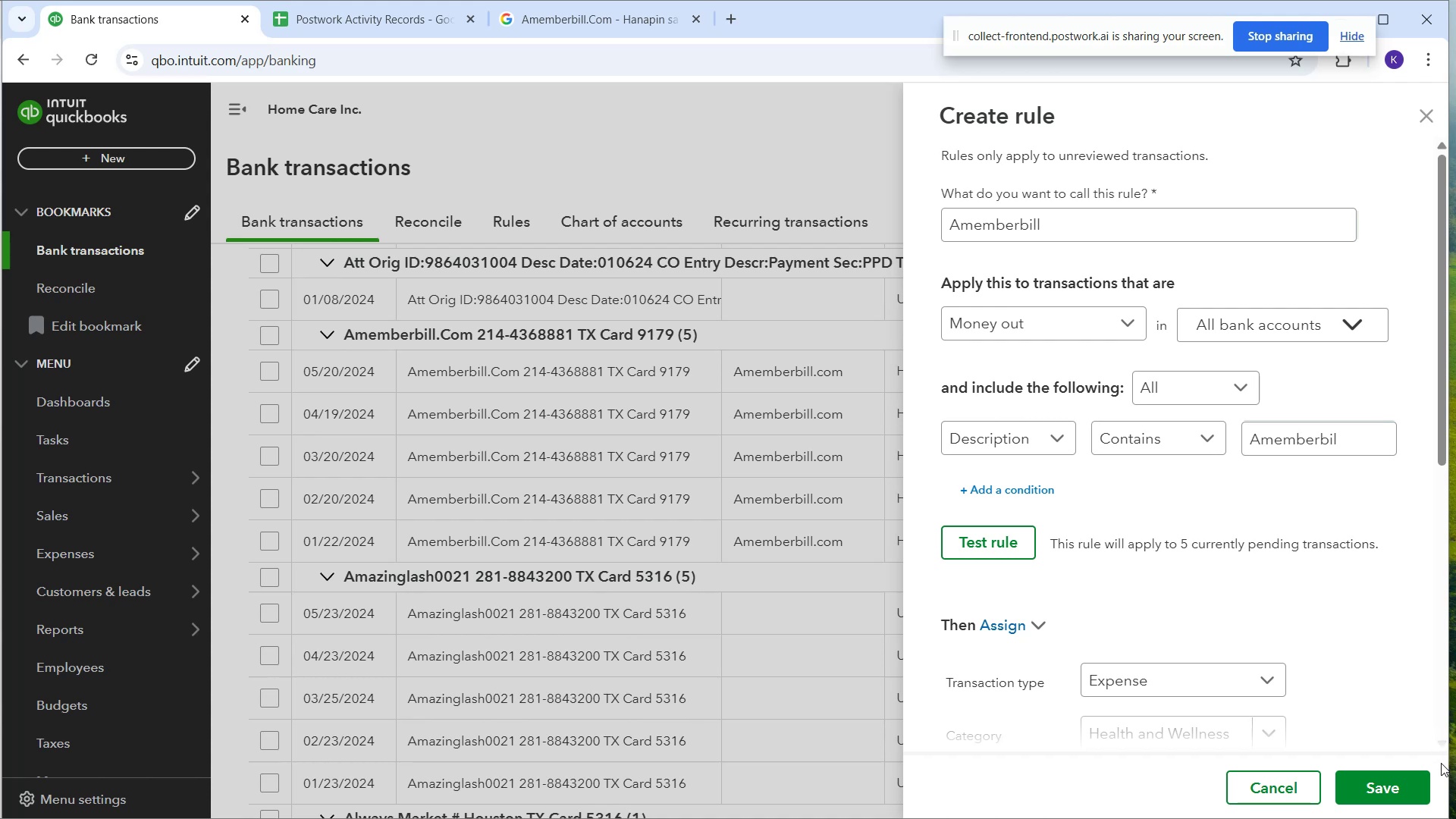 
left_click([1370, 792])
 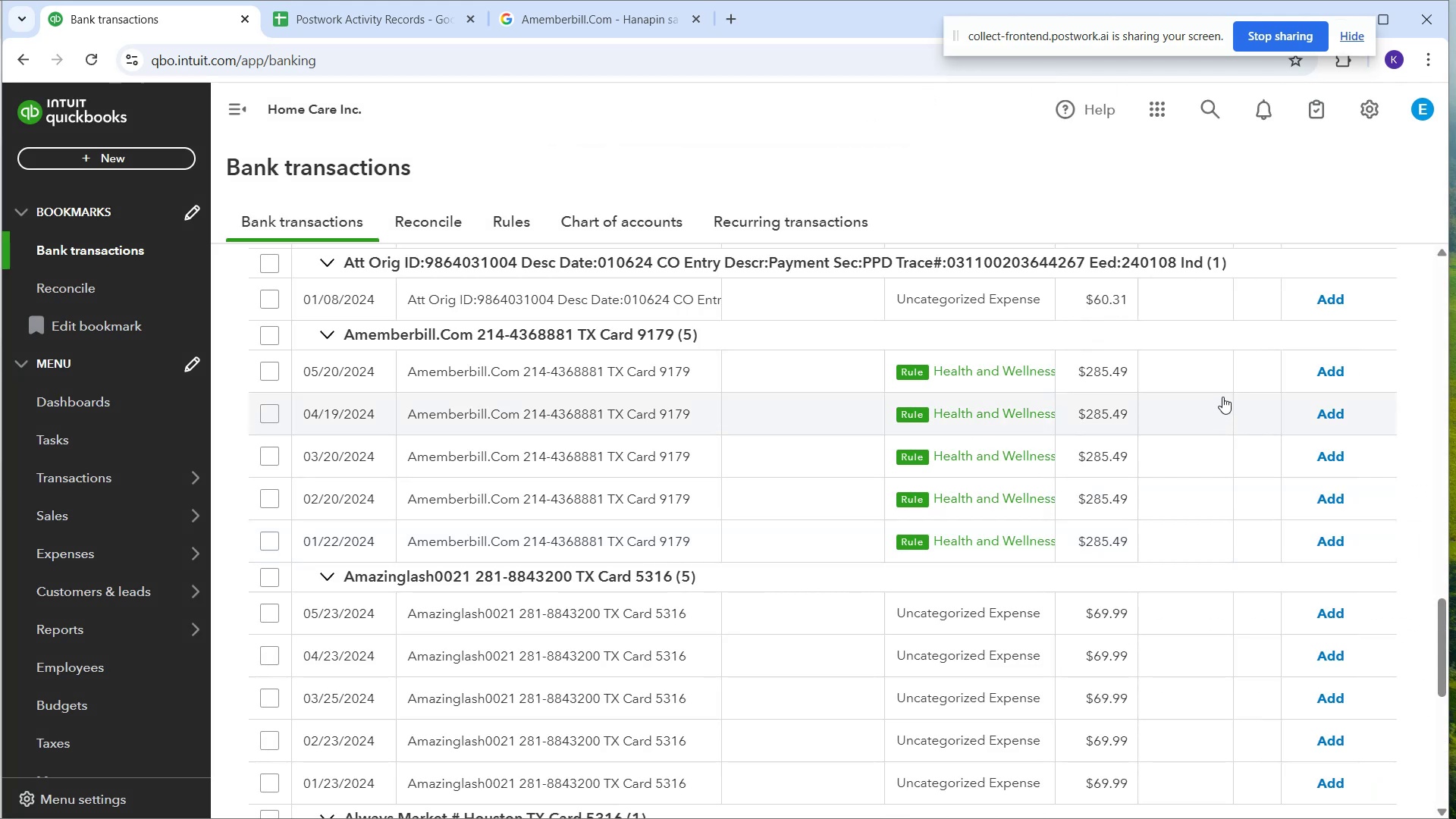 
left_click([1248, 375])
 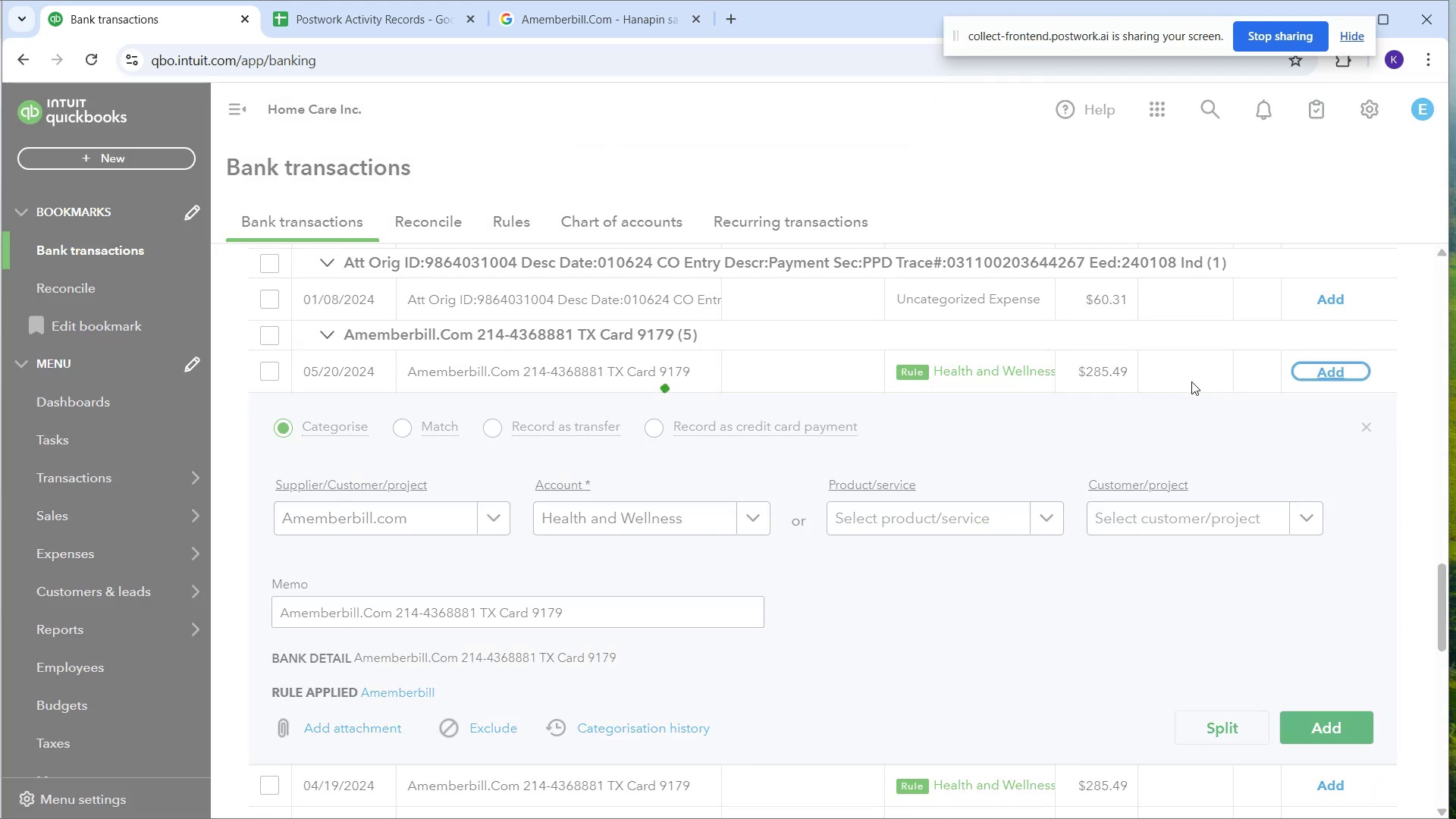 
left_click([1191, 381])
 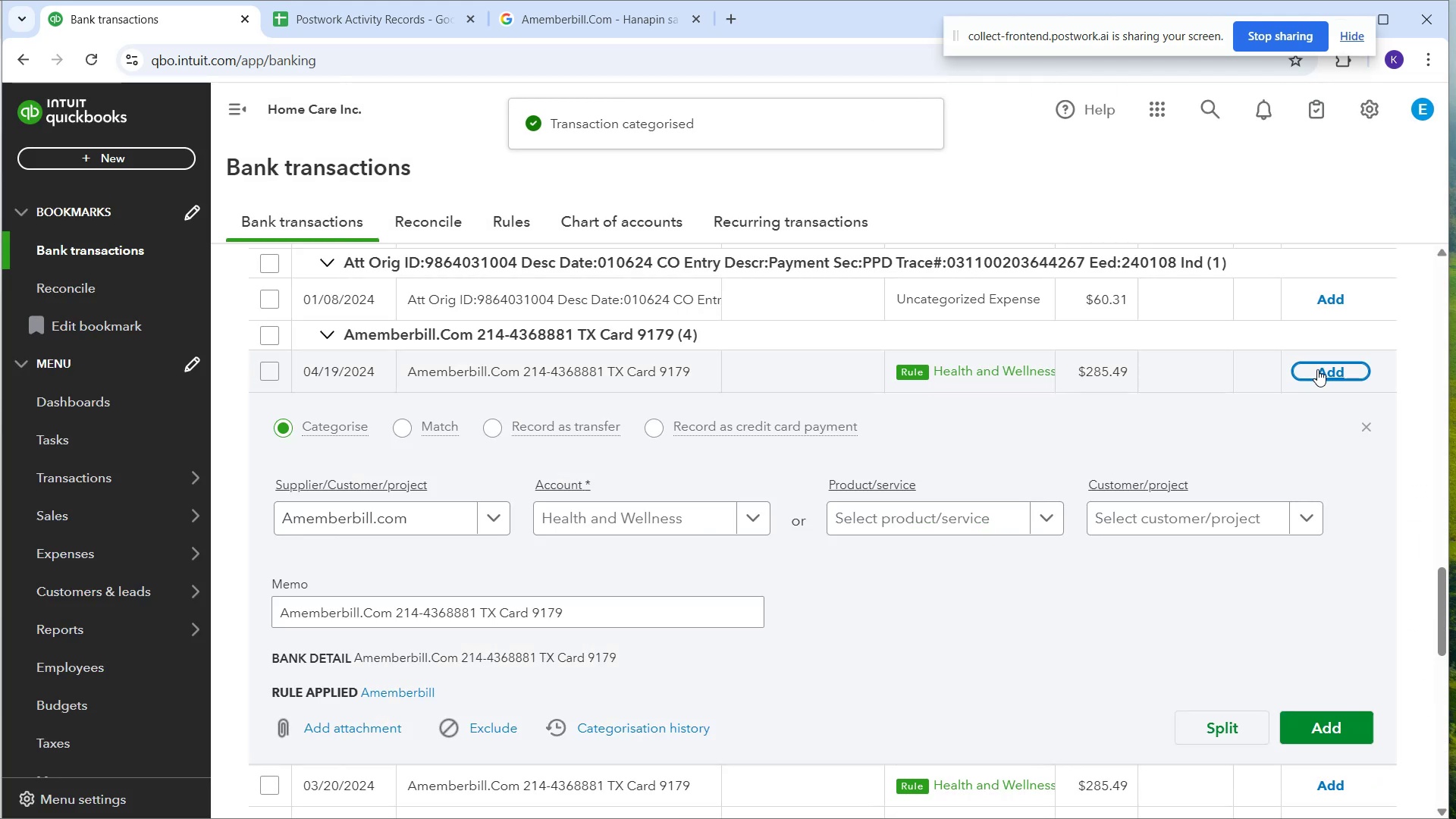 
left_click([1317, 369])
 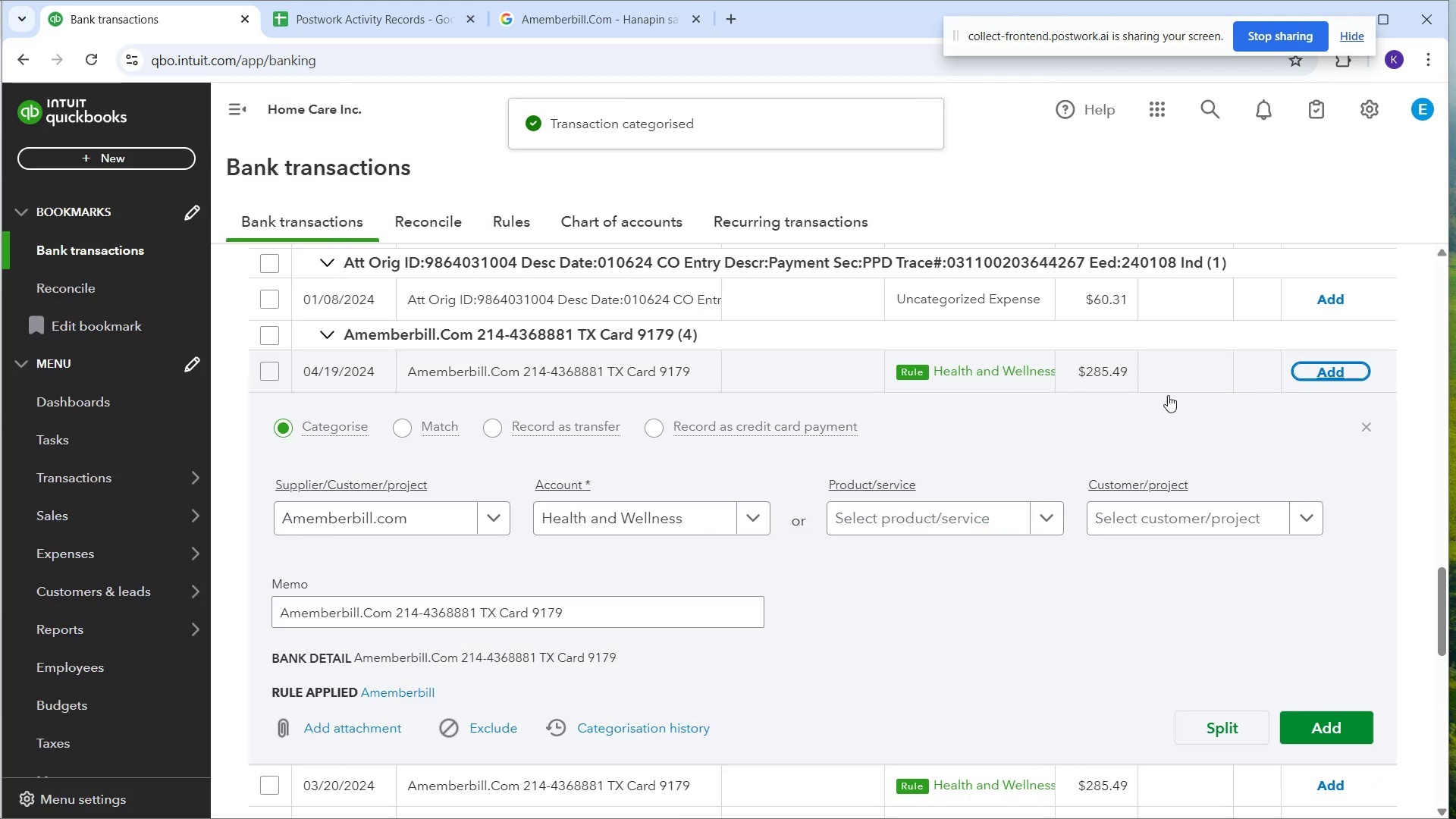 
mouse_move([1119, 381])
 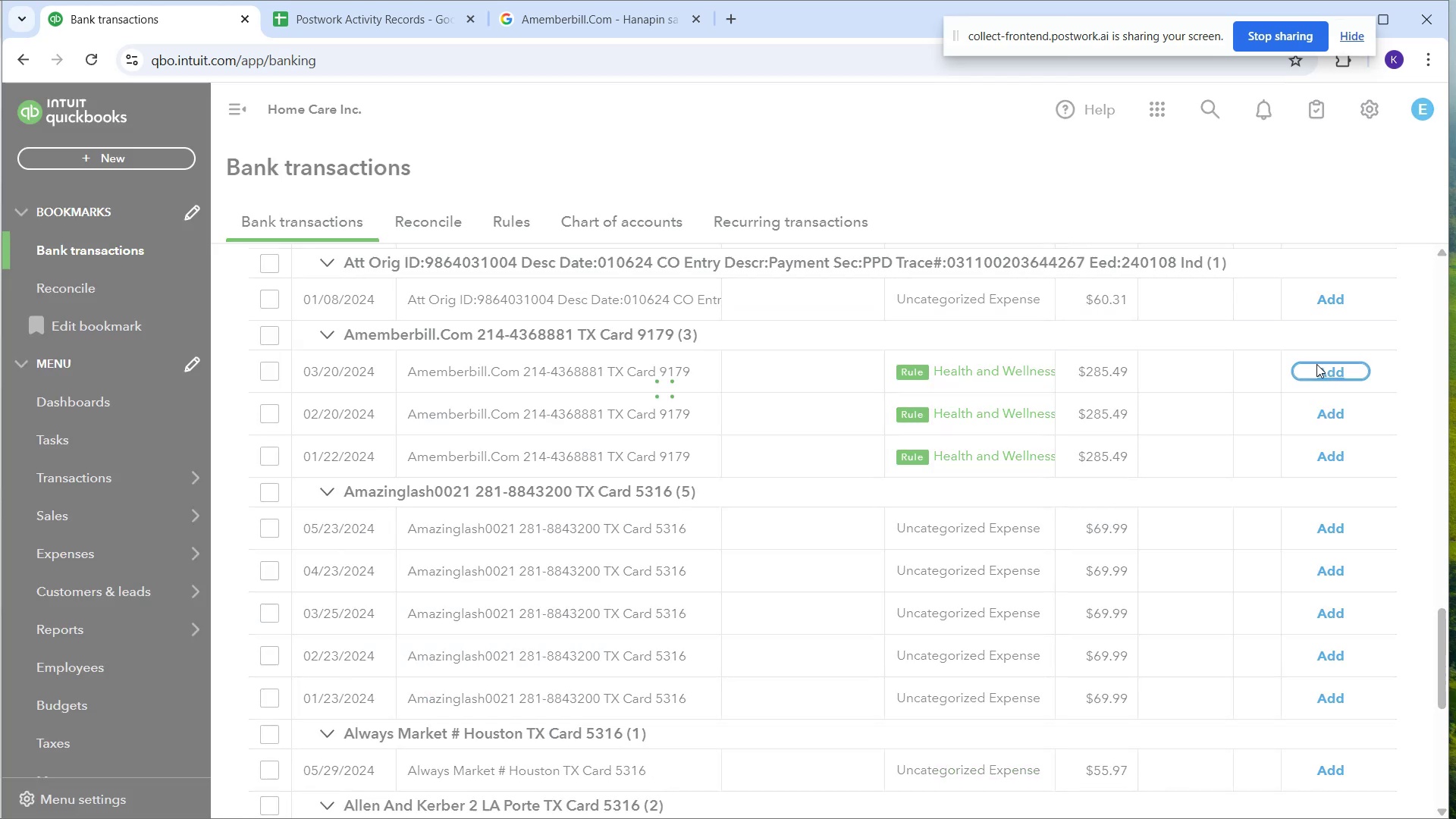 
wait(5.25)
 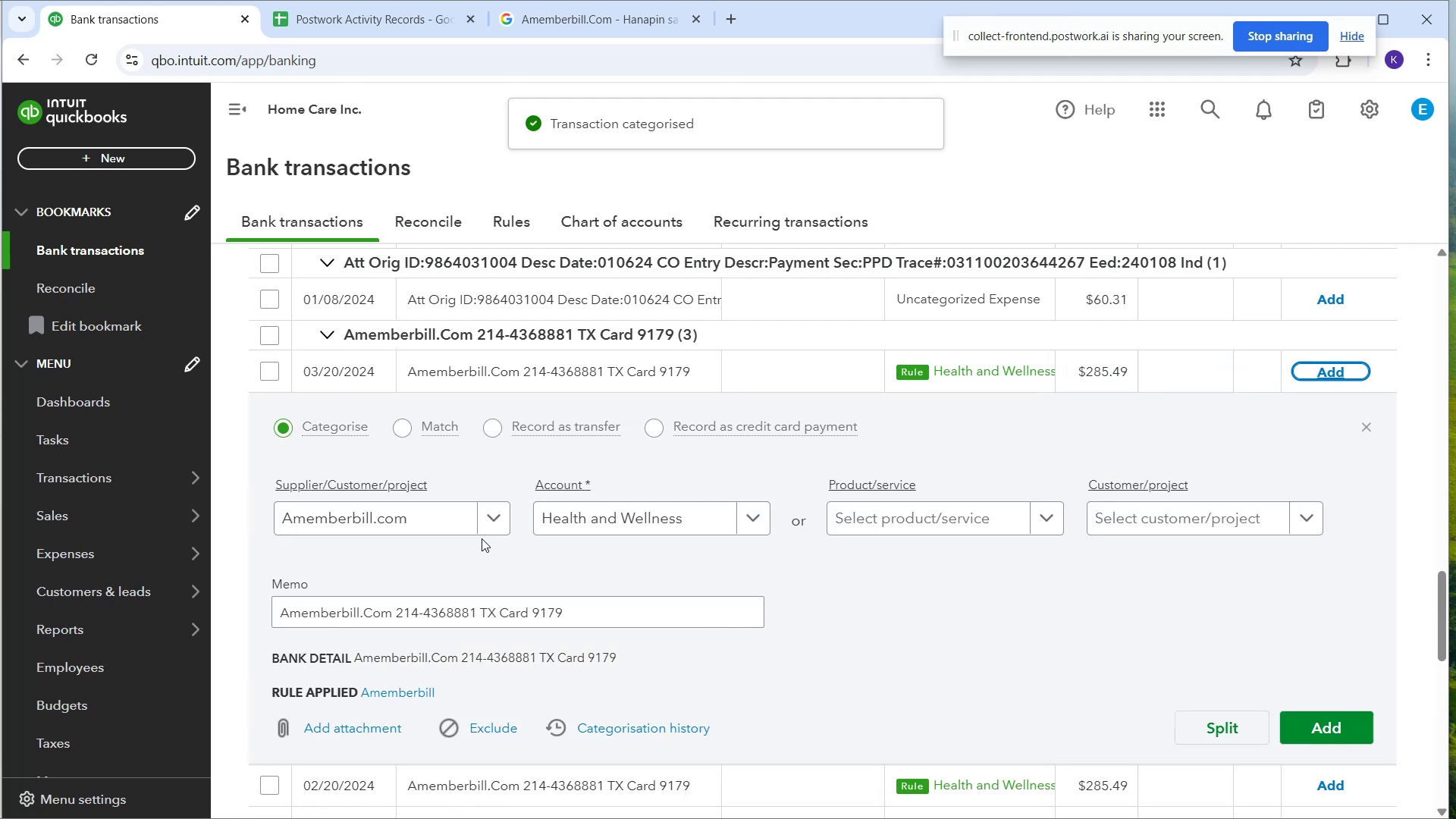 
left_click_drag(start_coordinate=[1232, 408], to_coordinate=[1226, 407])
 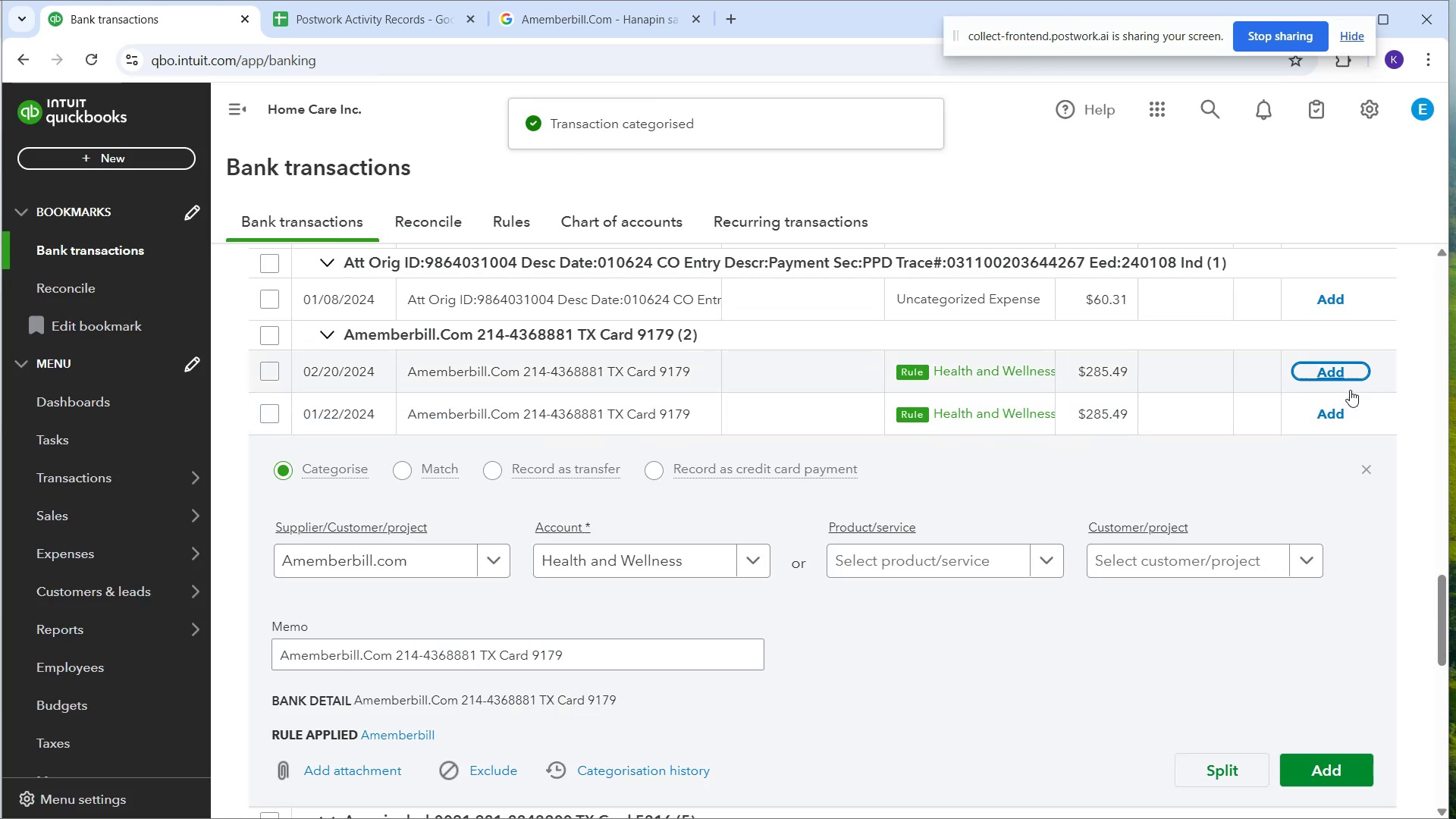 
left_click_drag(start_coordinate=[1343, 369], to_coordinate=[1338, 392])
 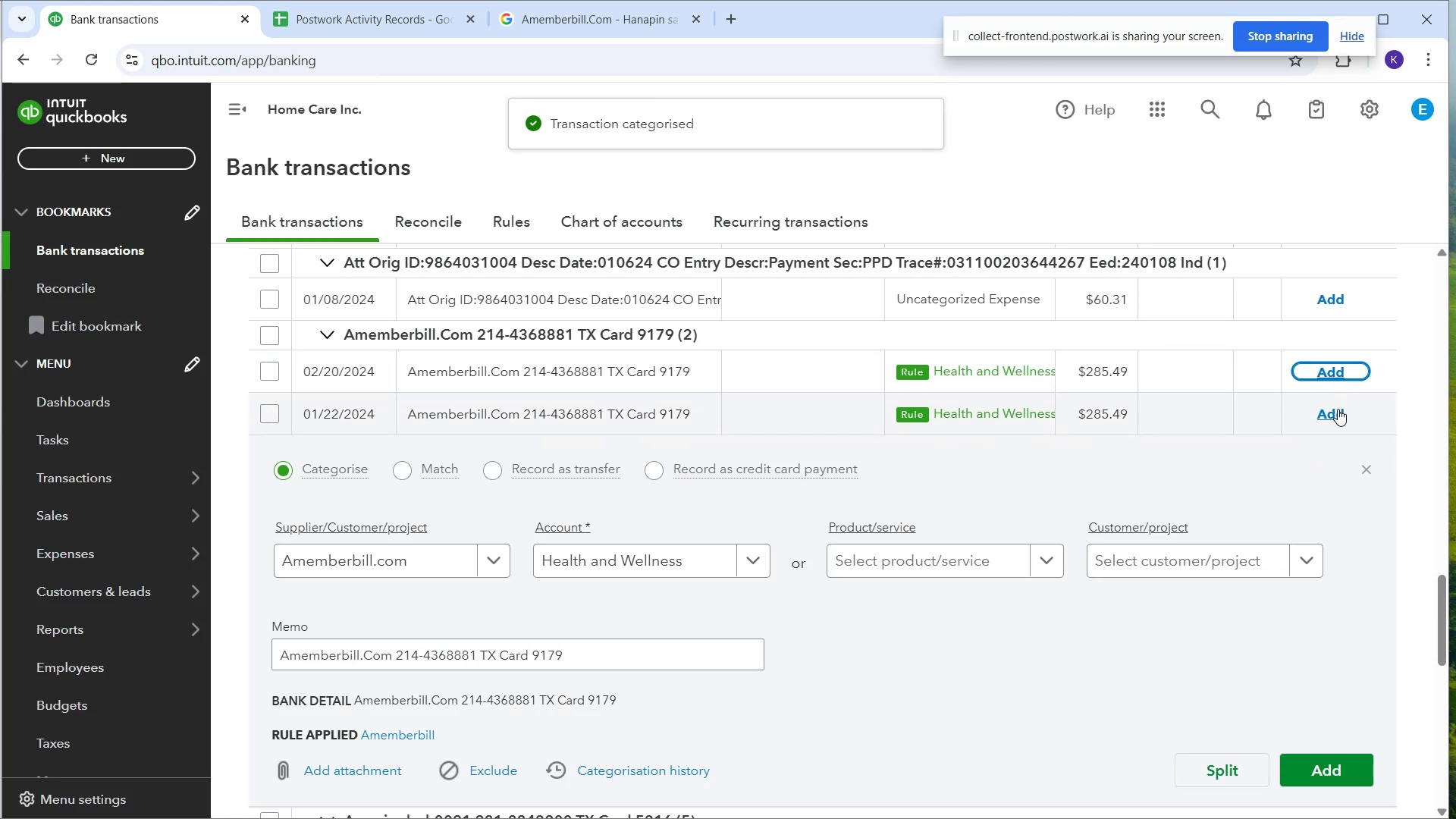 
left_click([1338, 409])
 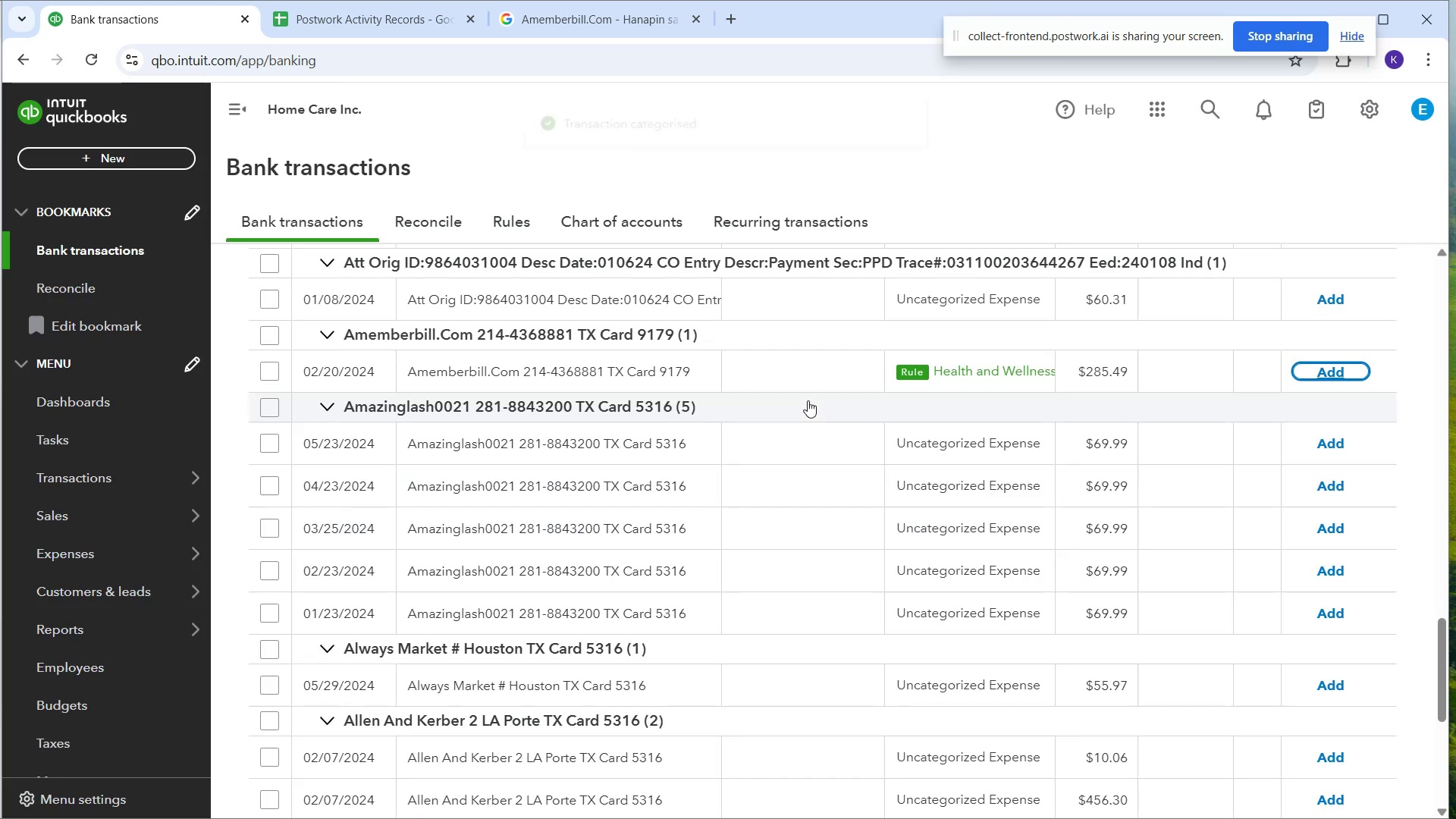 
left_click([798, 372])
 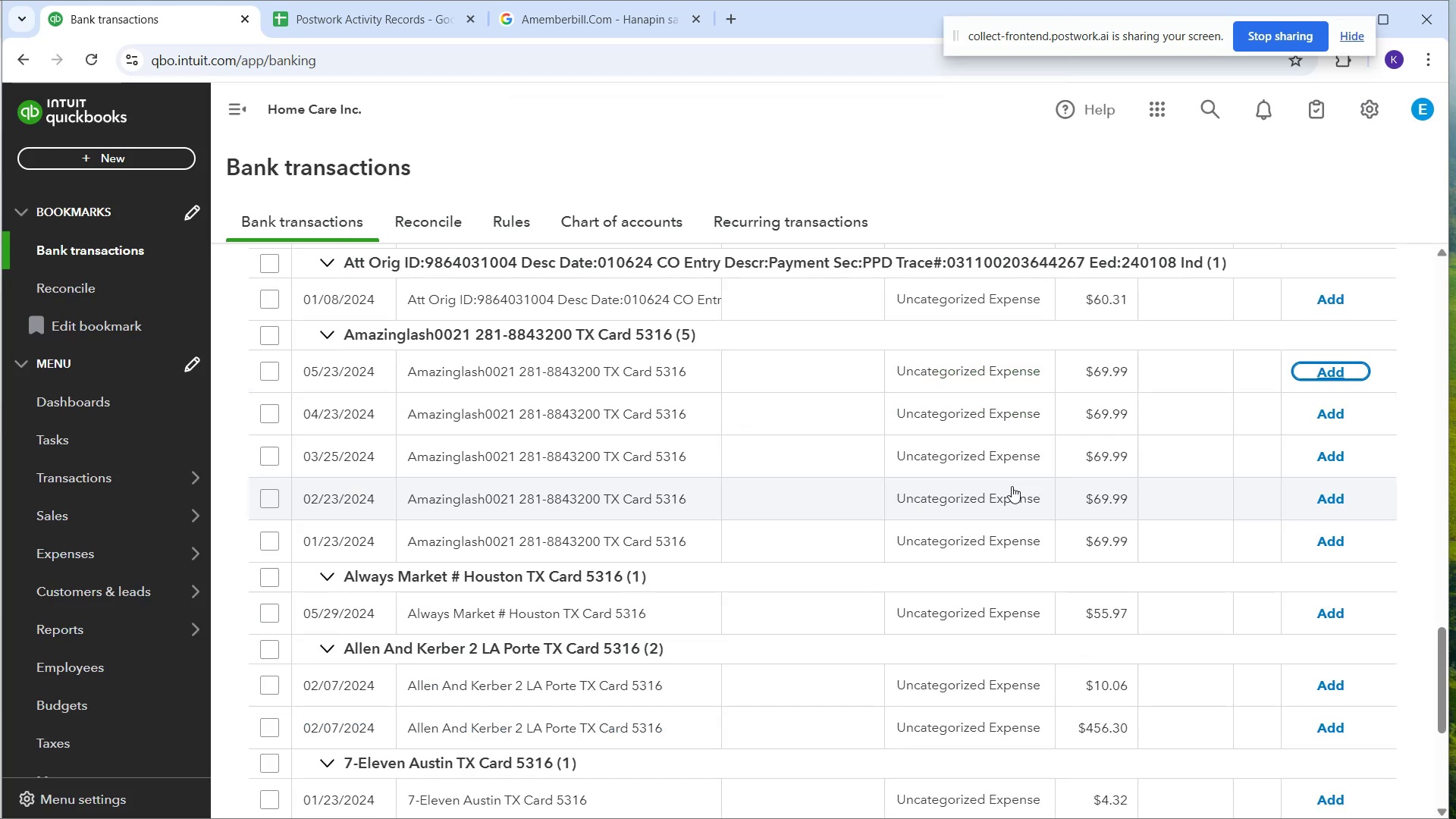 
wait(6.1)
 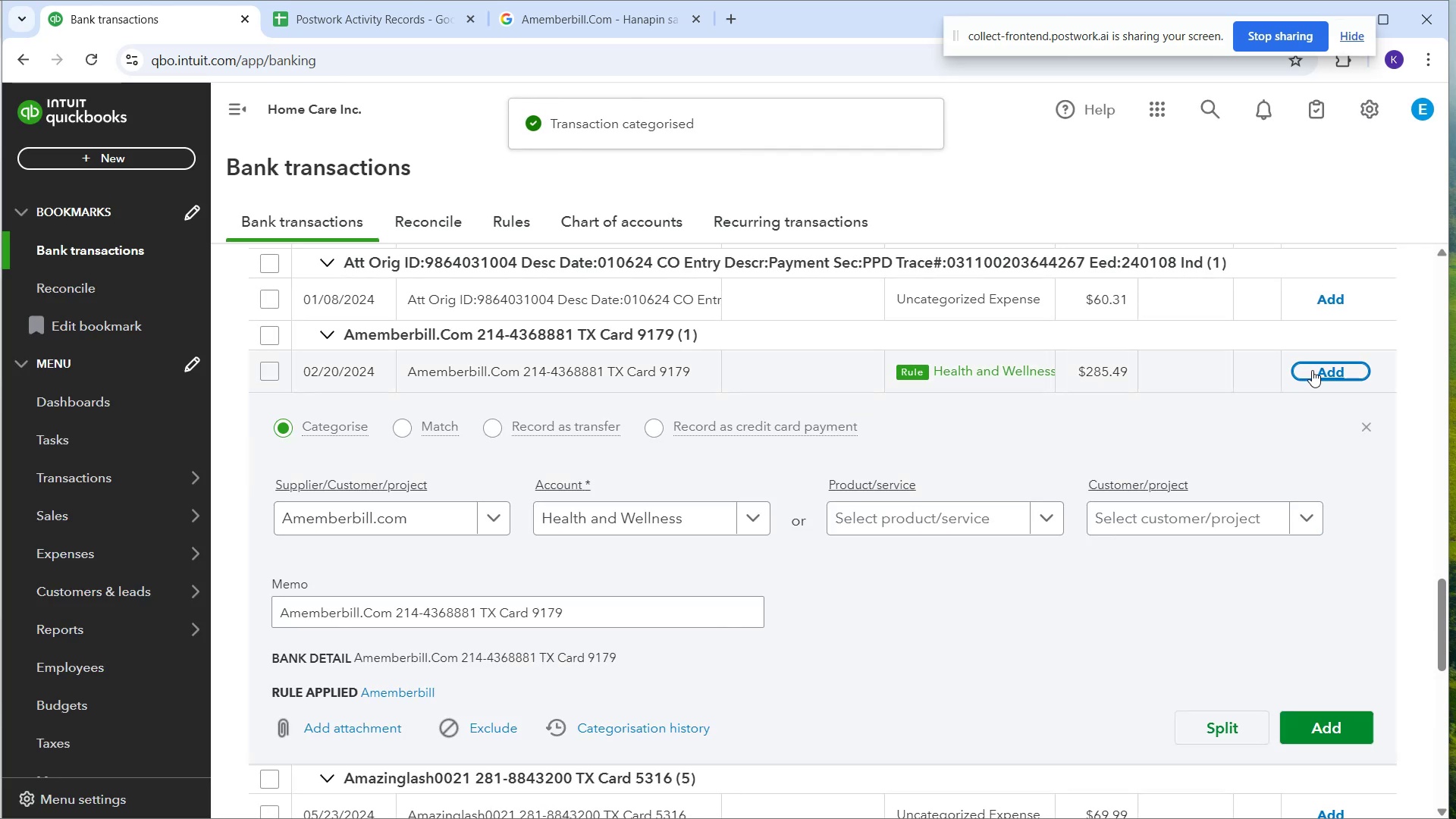 
left_click_drag(start_coordinate=[392, 373], to_coordinate=[689, 377])
 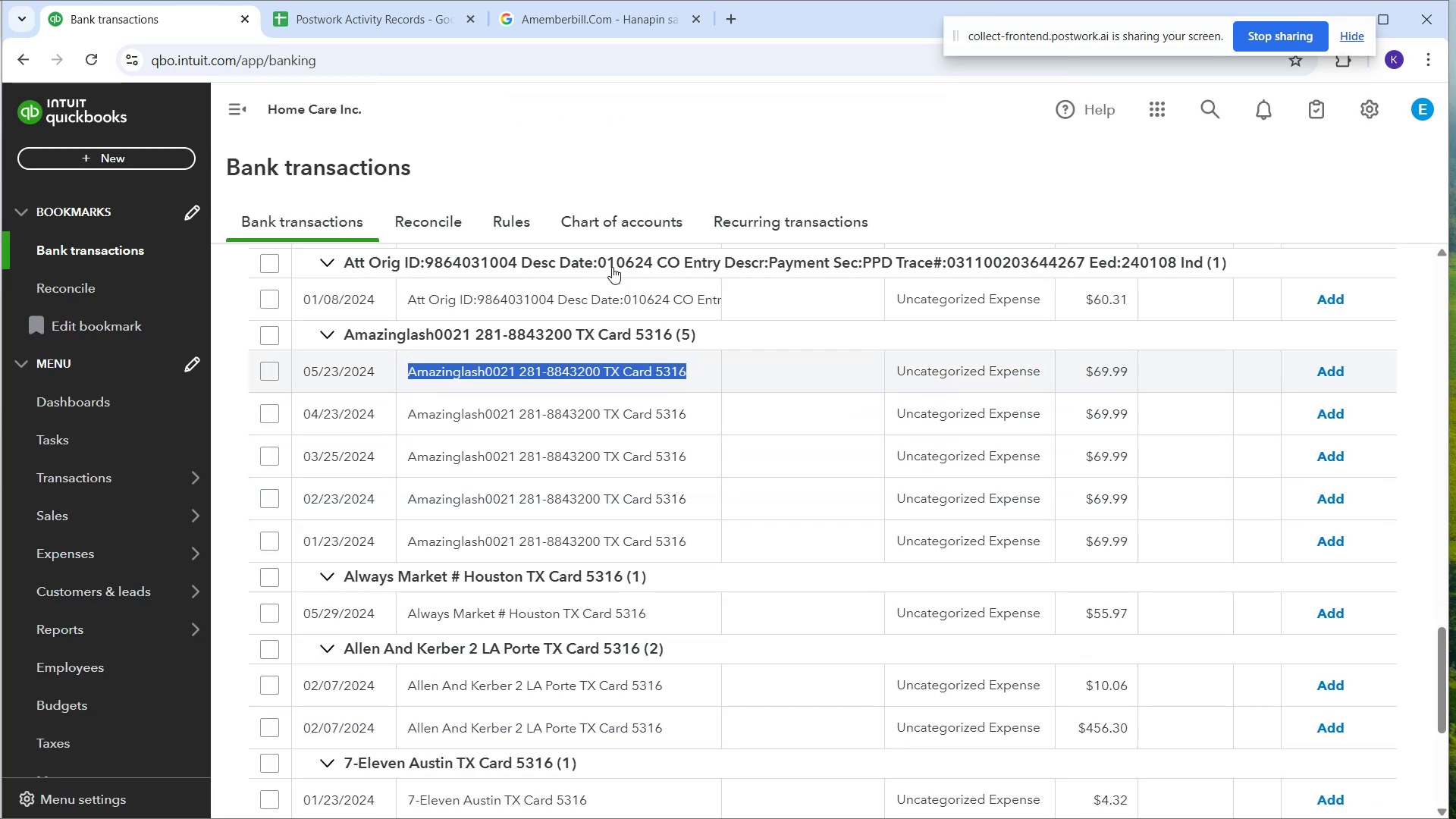 
key(Control+C)
 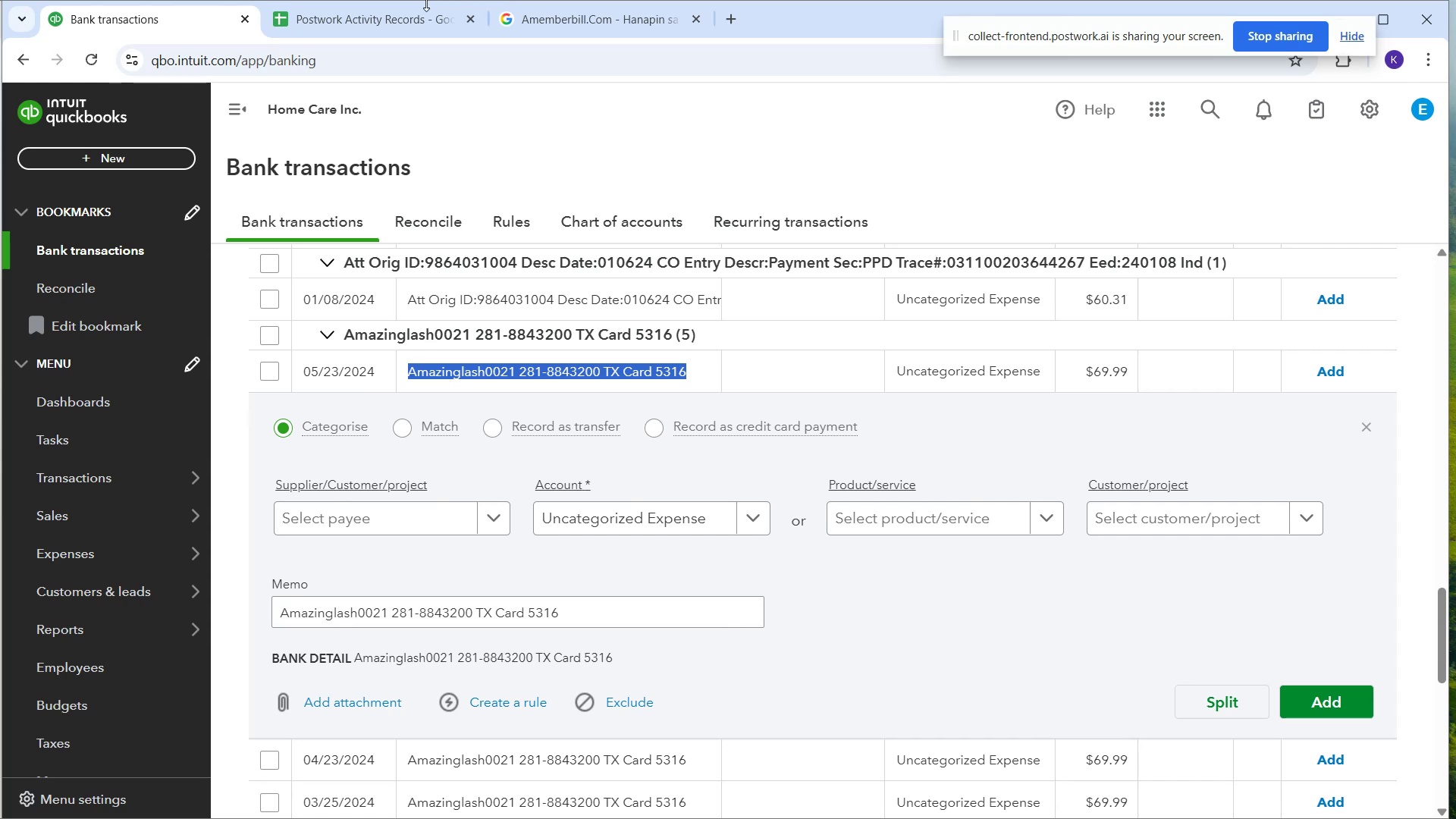 
left_click([396, 0])
 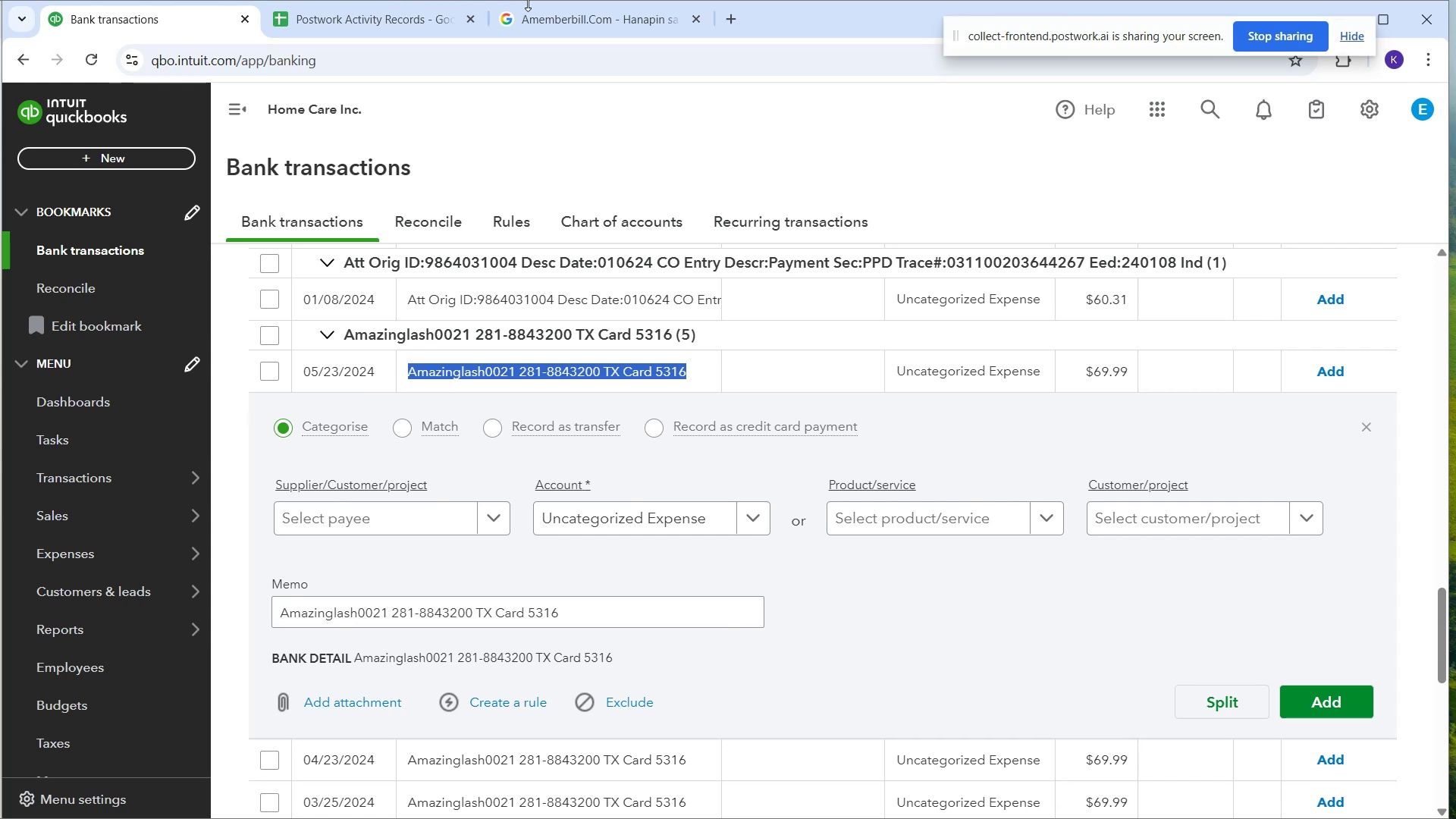 
left_click([534, 19])
 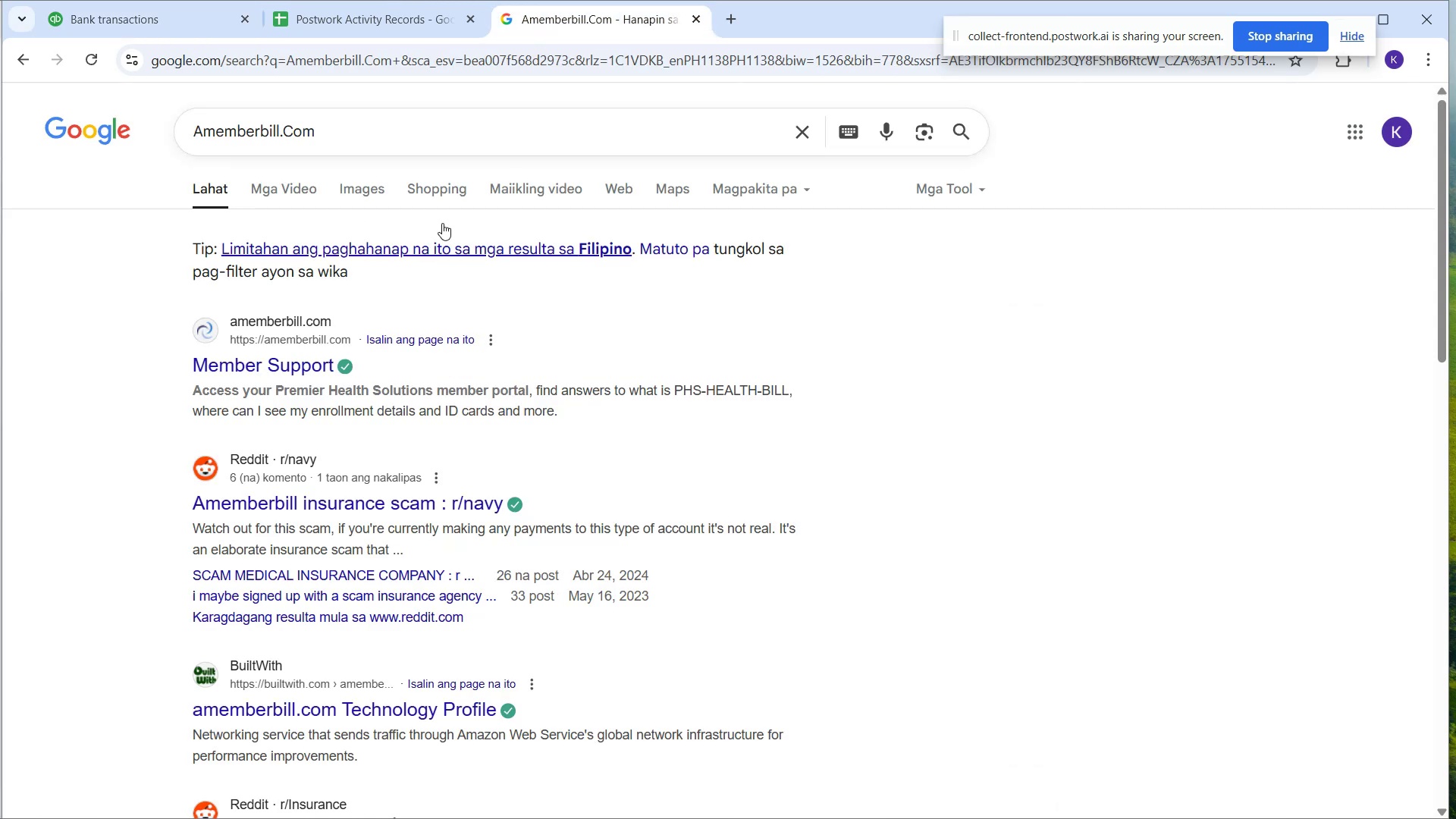 
left_click_drag(start_coordinate=[438, 111], to_coordinate=[80, 133])
 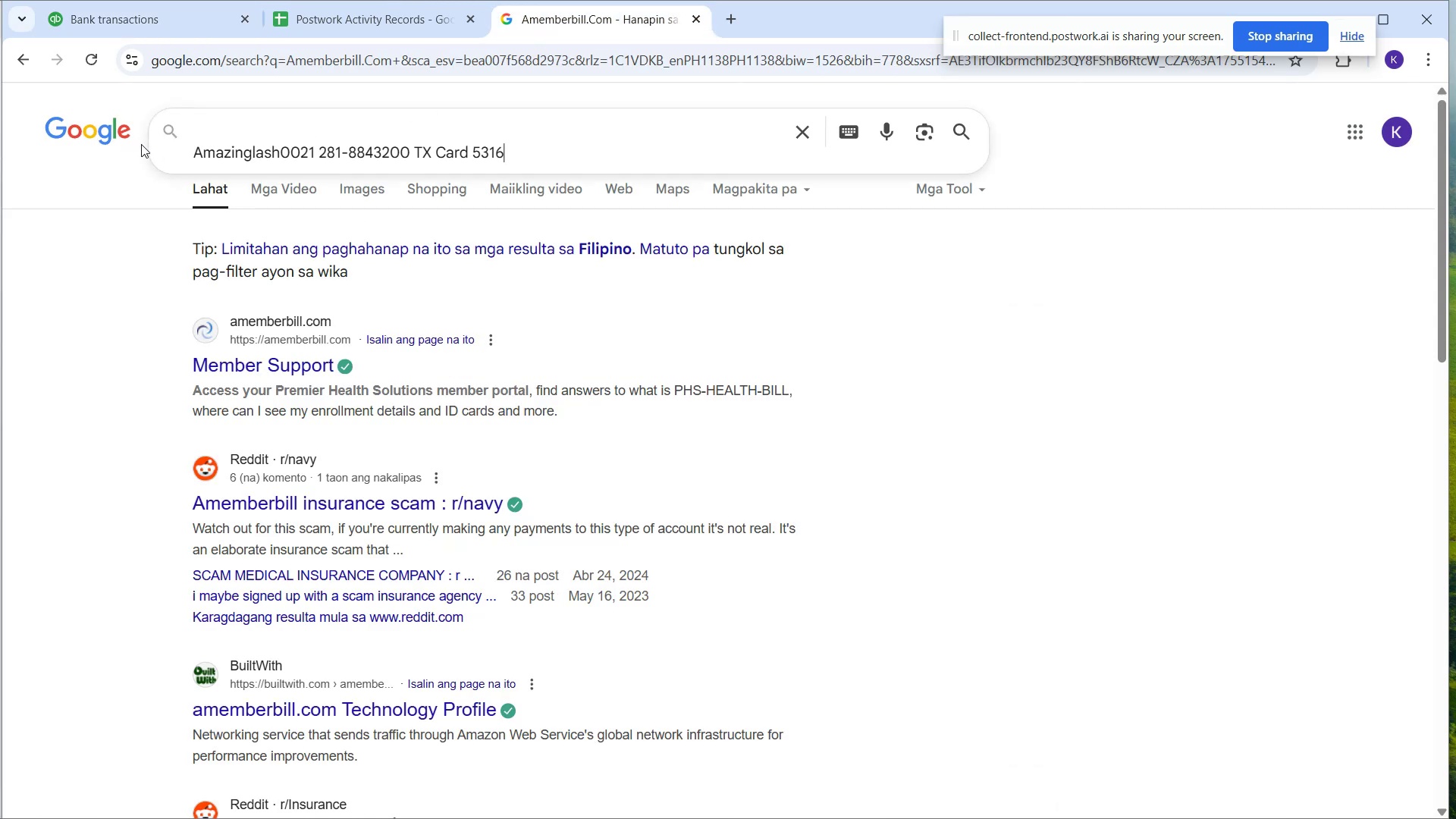 
key(Control+ControlLeft)
 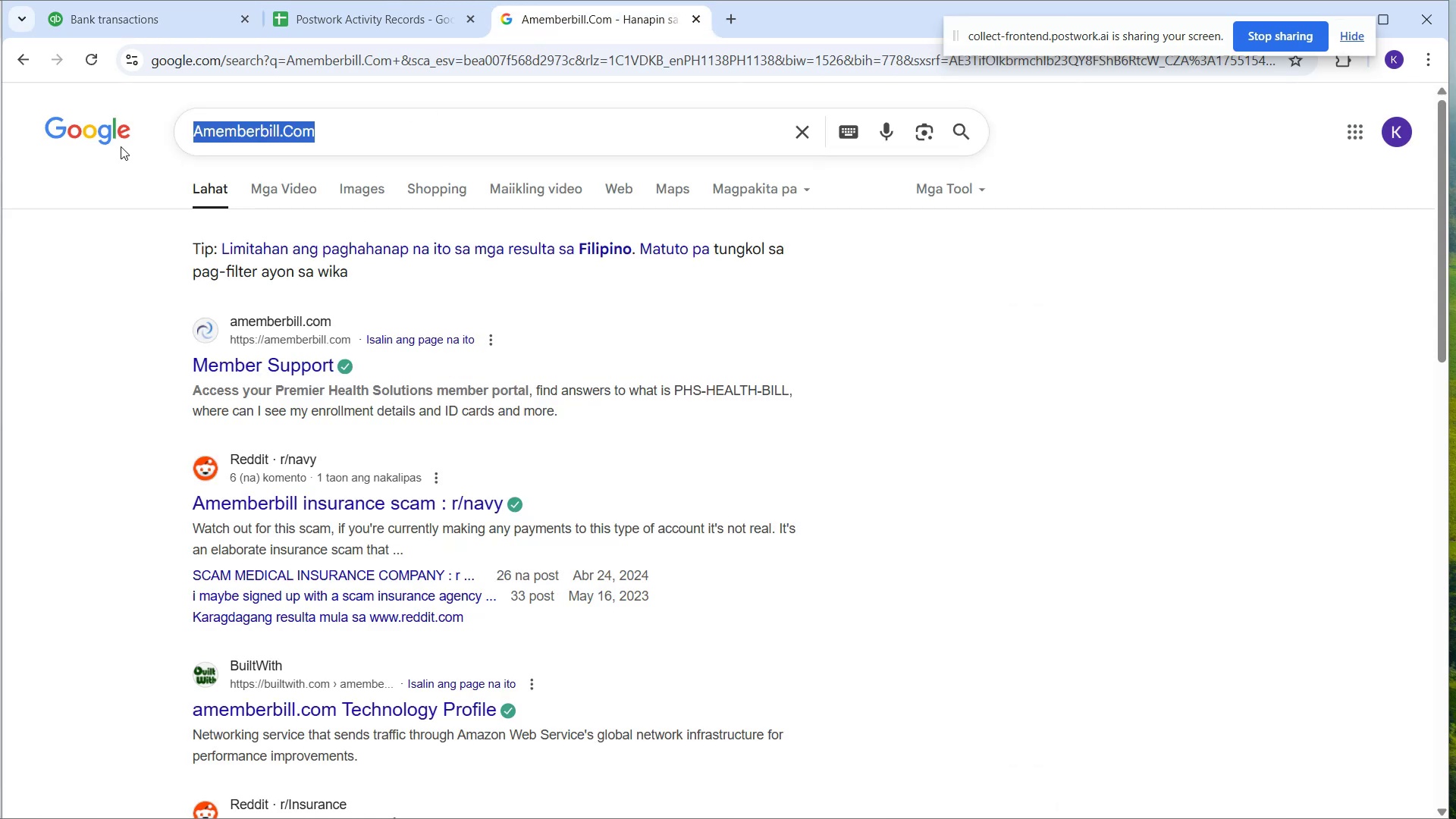 
key(Control+V)
 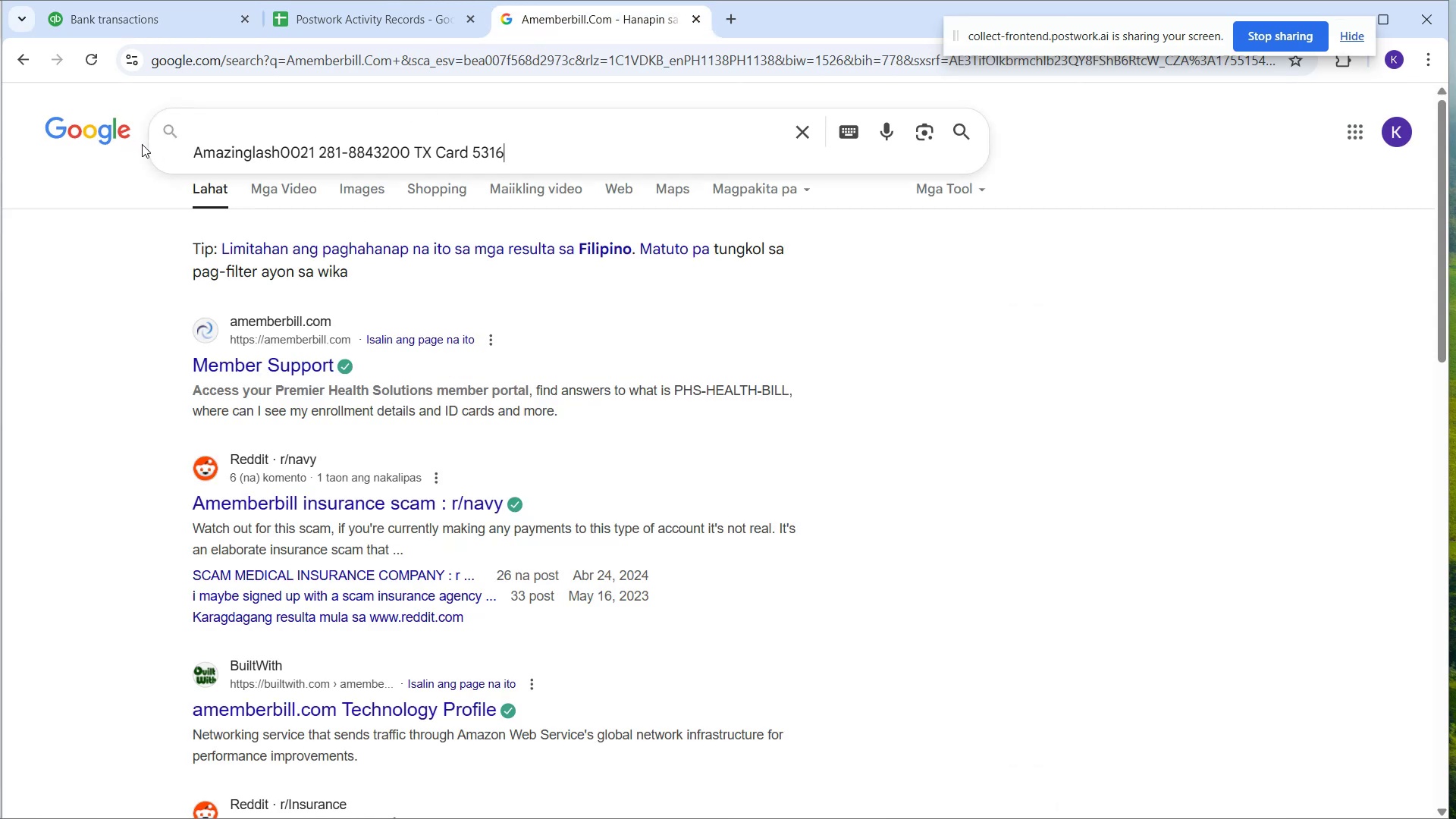 
key(Enter)
 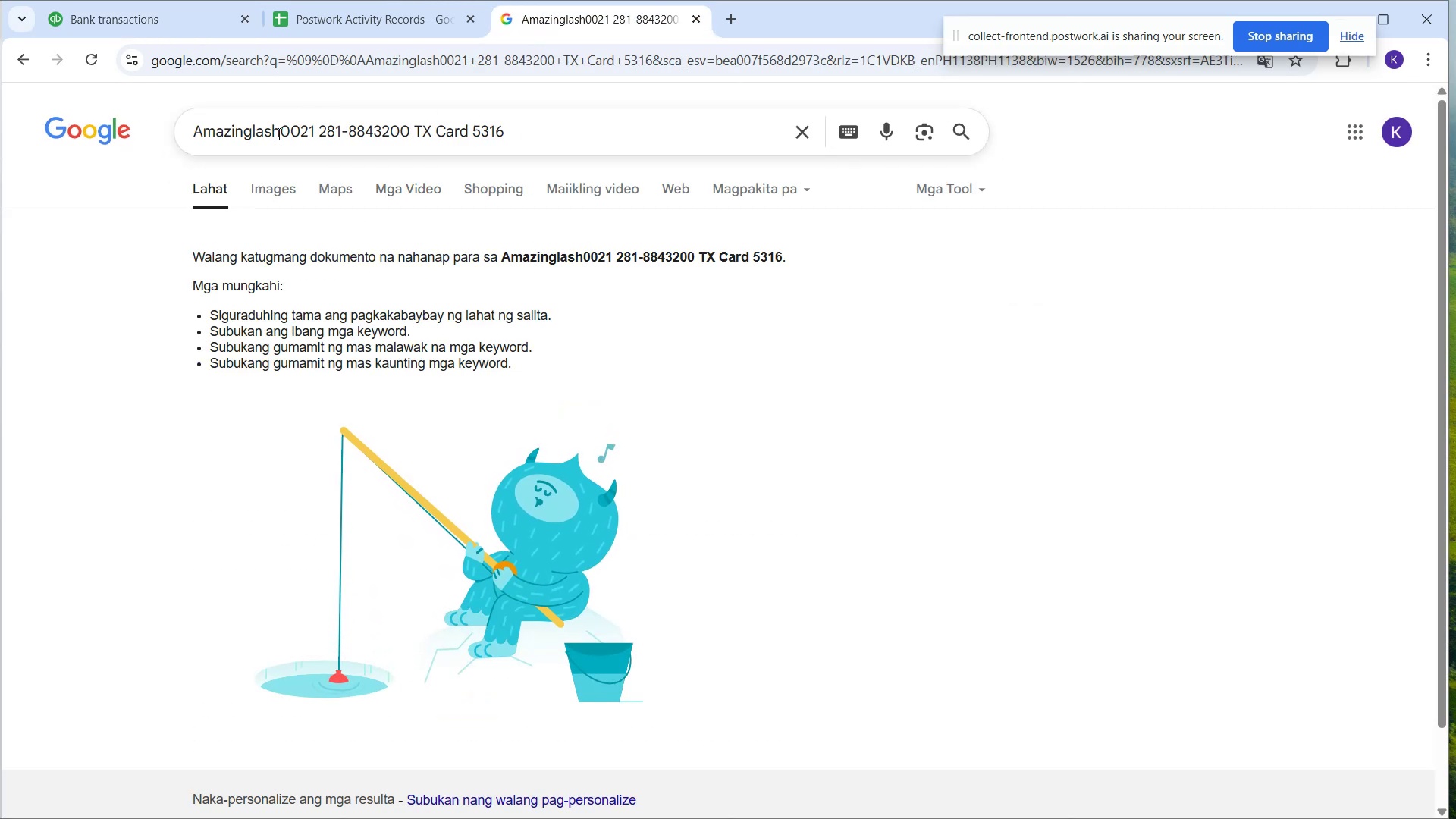 
left_click_drag(start_coordinate=[284, 133], to_coordinate=[613, 146])
 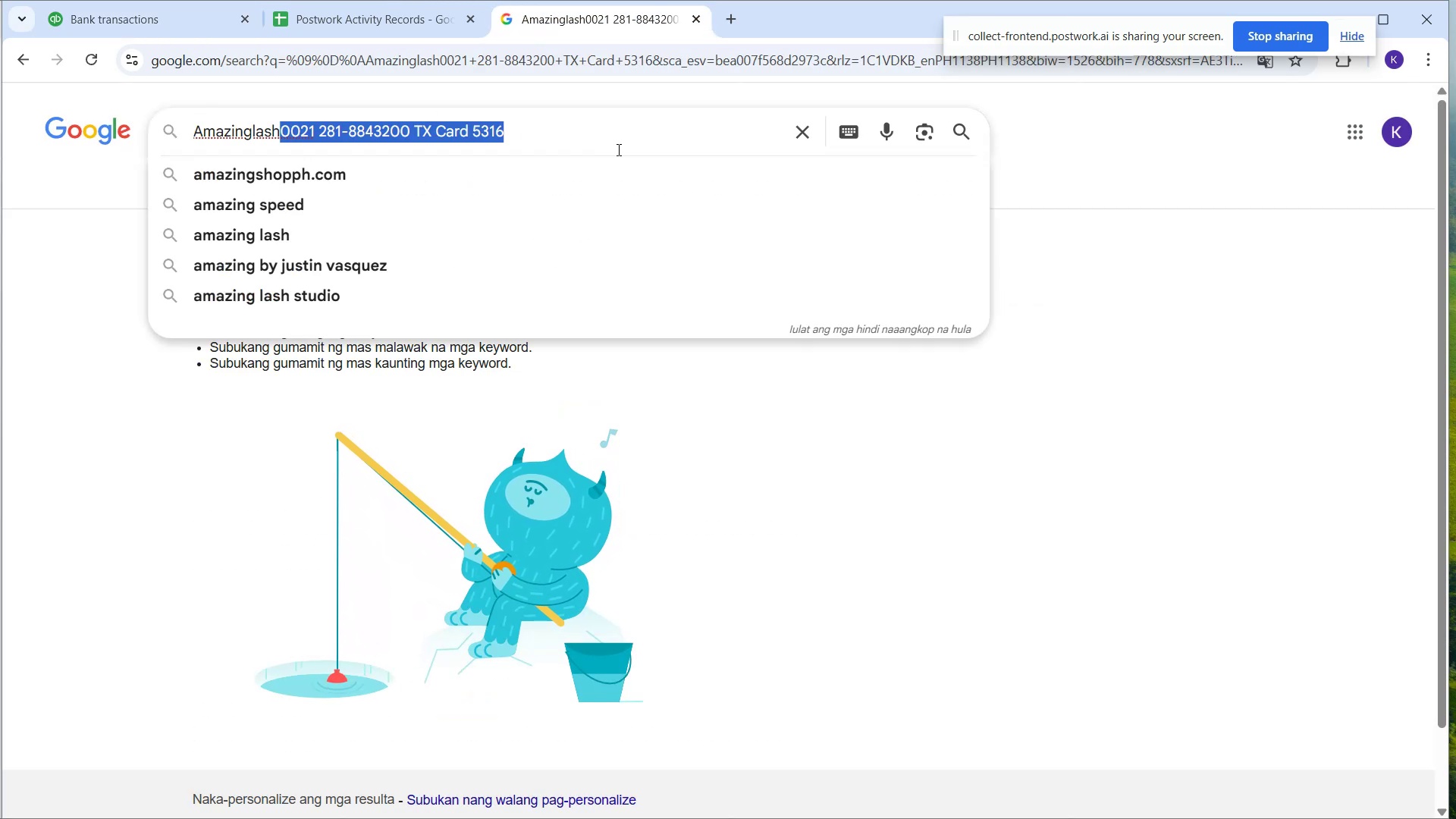 
key(Backspace)
 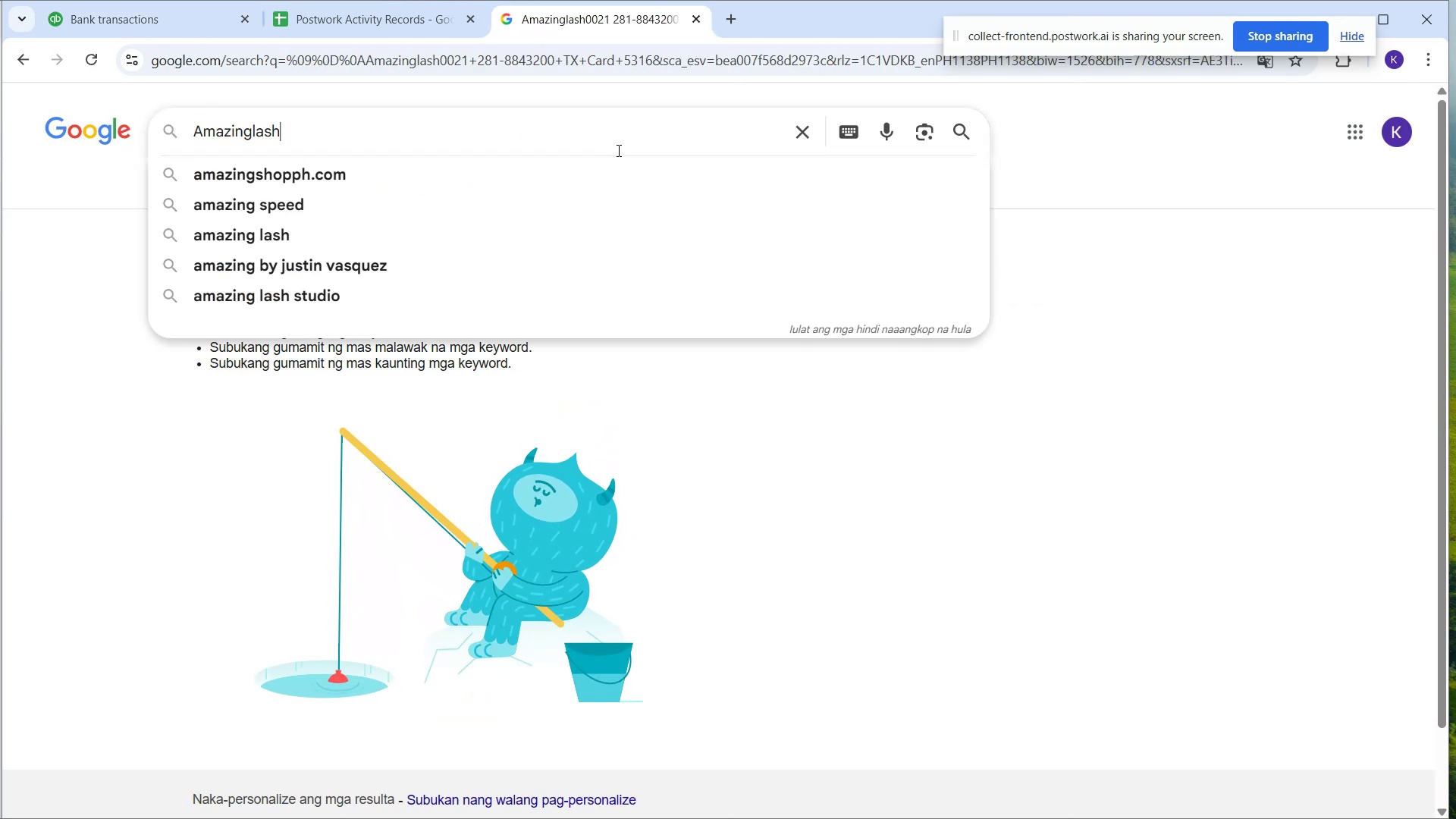 
key(Enter)
 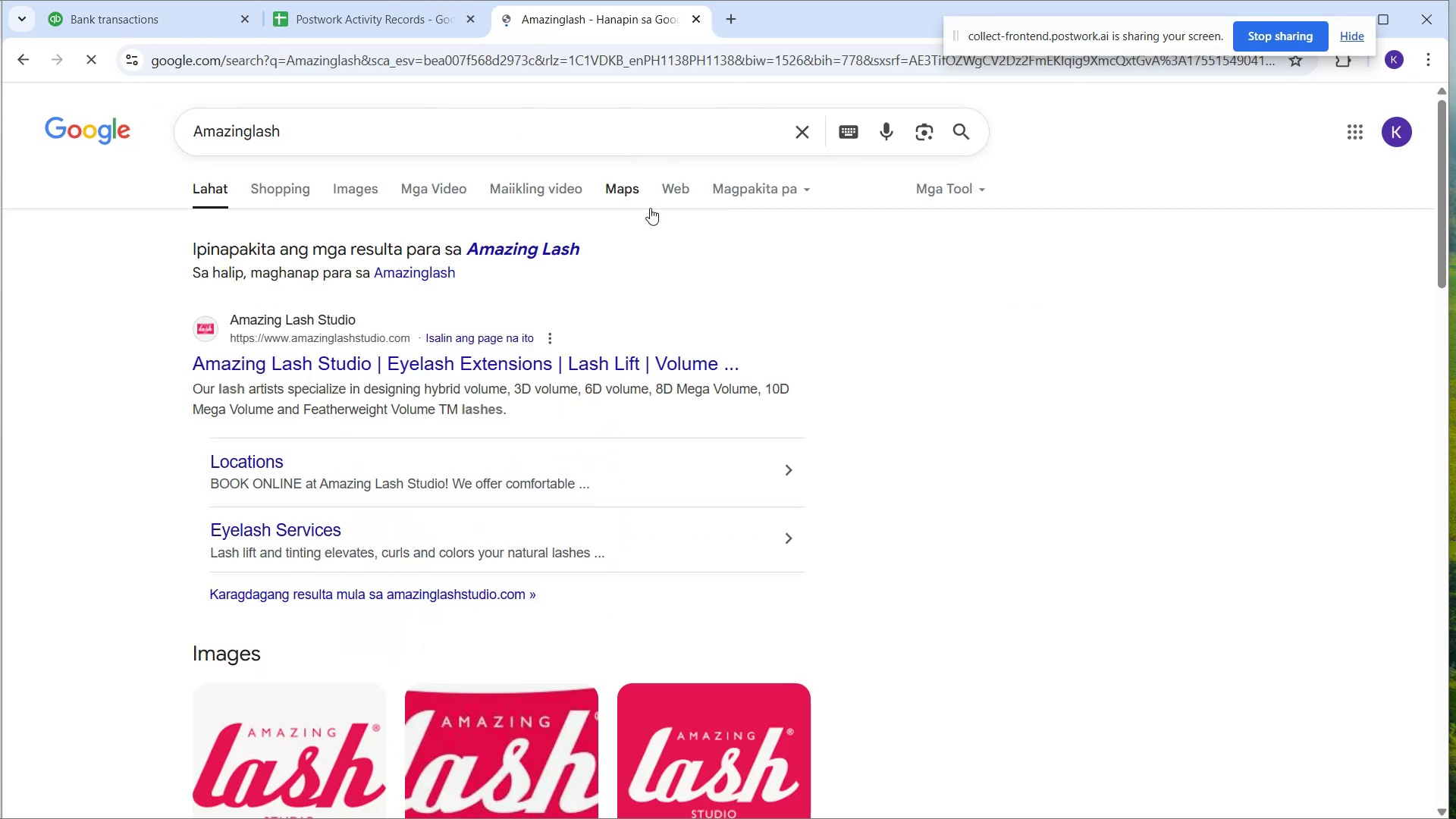 
scroll: coordinate [602, 438], scroll_direction: down, amount: 2.0
 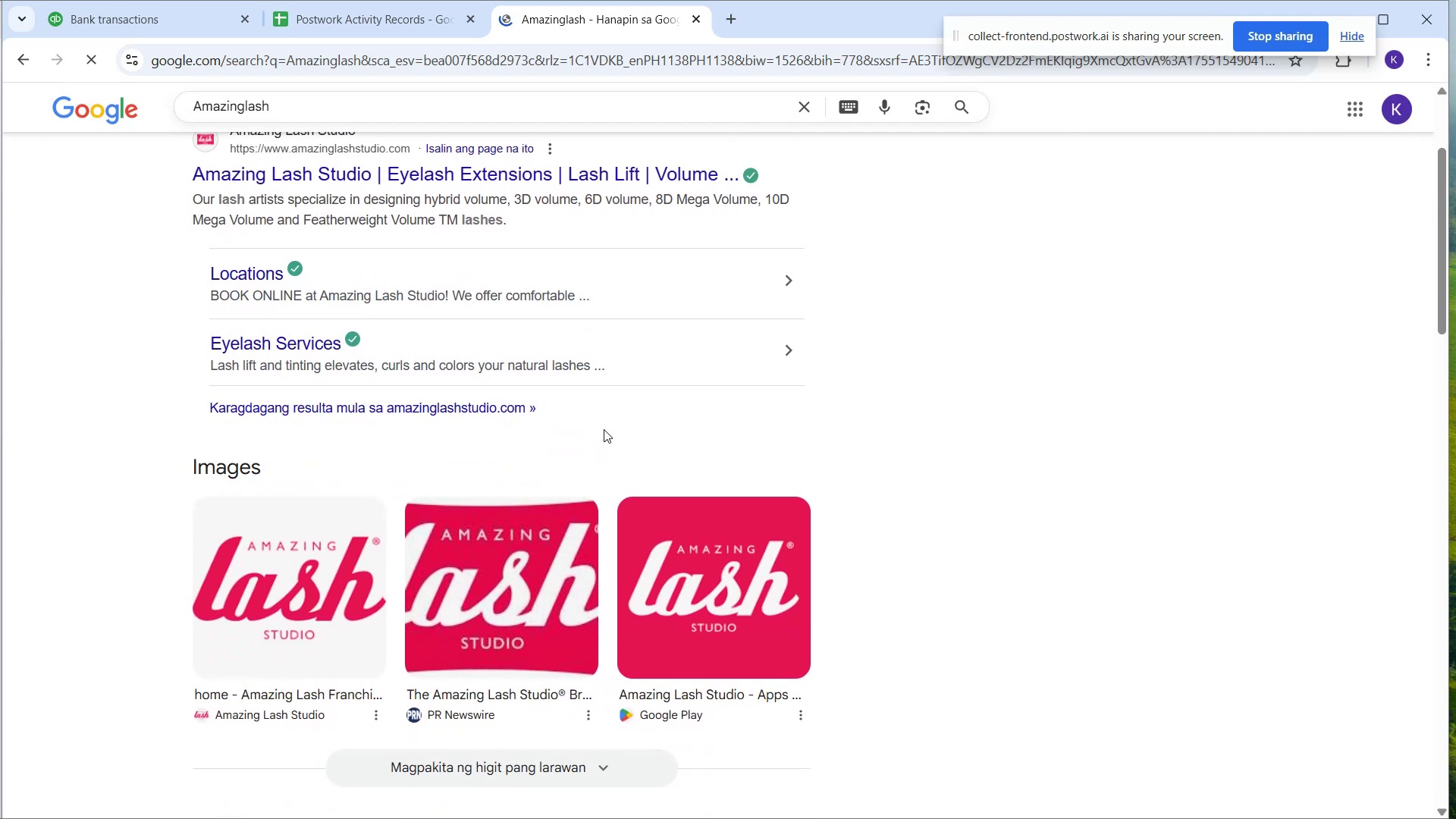 
scroll: coordinate [600, 426], scroll_direction: up, amount: 2.0
 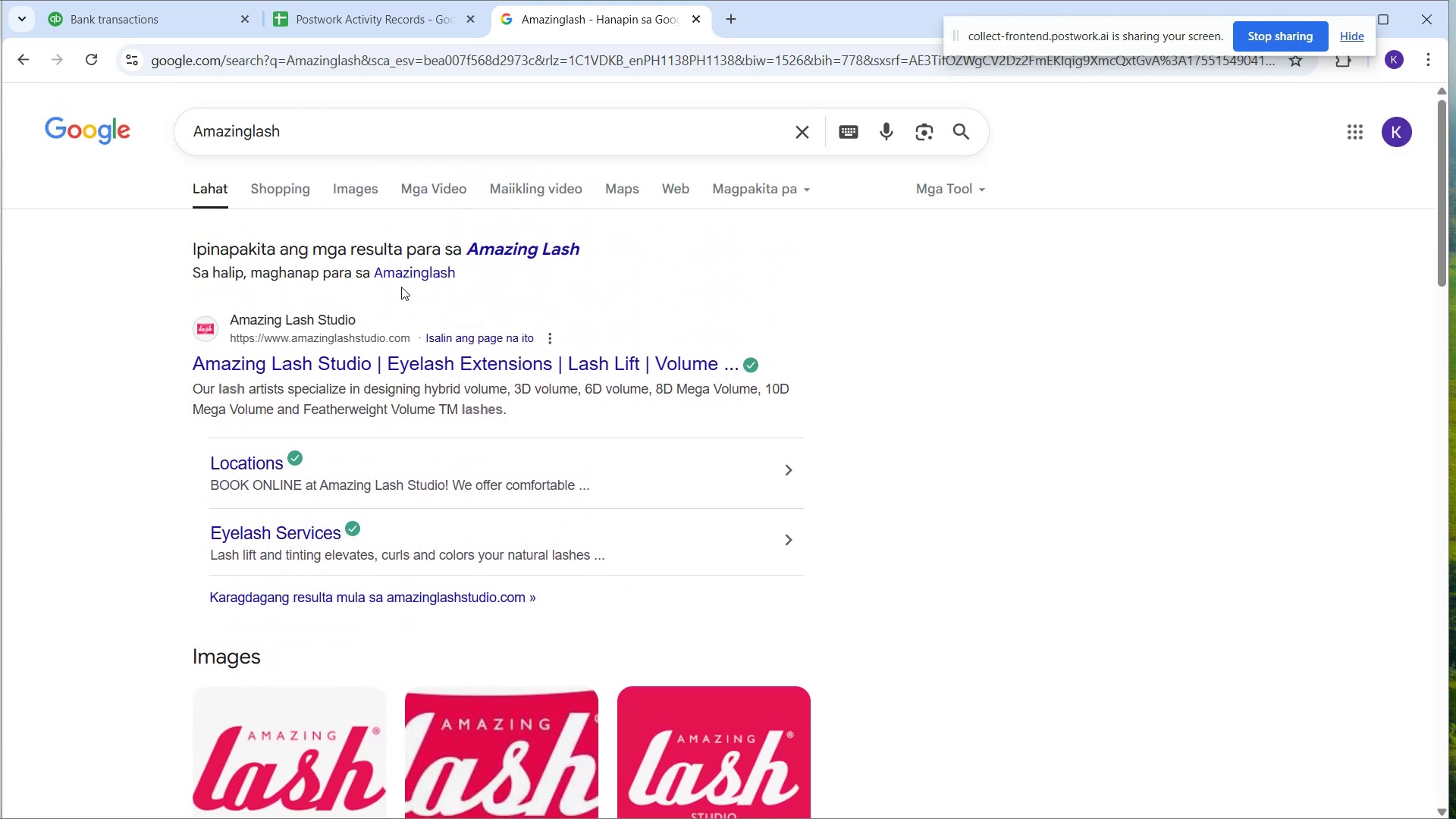 
wait(6.52)
 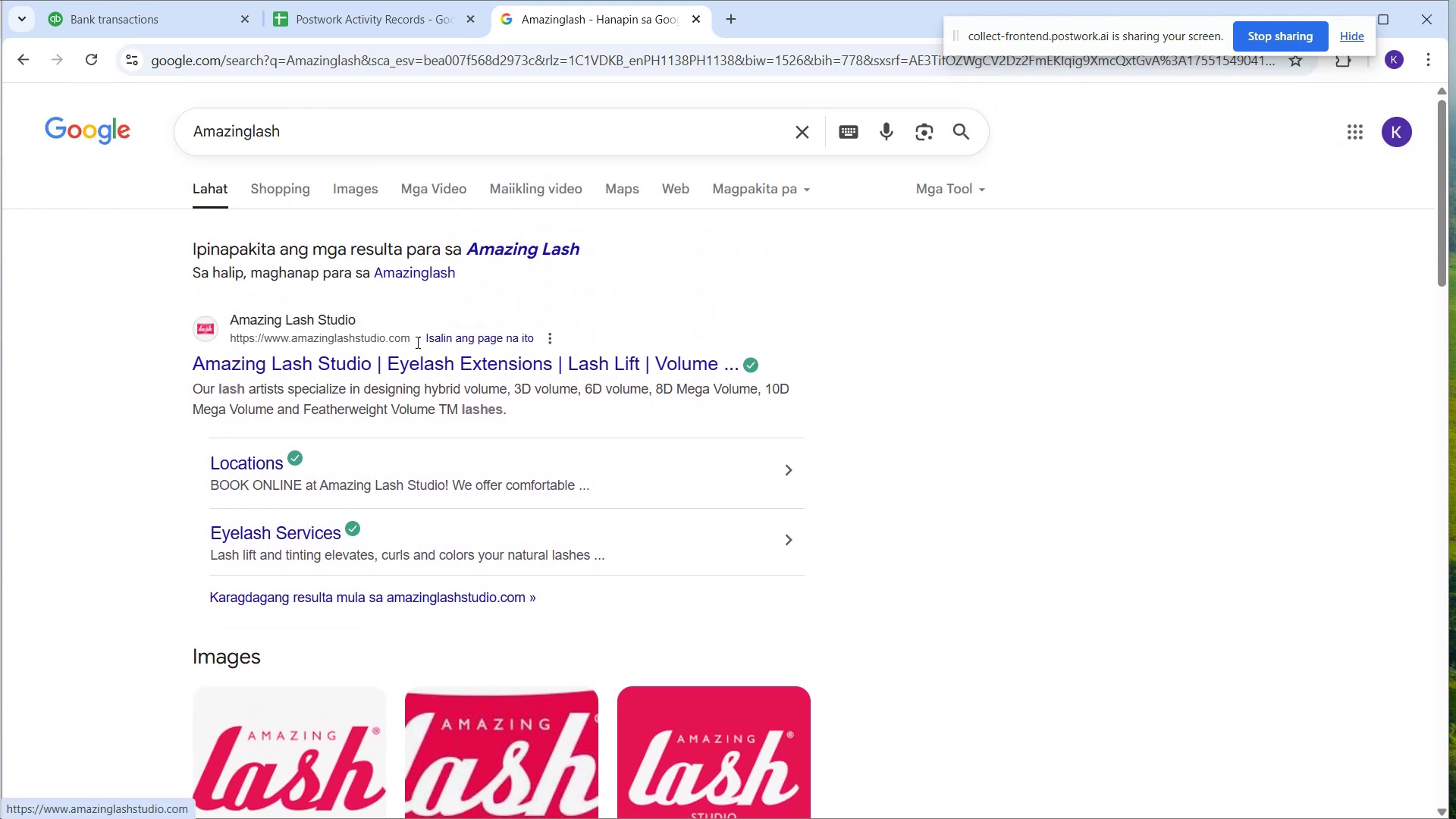 
left_click([366, 193])
 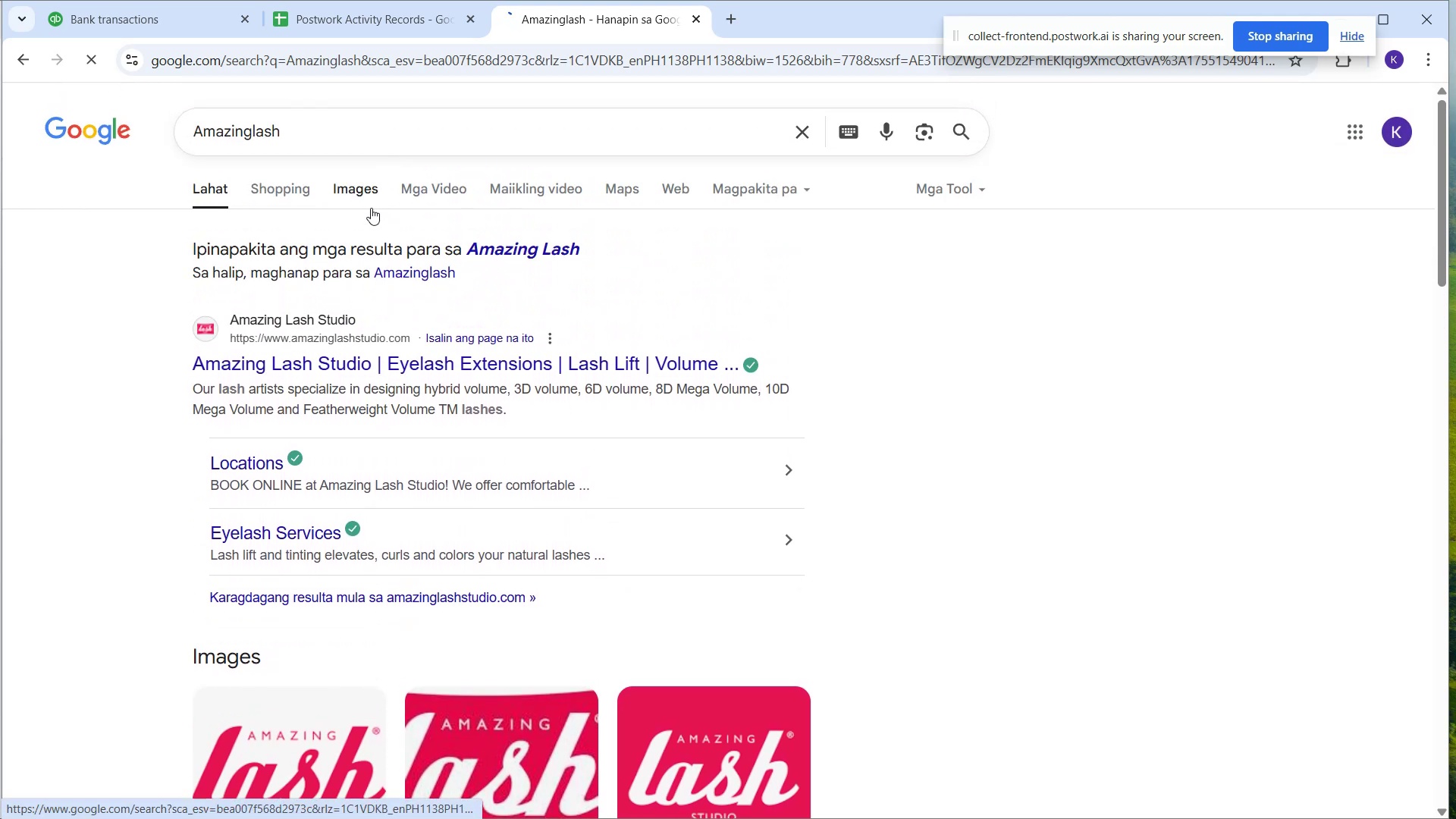 
mouse_move([371, 215])
 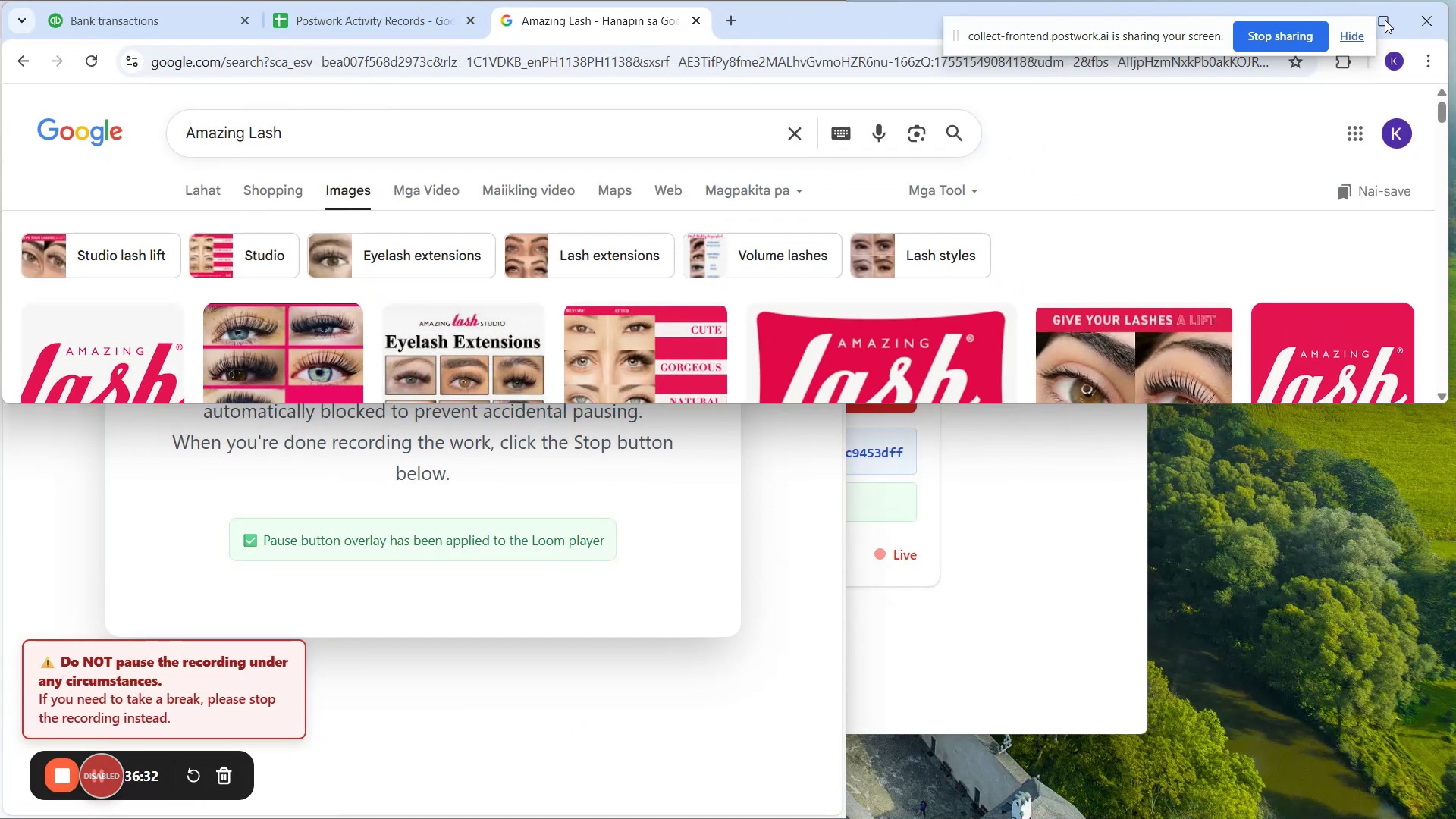 
wait(5.06)
 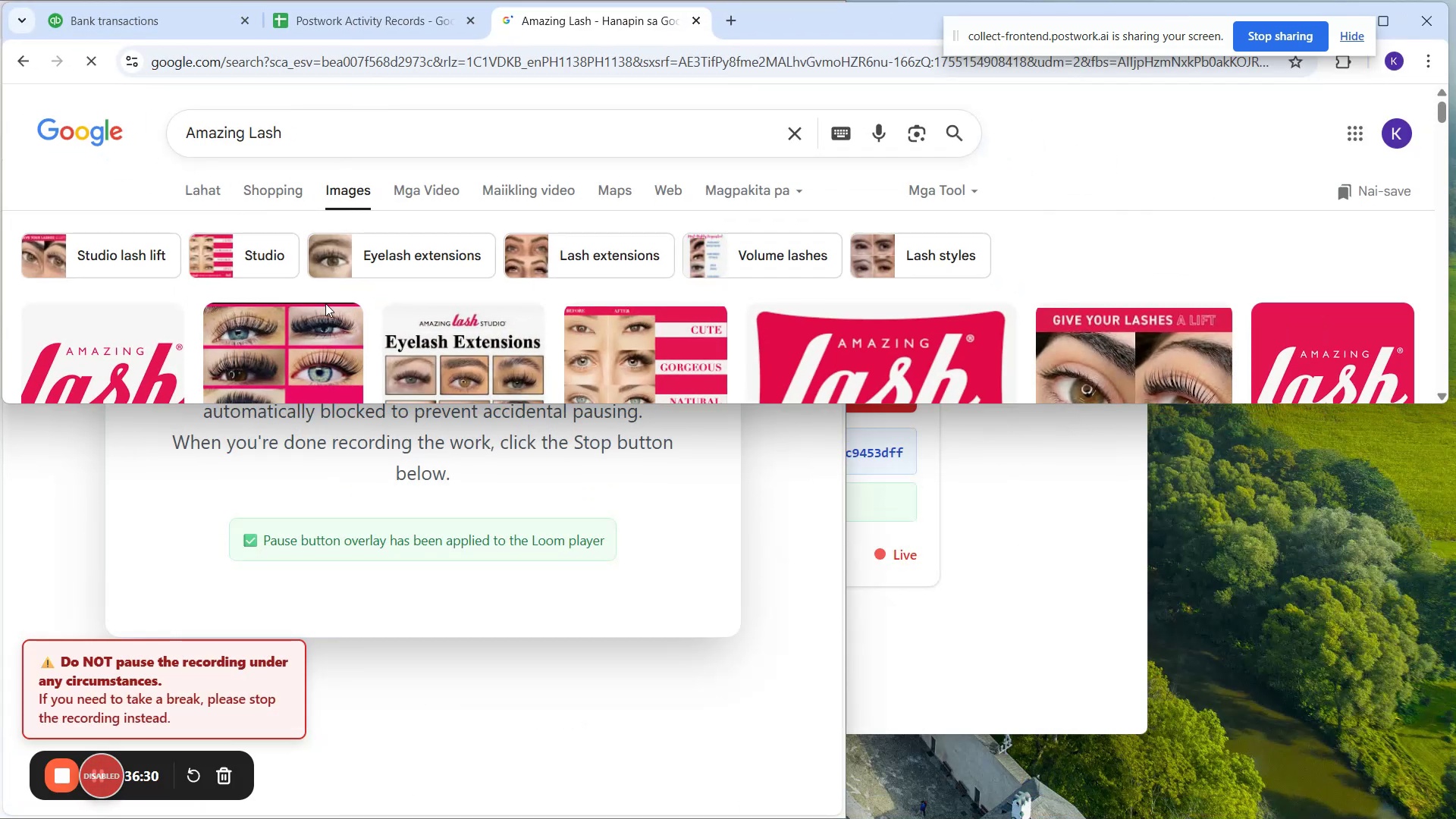 
left_click_drag(start_coordinate=[1106, 39], to_coordinate=[993, 55])
 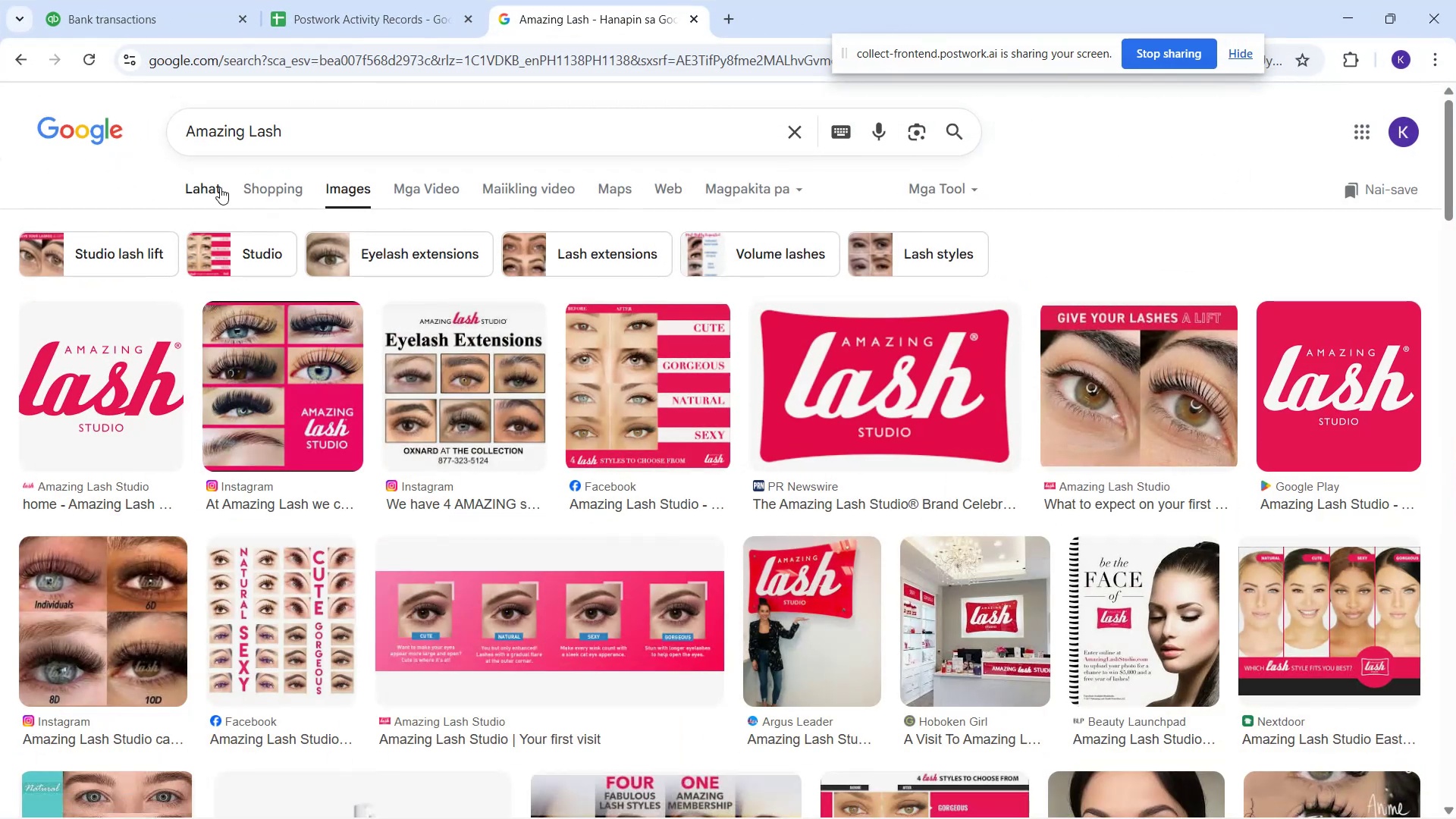 
left_click([81, 0])
 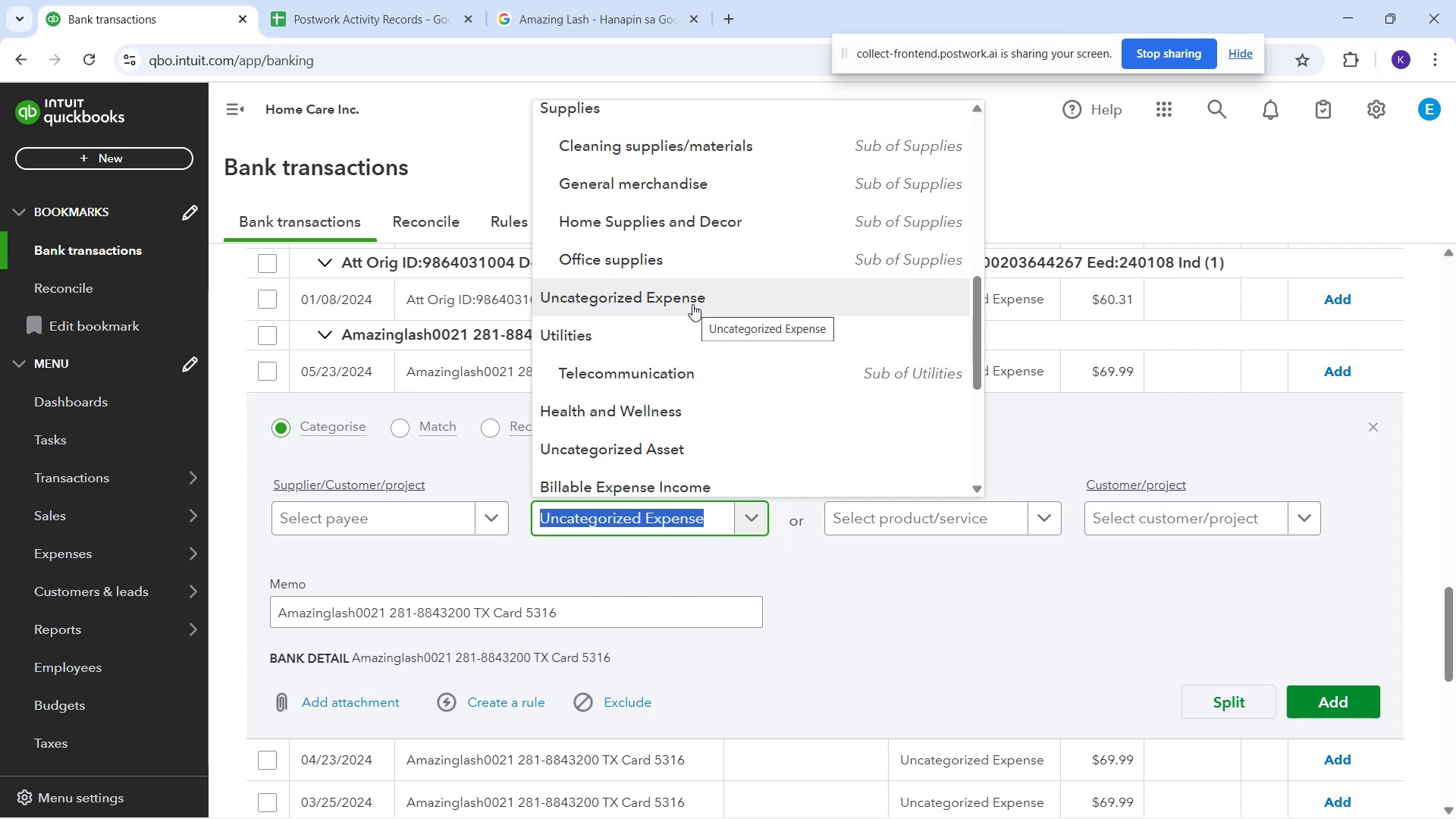 
wait(5.87)
 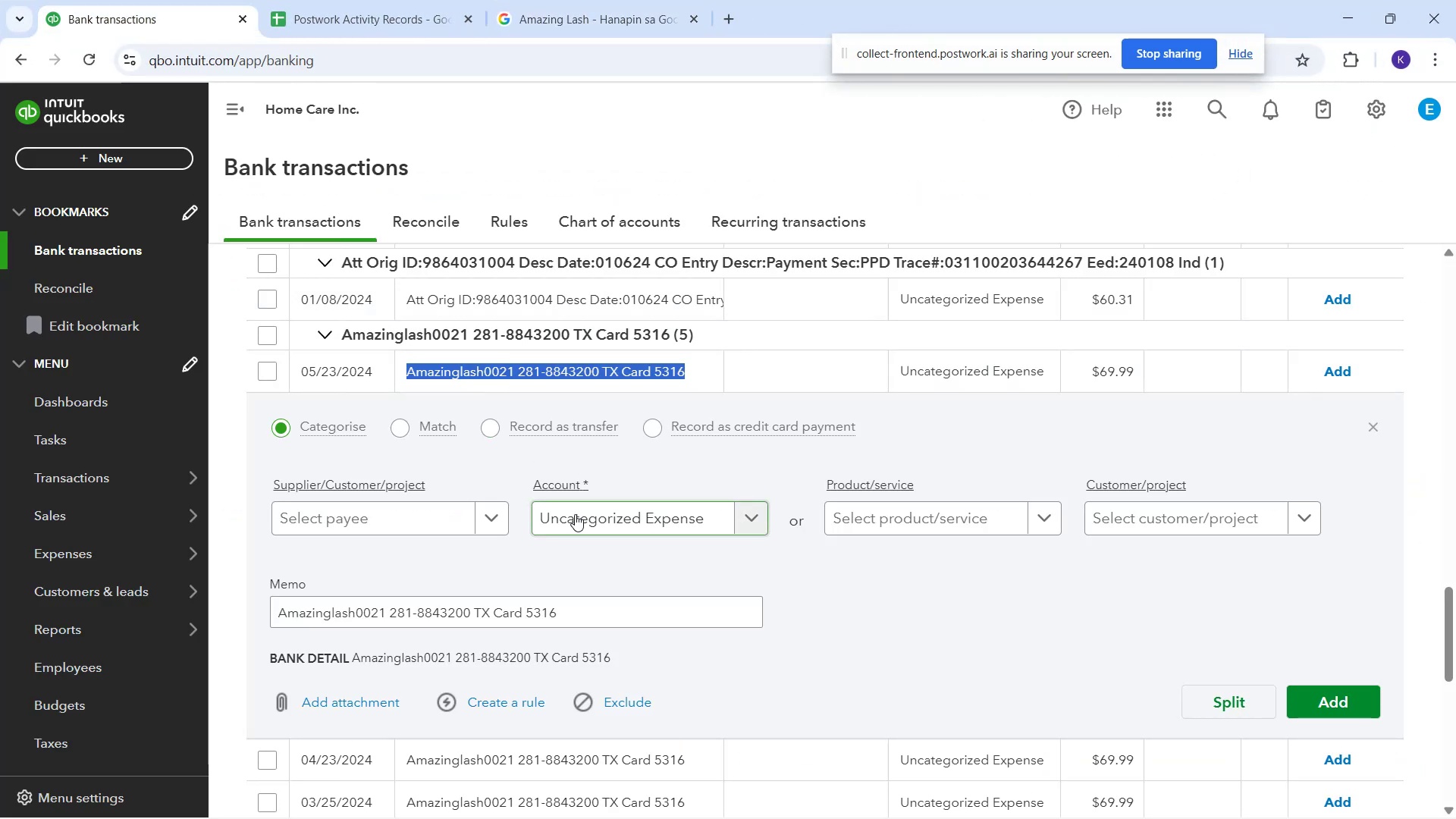 
scroll: coordinate [689, 310], scroll_direction: down, amount: 1.0
 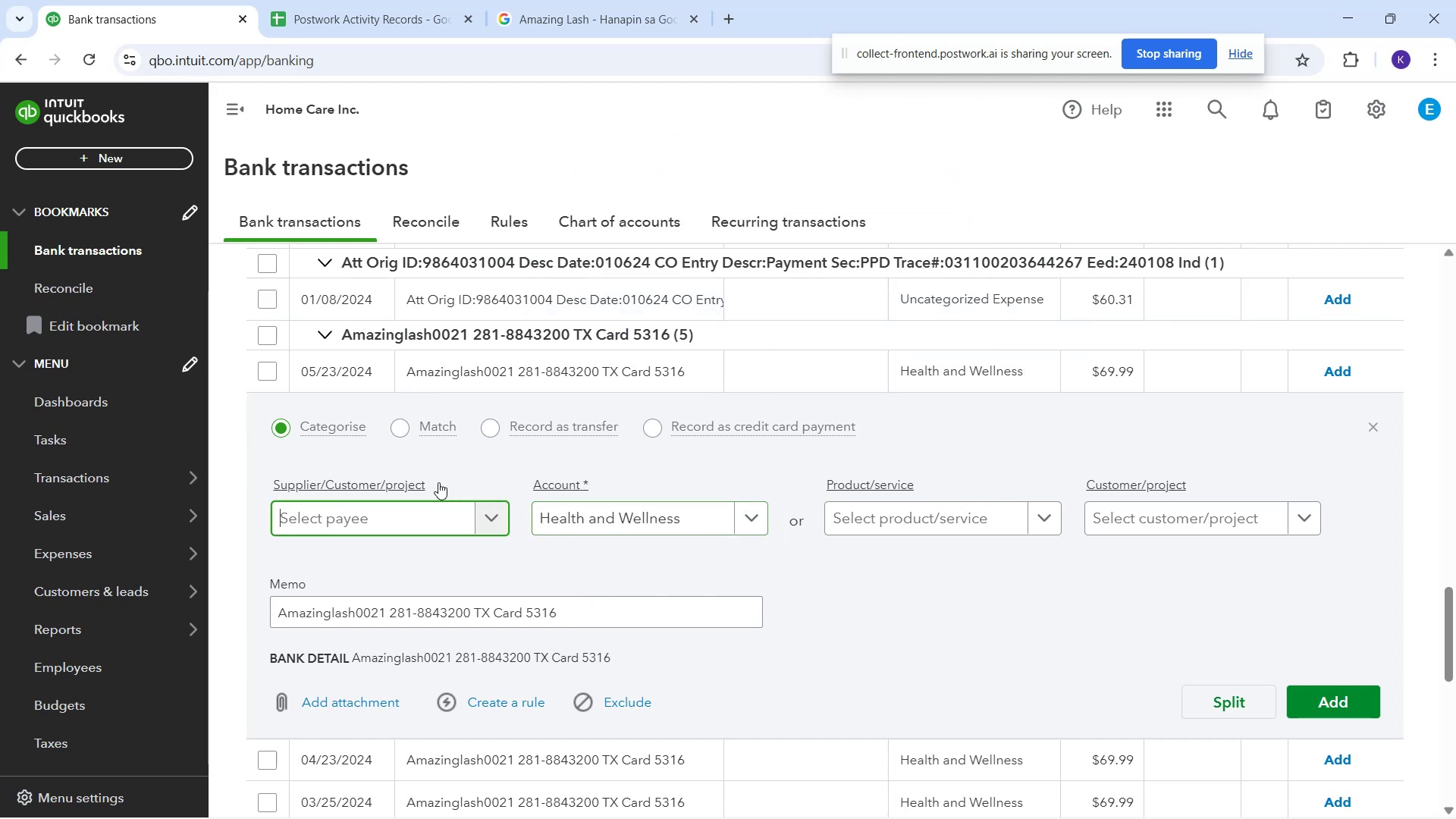 
type(Amazing )
key(Backspace)
type(lash)
 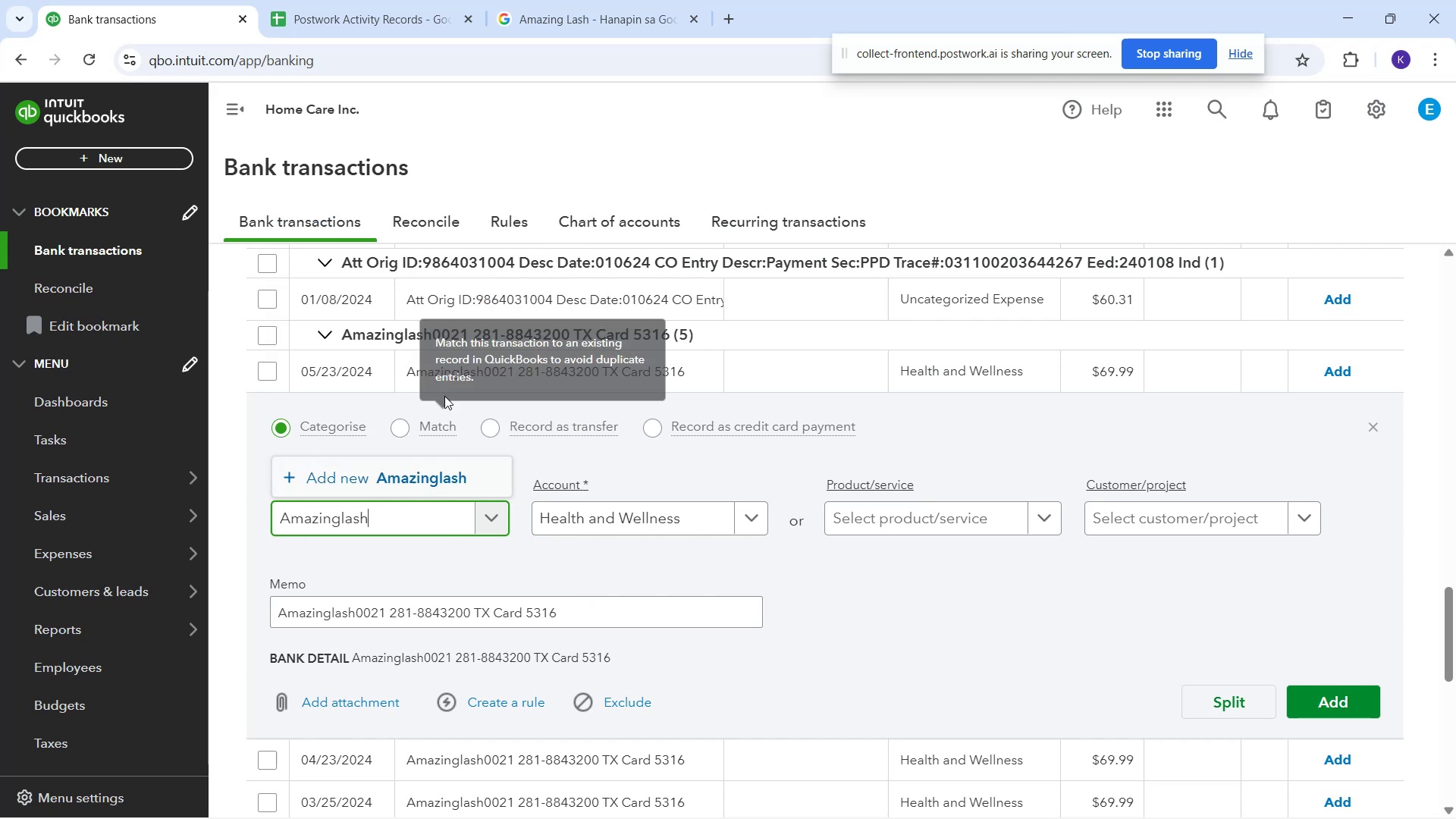 
left_click_drag(start_coordinate=[462, 475], to_coordinate=[457, 472])
 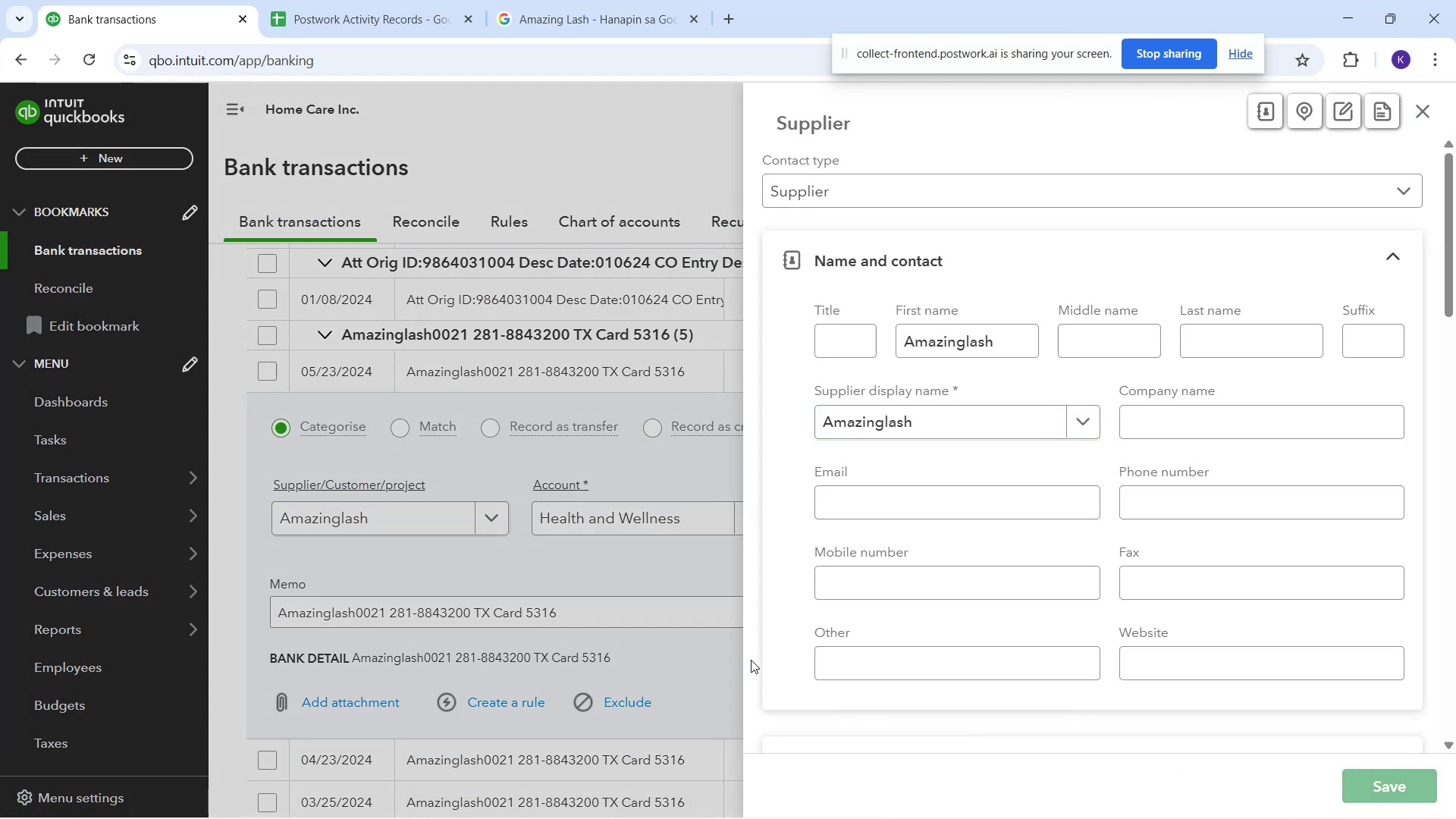 
left_click([534, 702])
 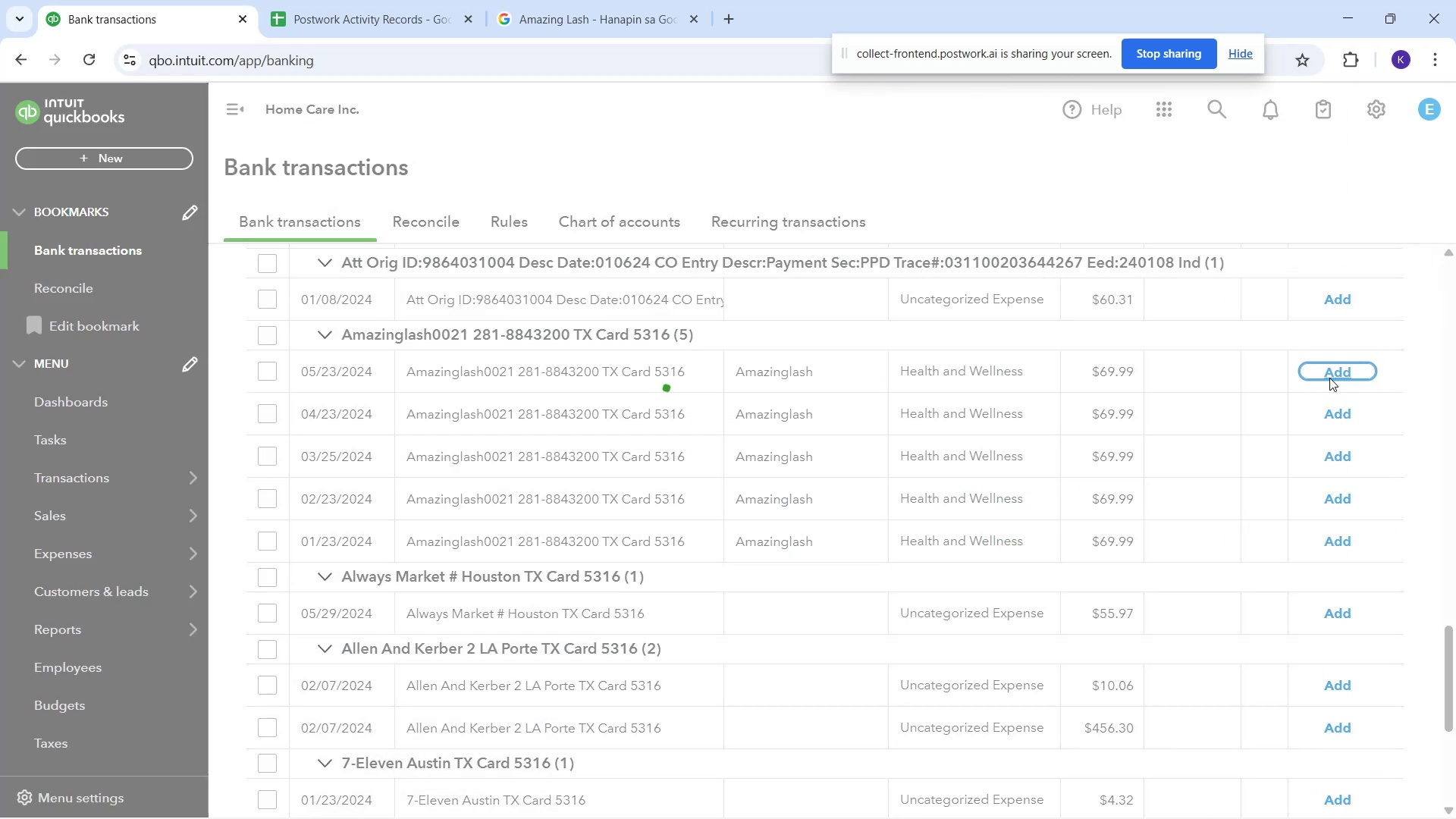 
wait(10.35)
 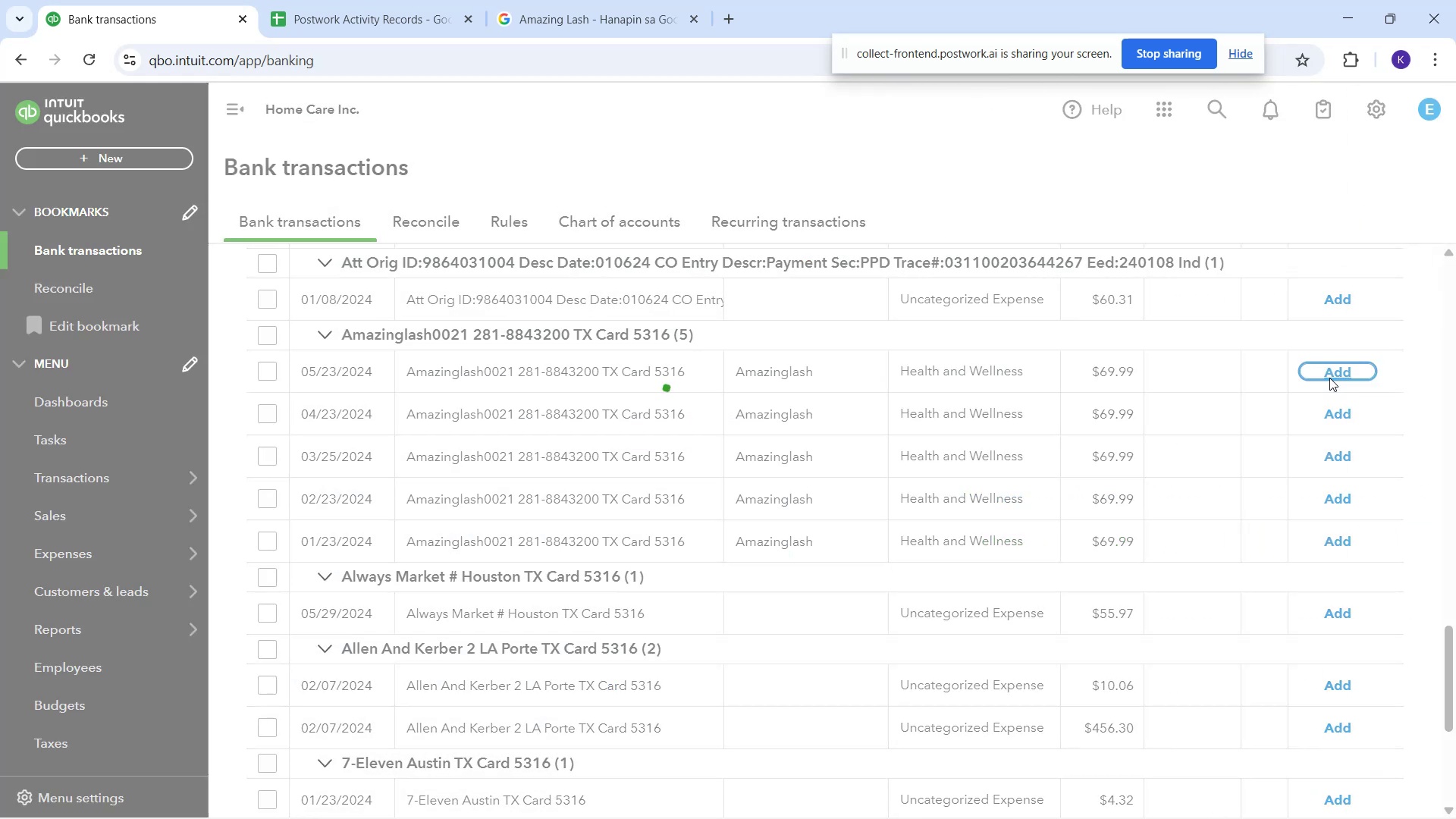 
left_click([1323, 375])
 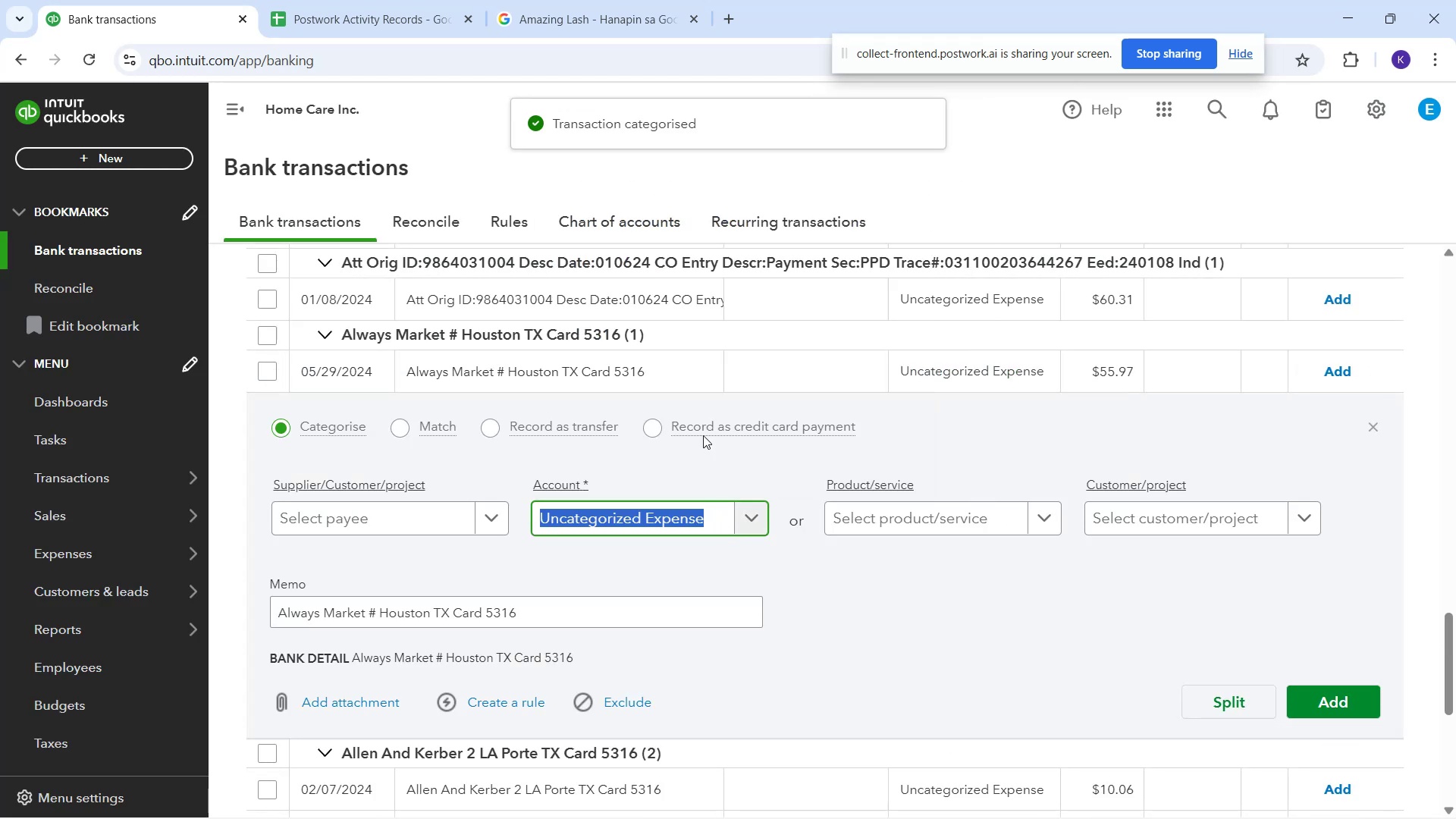 
wait(10.17)
 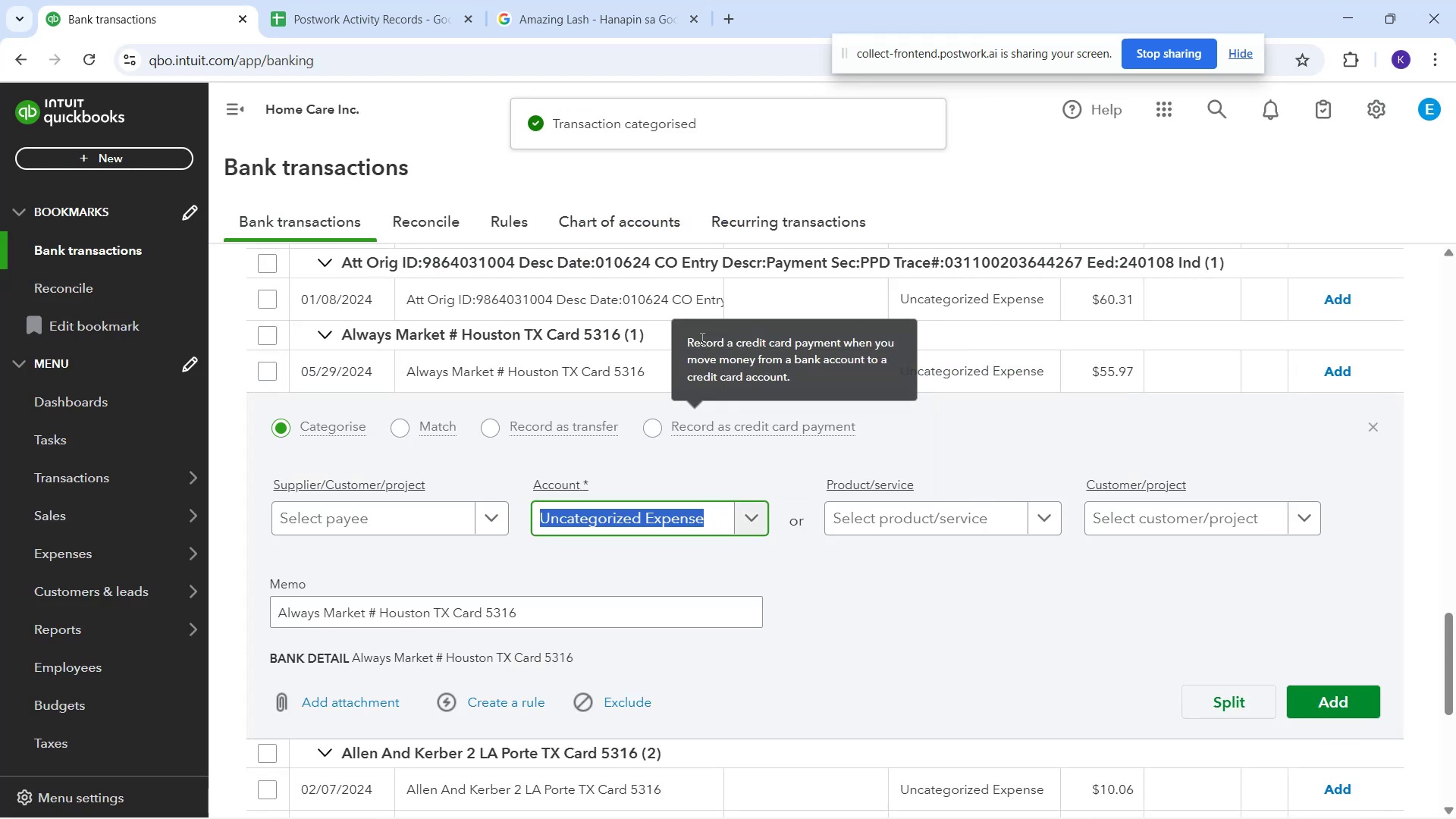 
type(Always Market)
 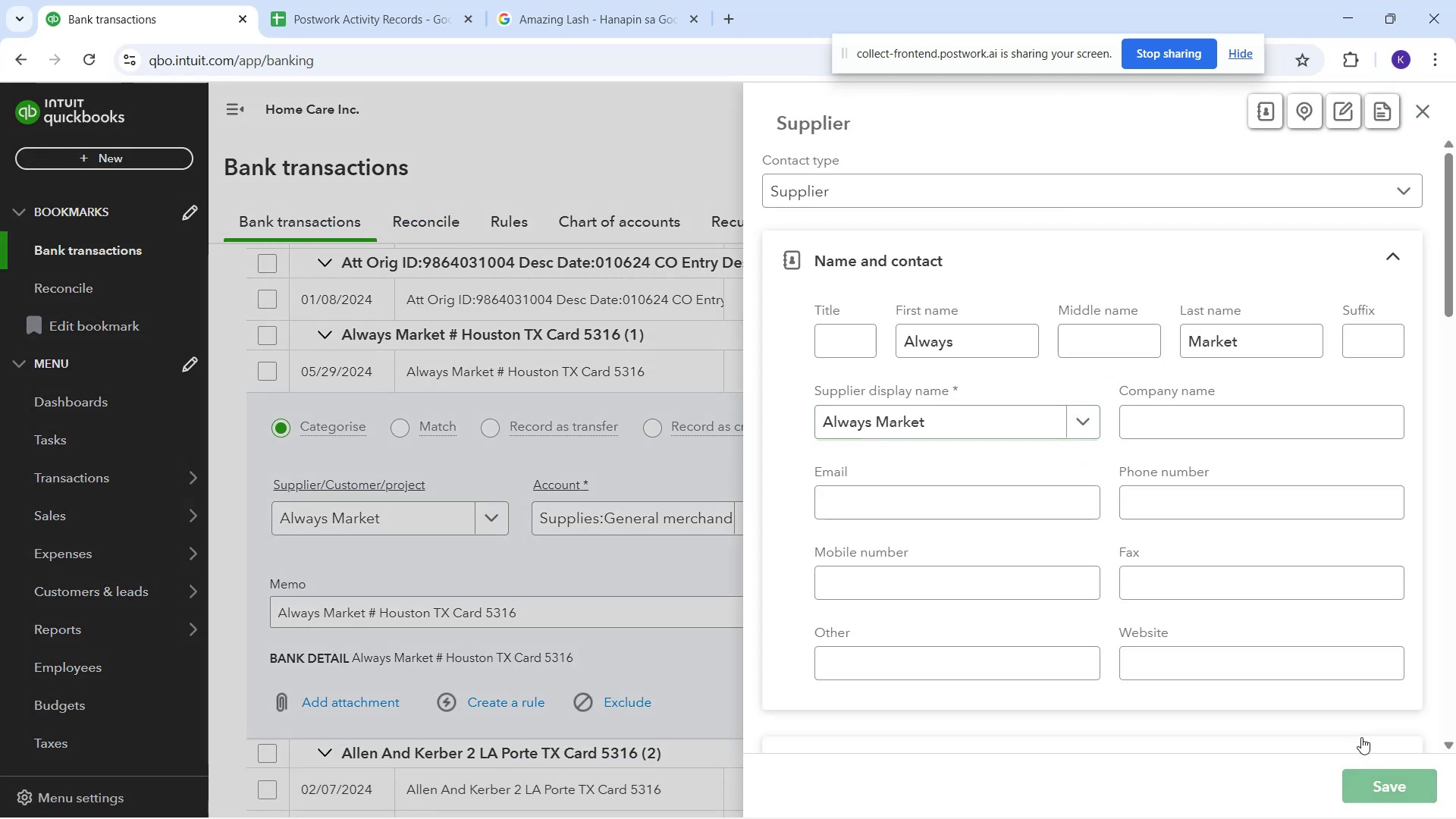 
wait(6.1)
 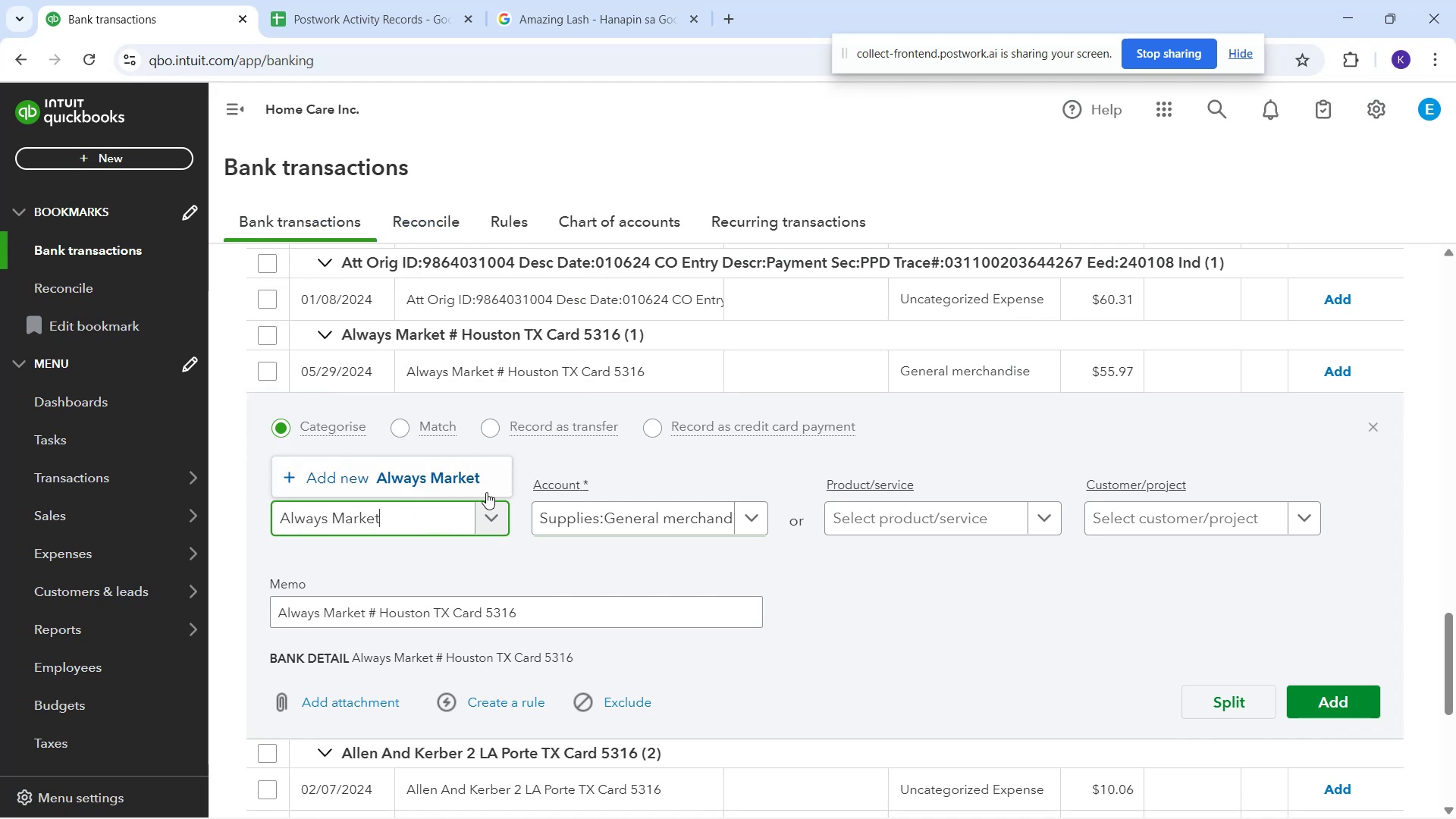 
left_click([1338, 689])
 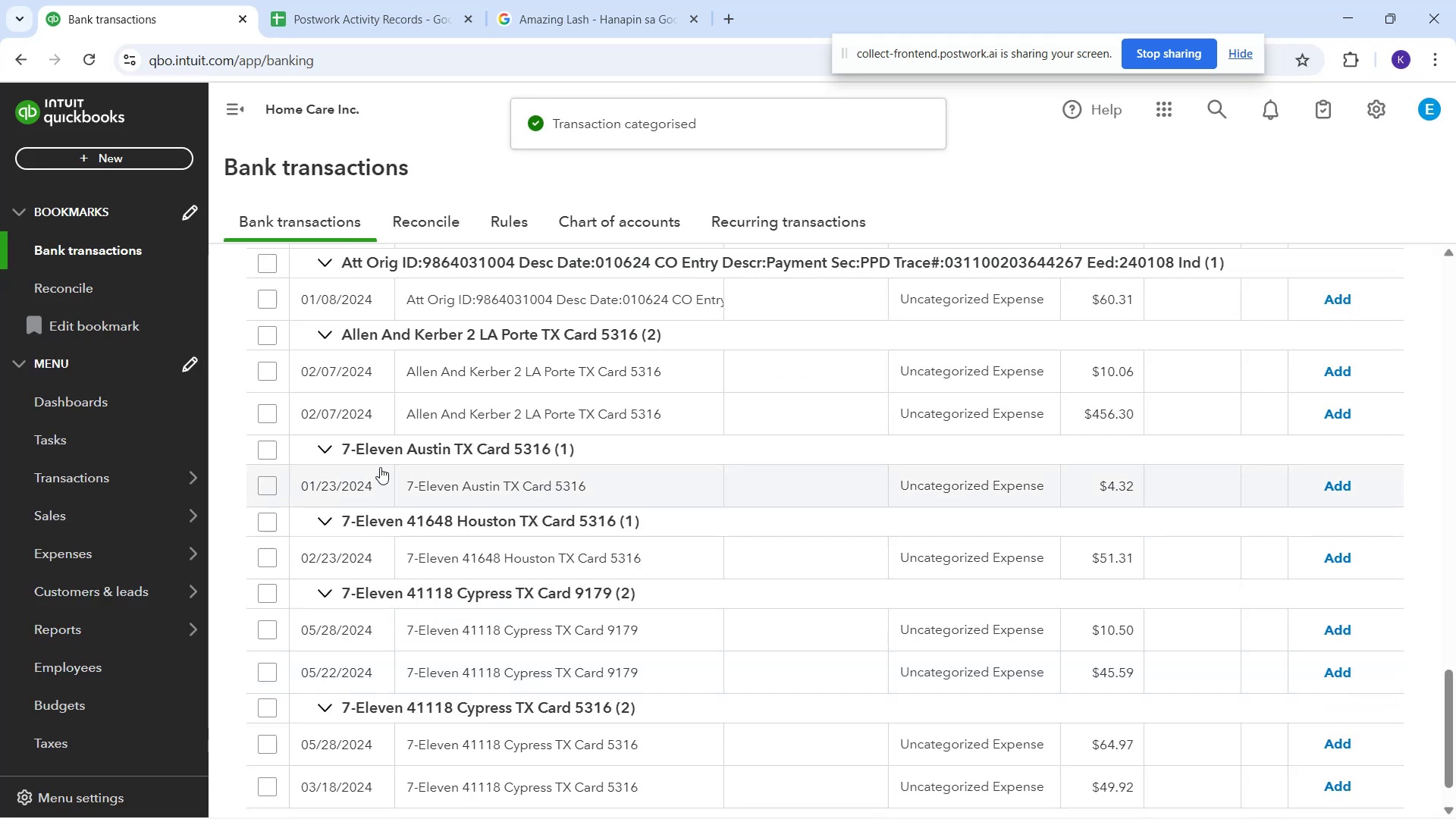 
left_click_drag(start_coordinate=[396, 379], to_coordinate=[665, 377])
 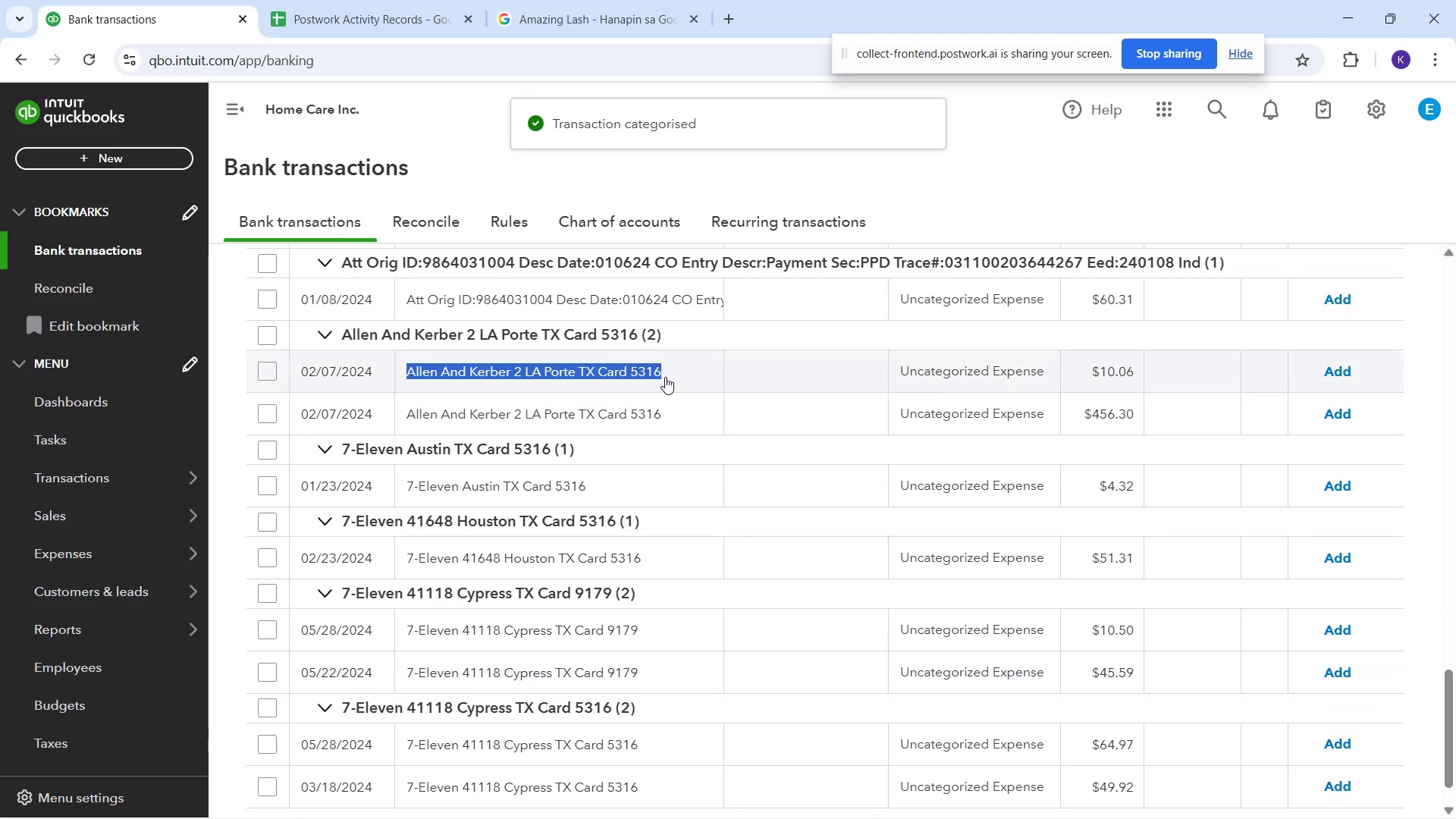 
key(Control+C)
 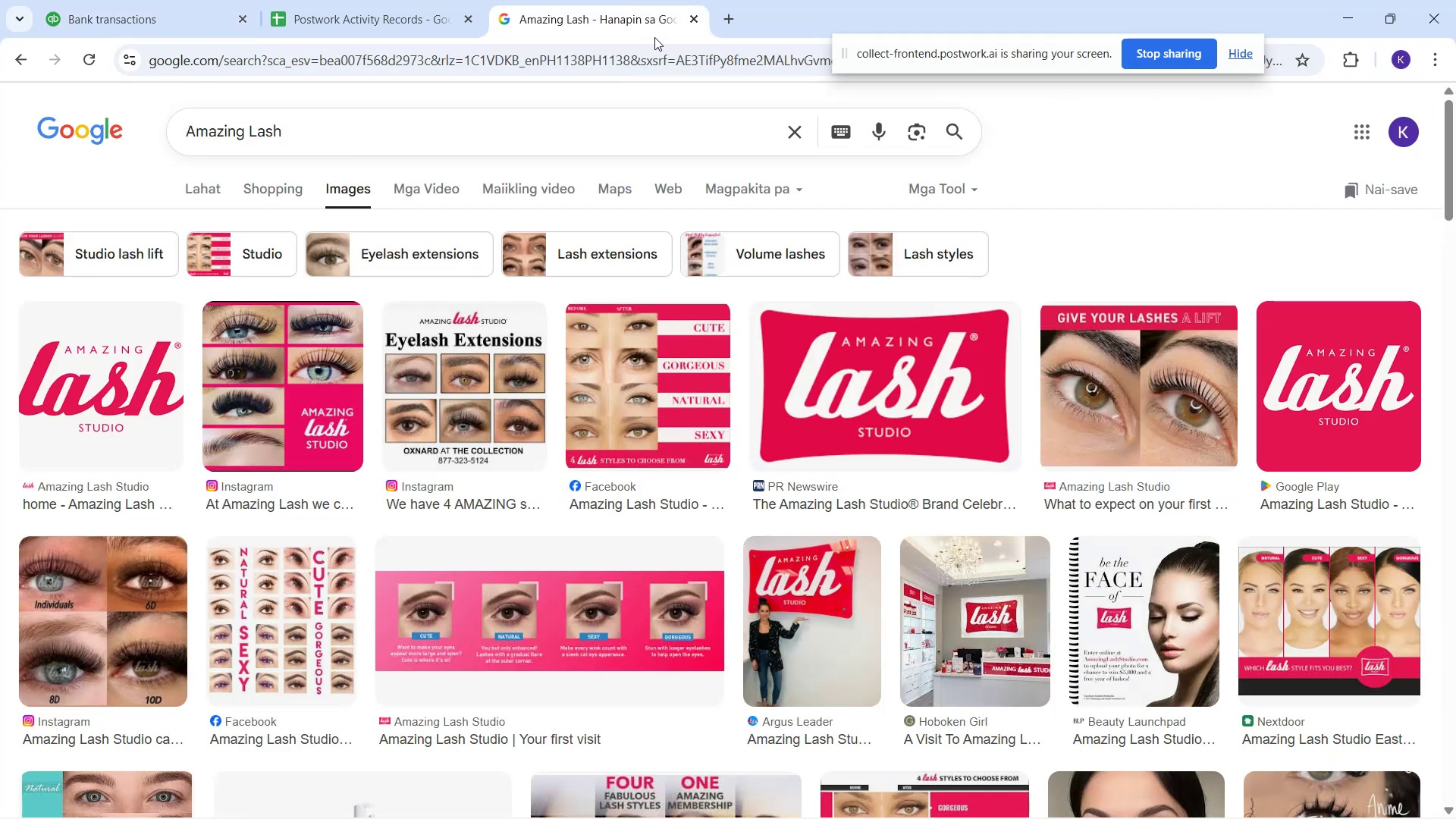 
left_click_drag(start_coordinate=[686, 120], to_coordinate=[223, 63])
 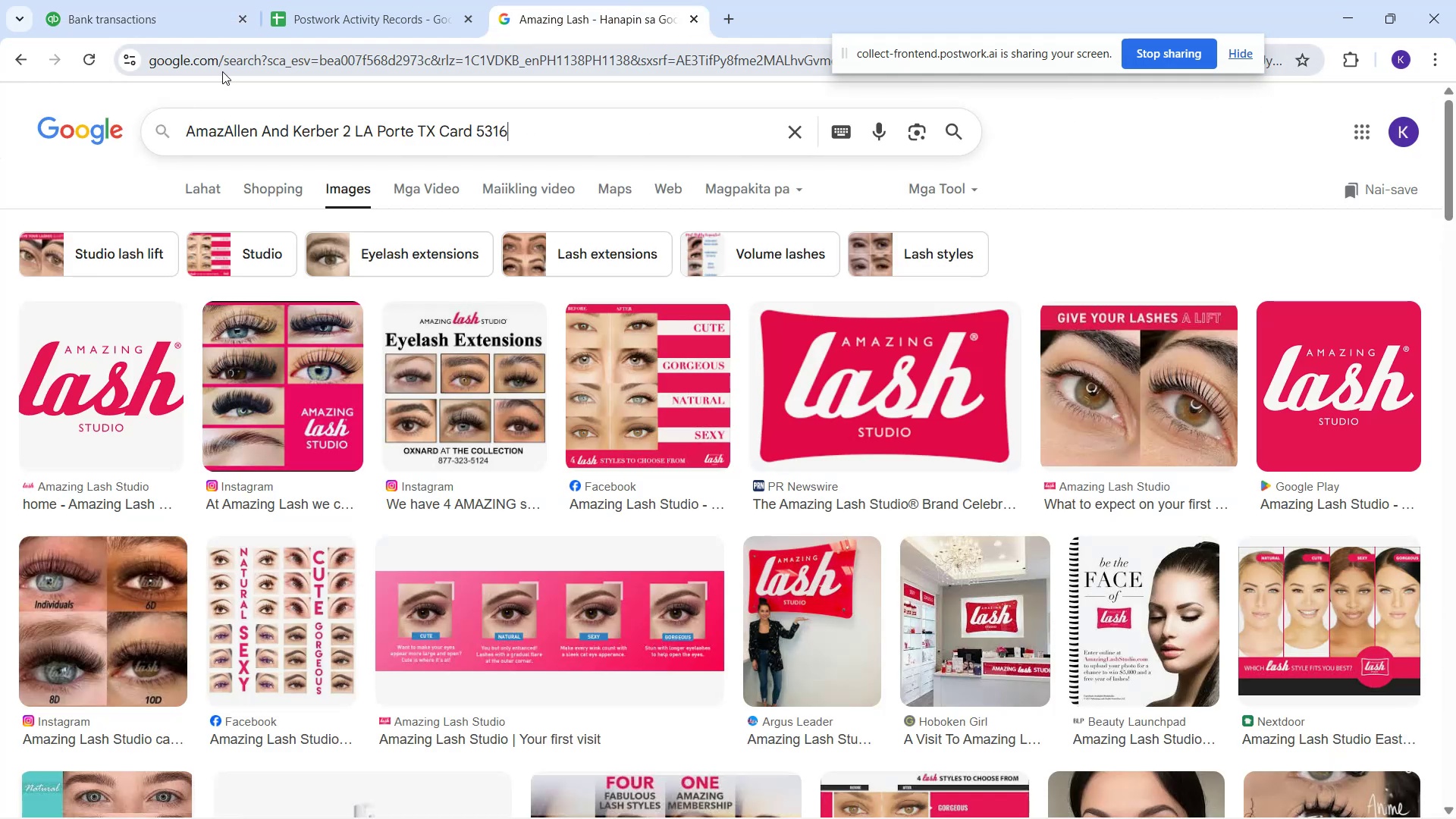 
key(Control+V)
 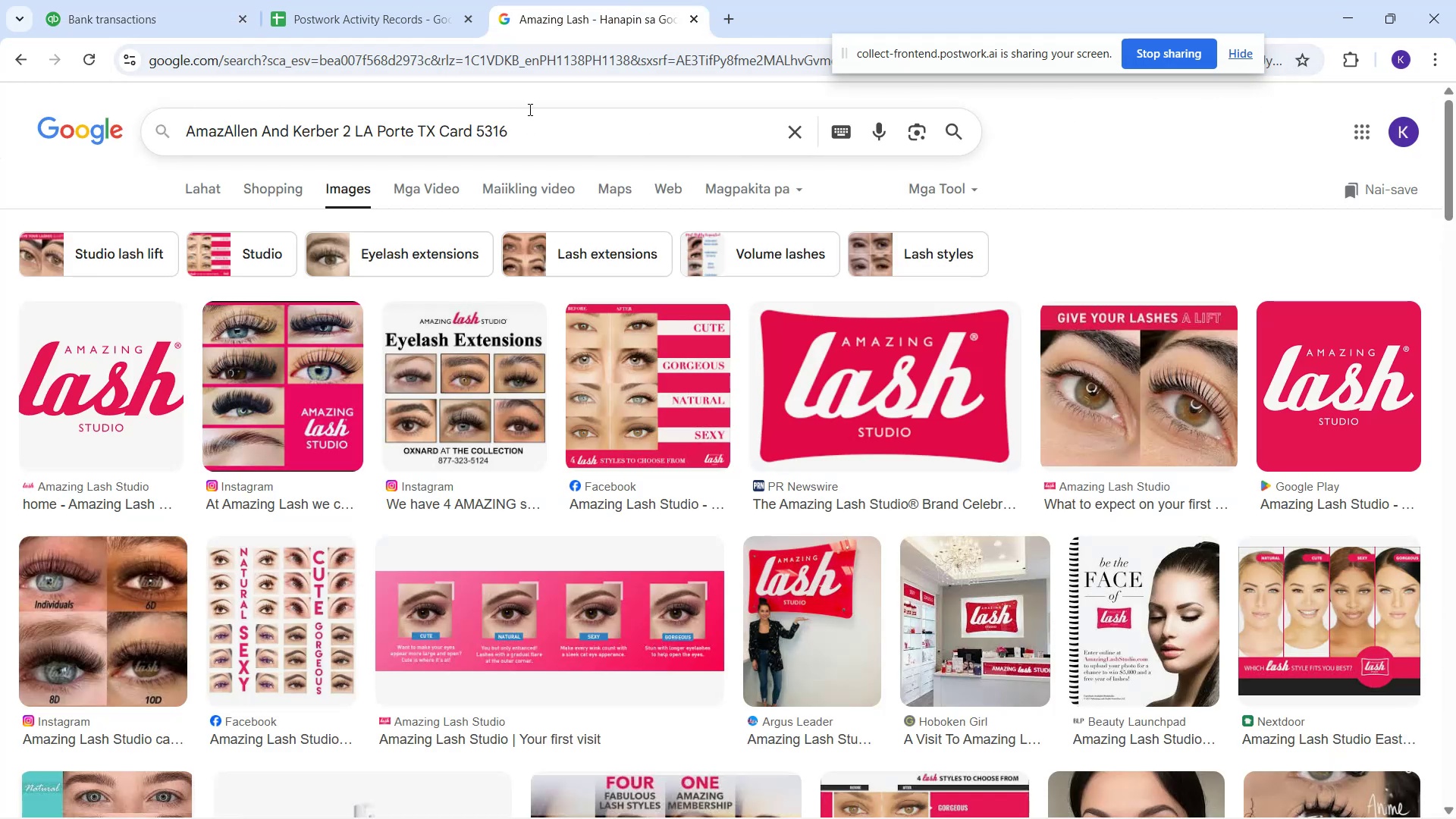 
left_click_drag(start_coordinate=[550, 138], to_coordinate=[24, 99])
 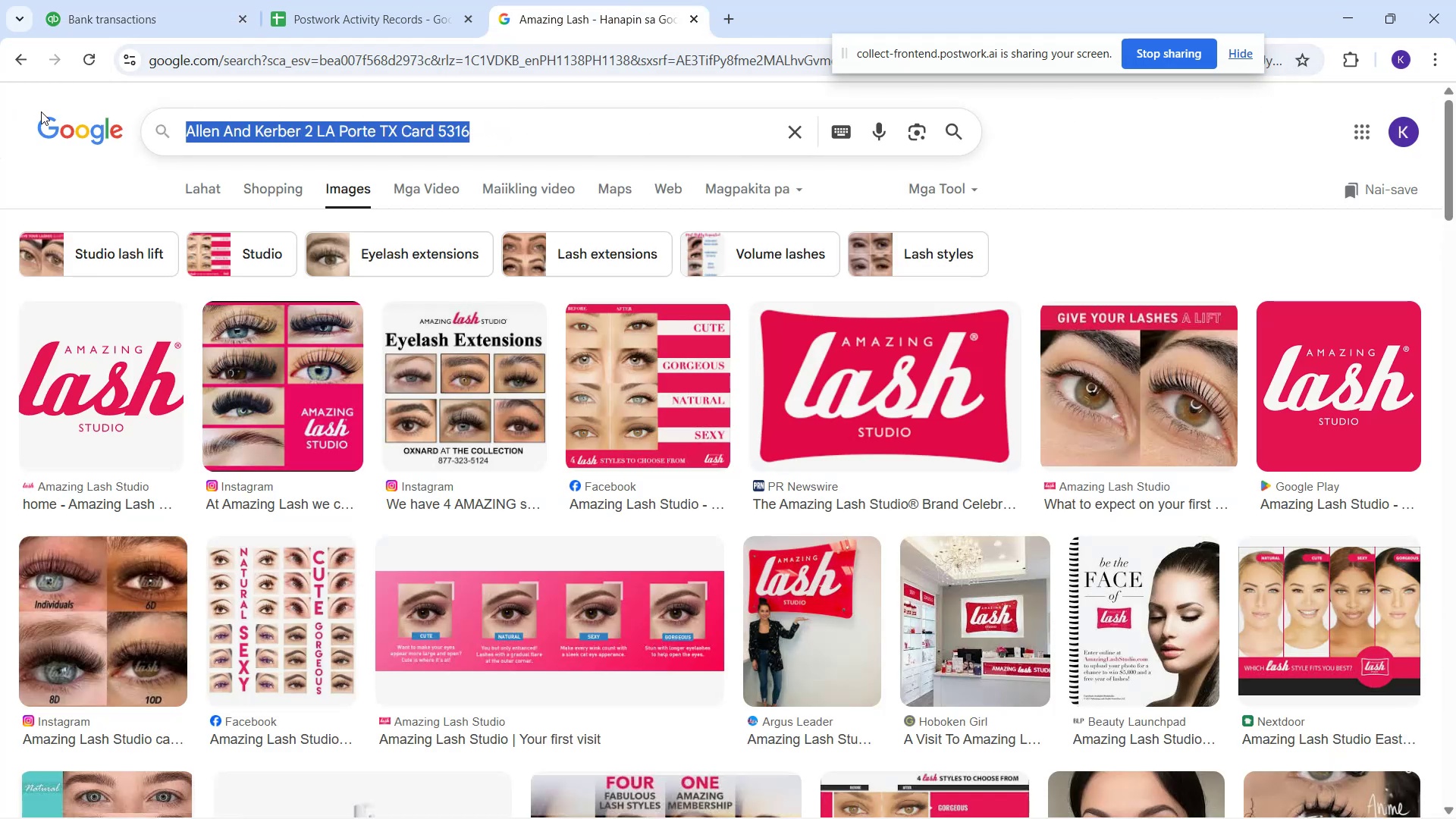 
key(Control+ControlLeft)
 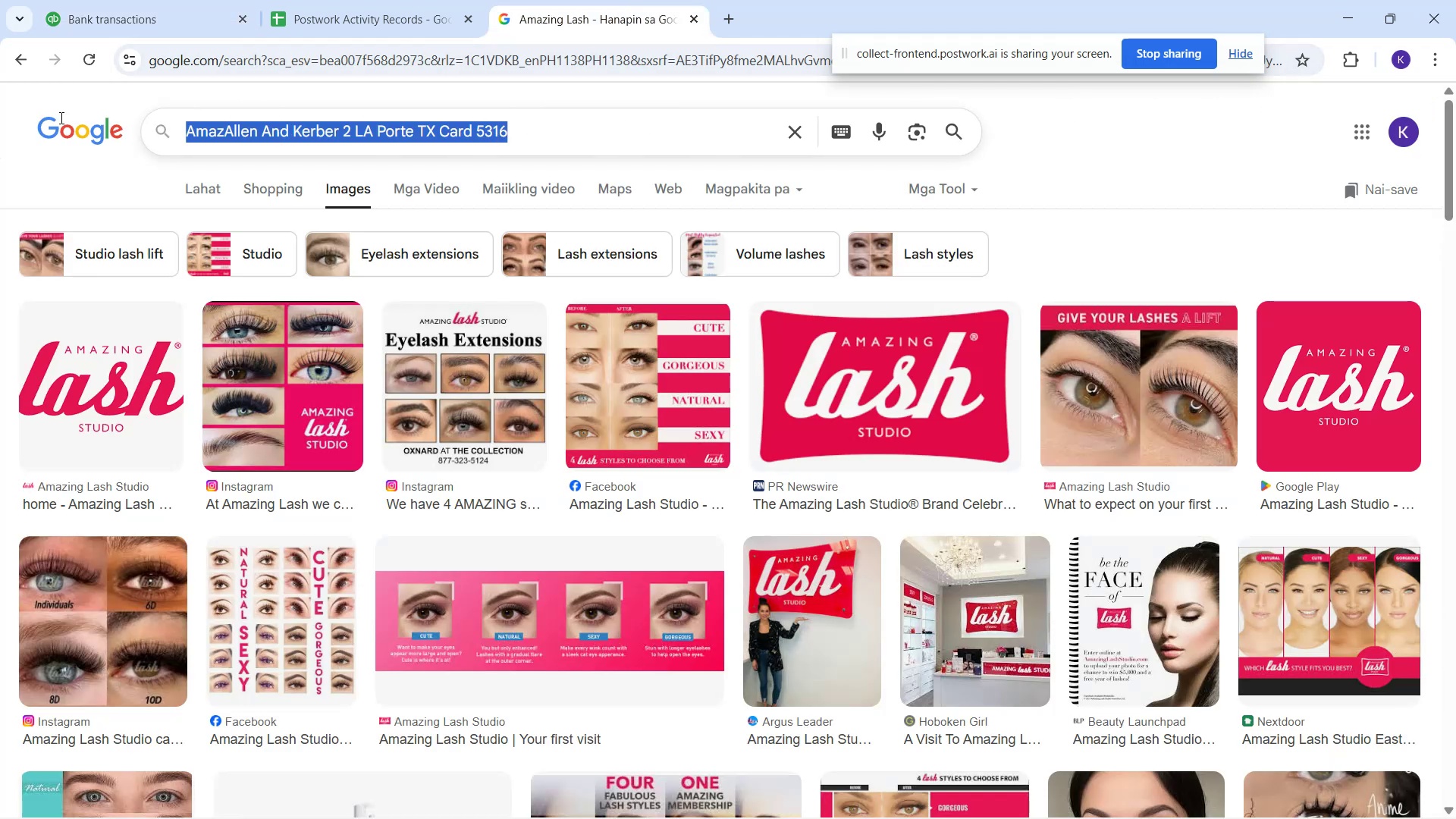 
key(V)
 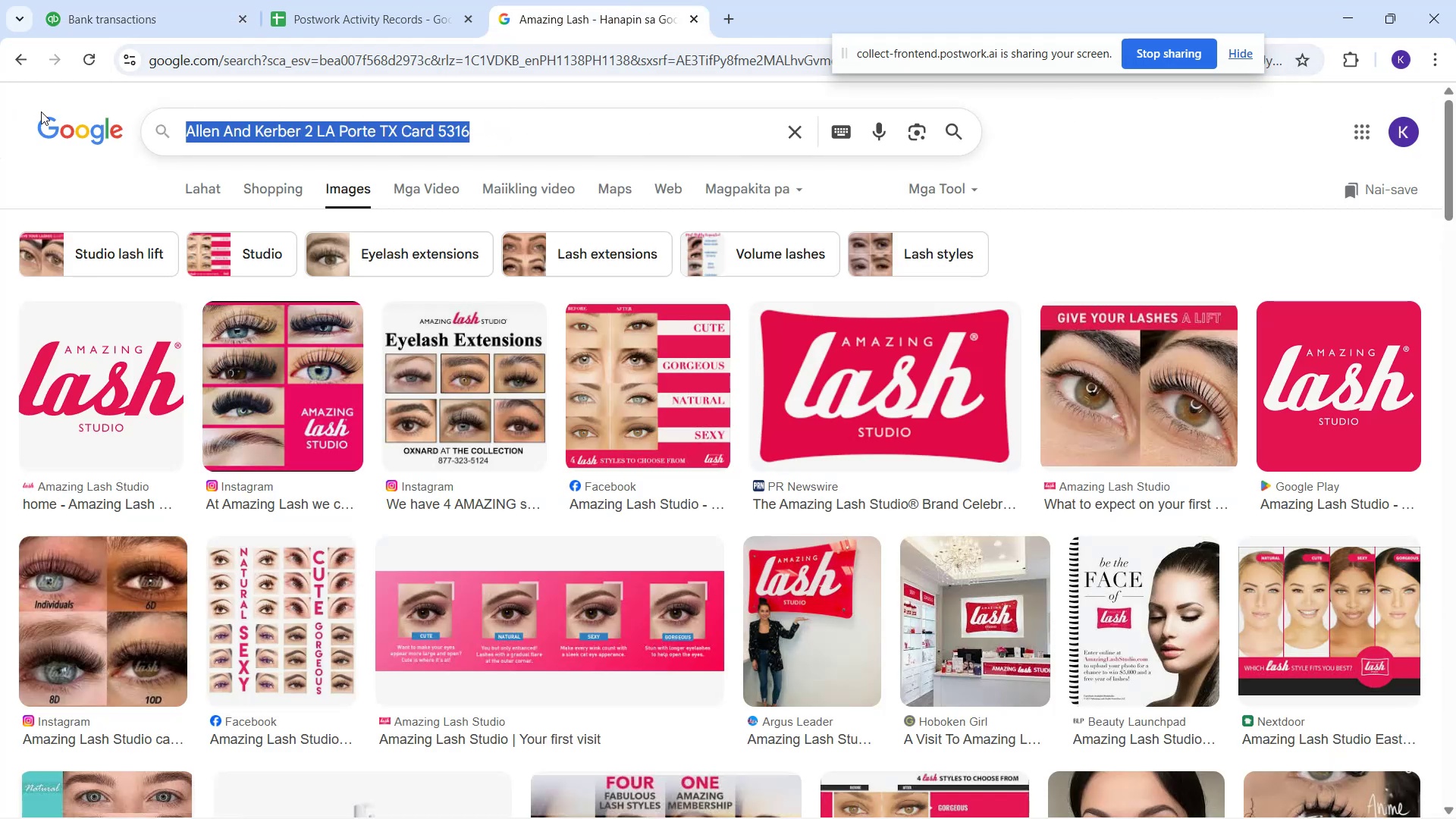 
key(Enter)
 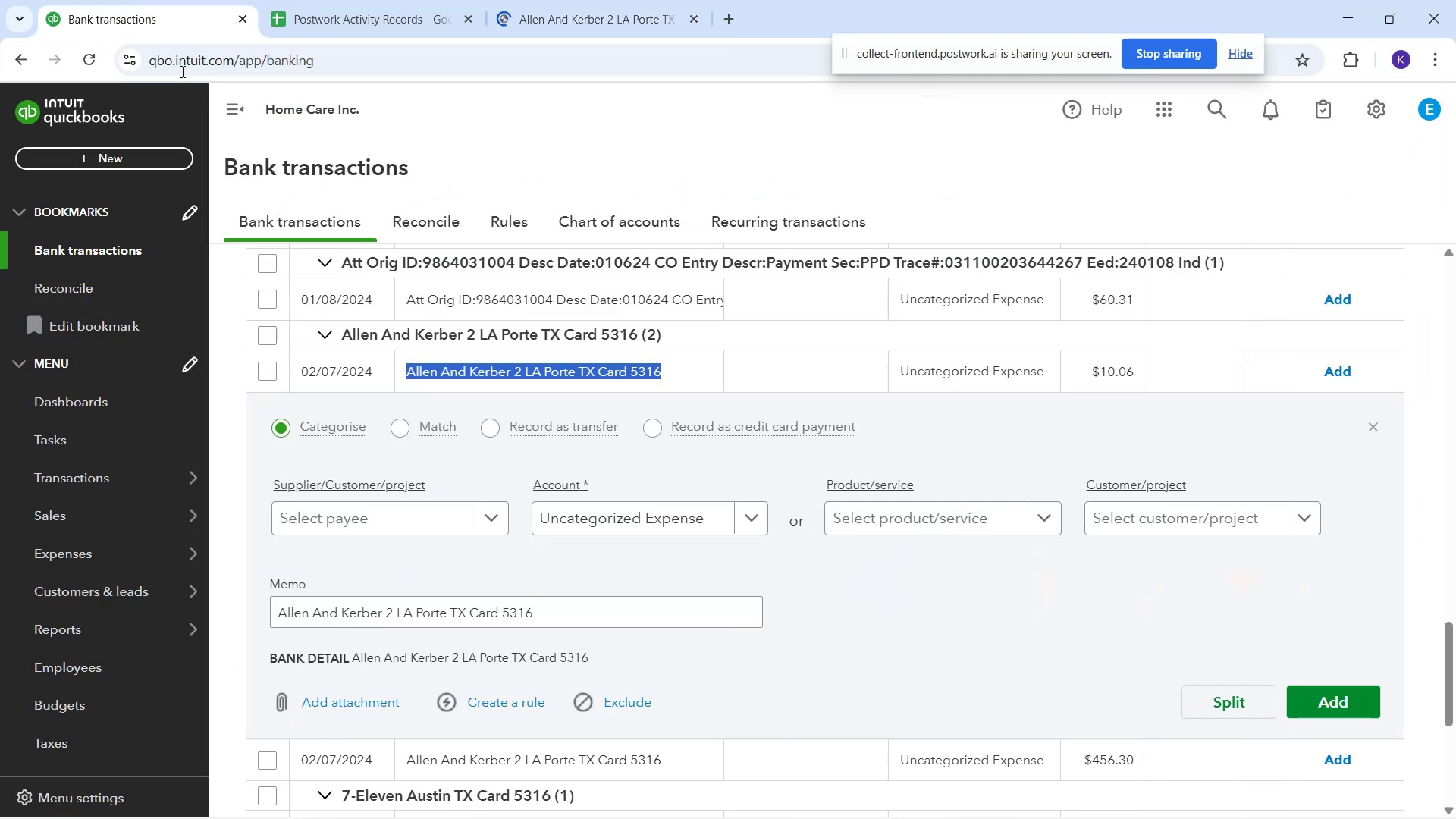 
wait(9.81)
 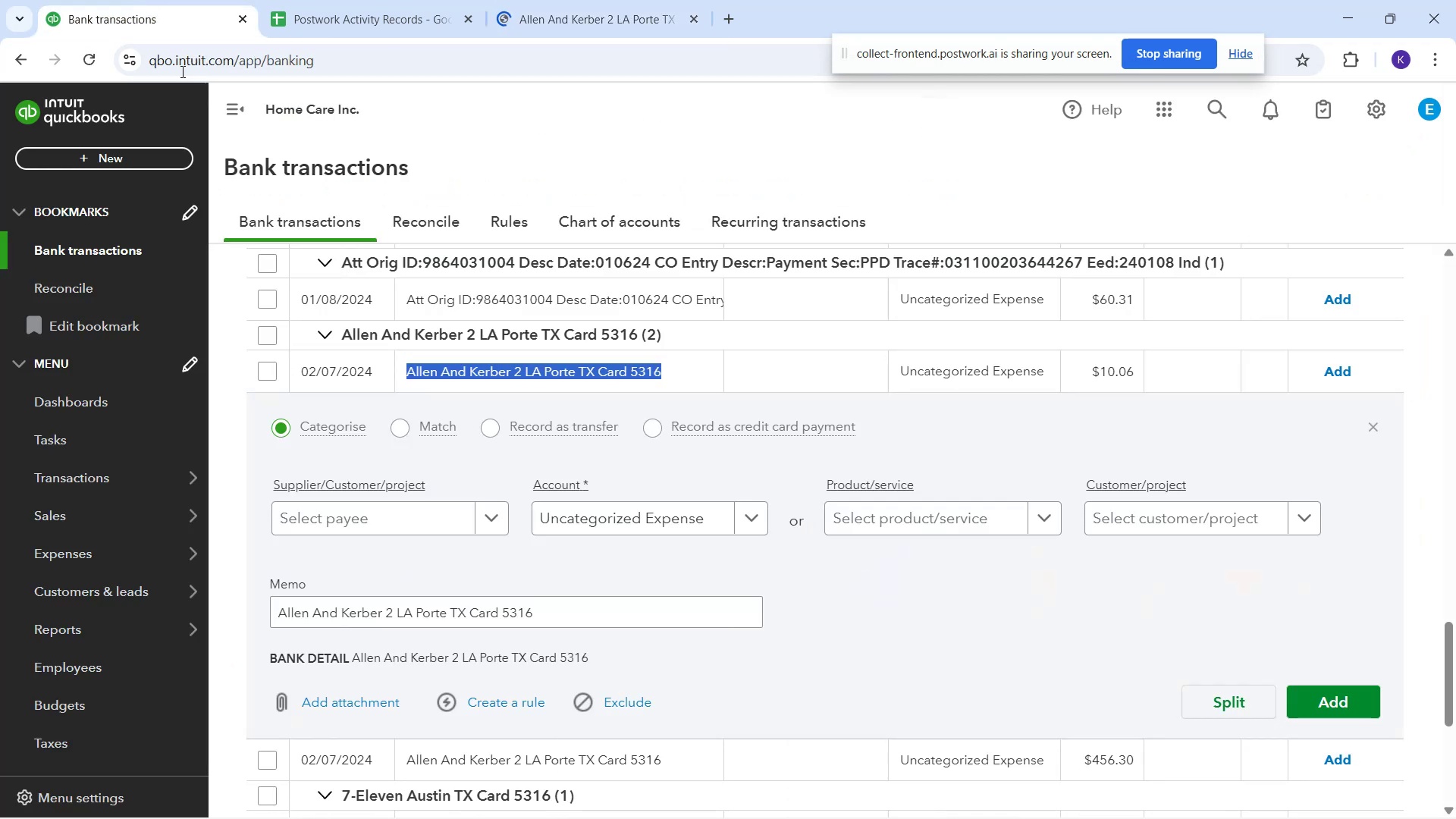 
scroll: coordinate [631, 226], scroll_direction: up, amount: 6.0
 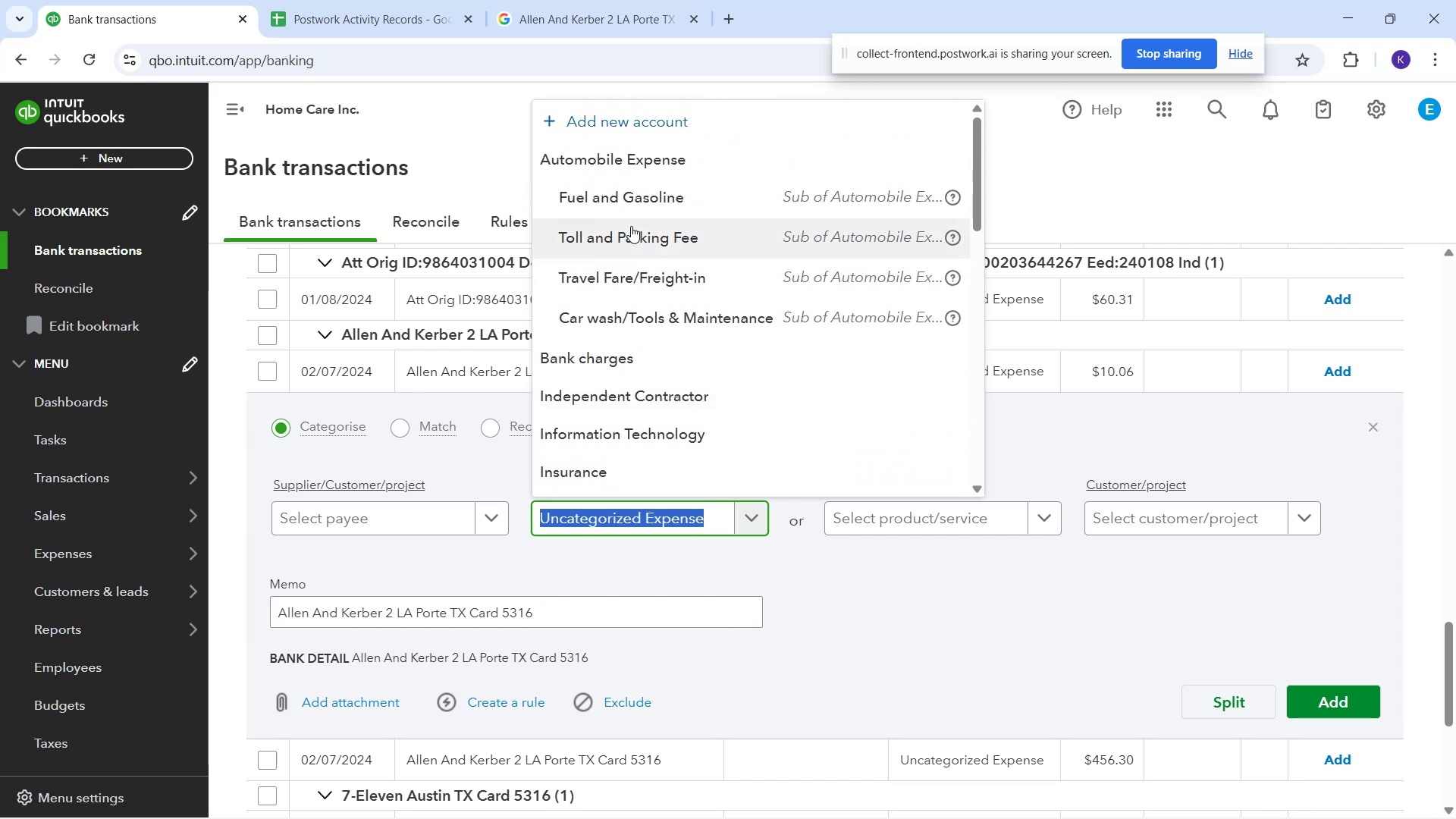 
wait(9.78)
 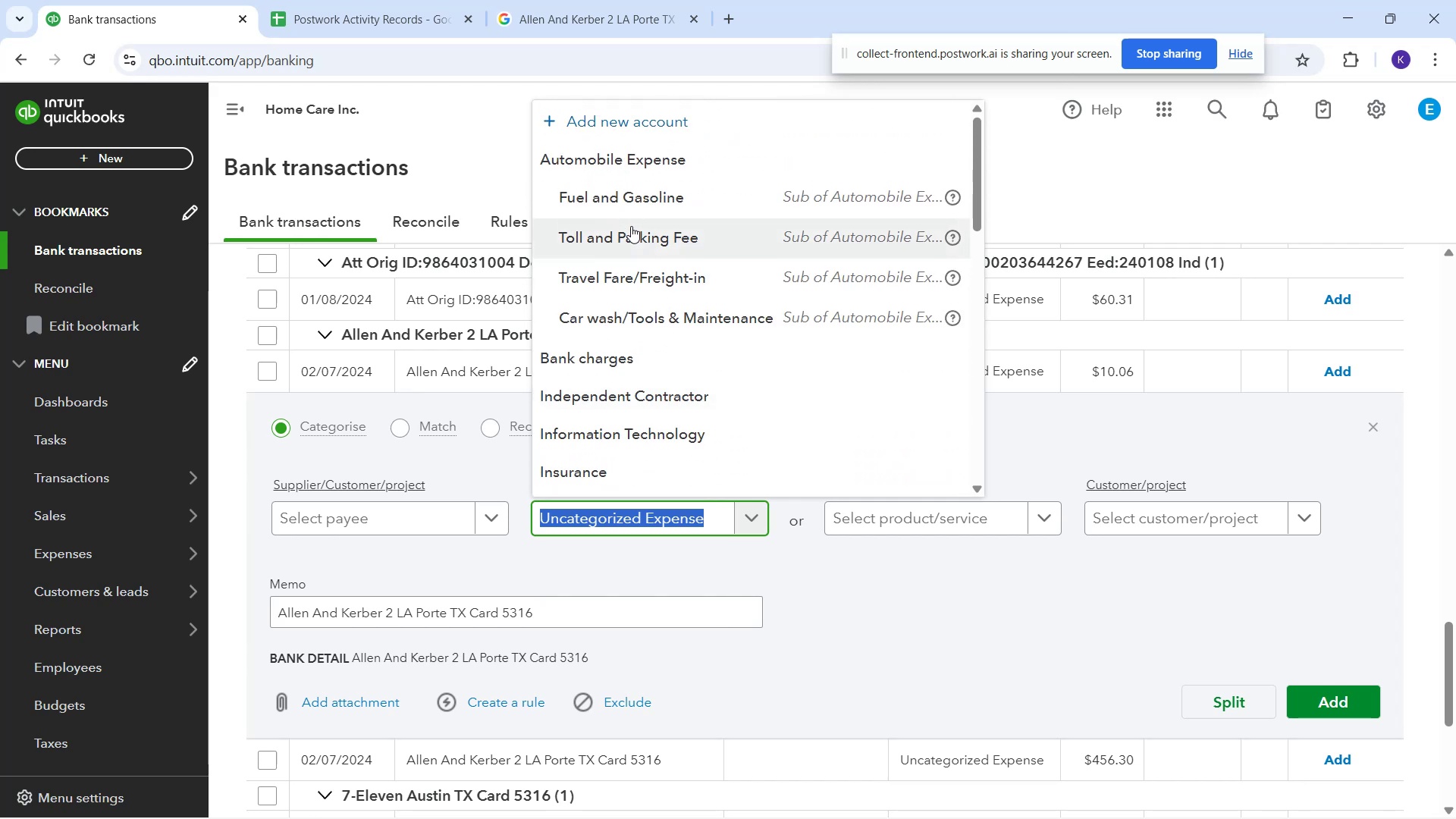 
type(Allen and Krber)
 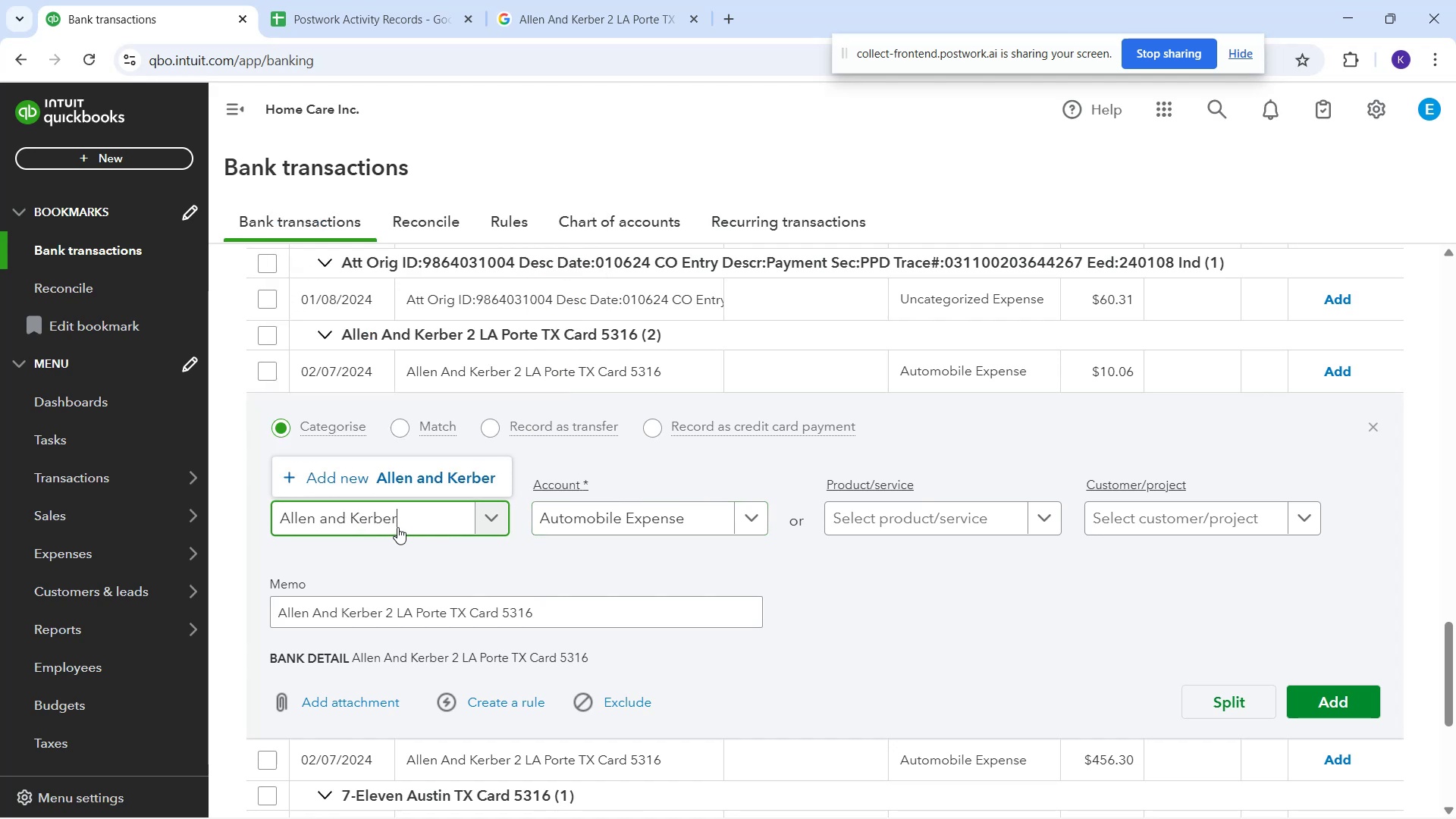 
left_click([408, 479])
 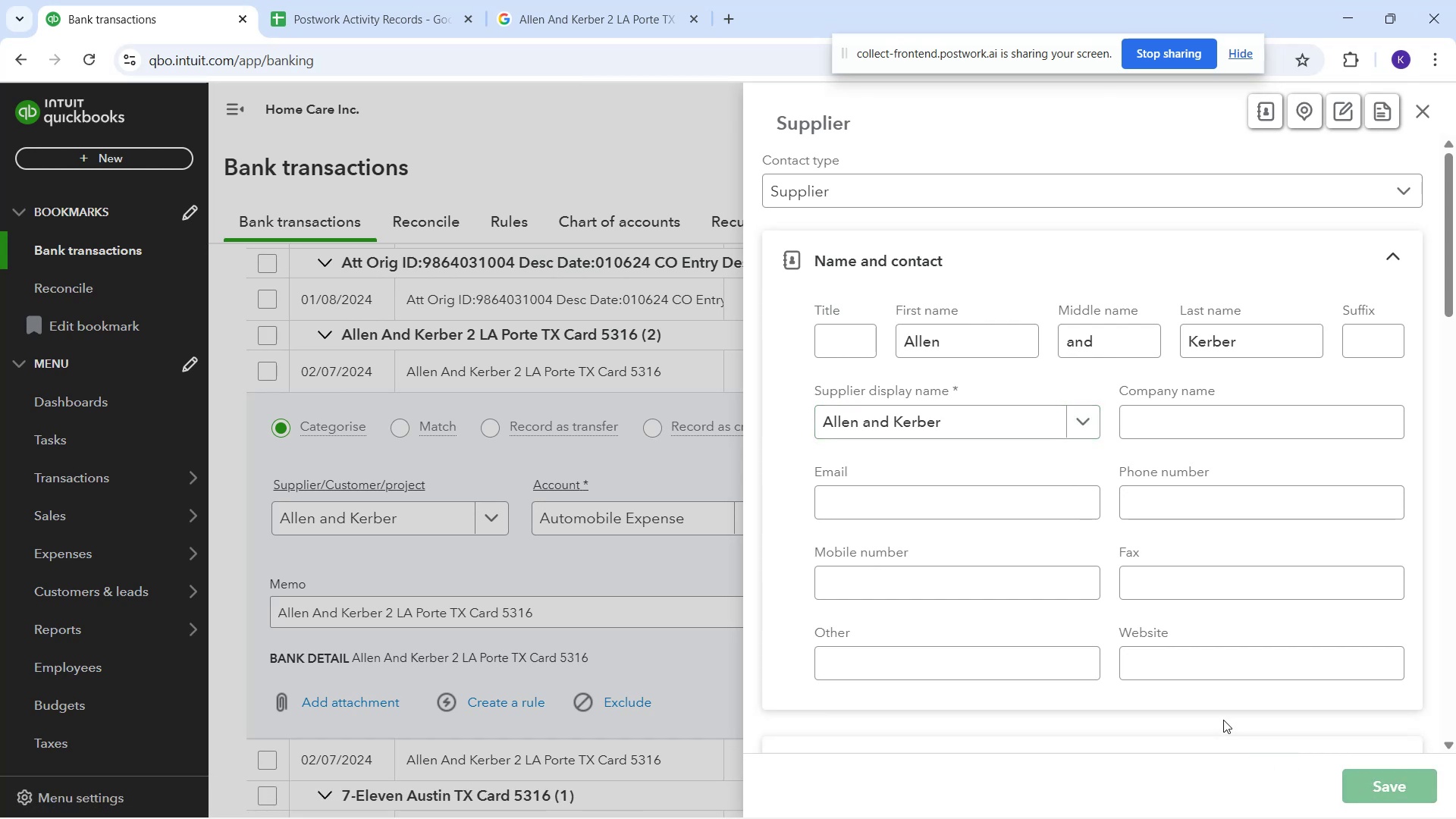 
left_click([1302, 714])
 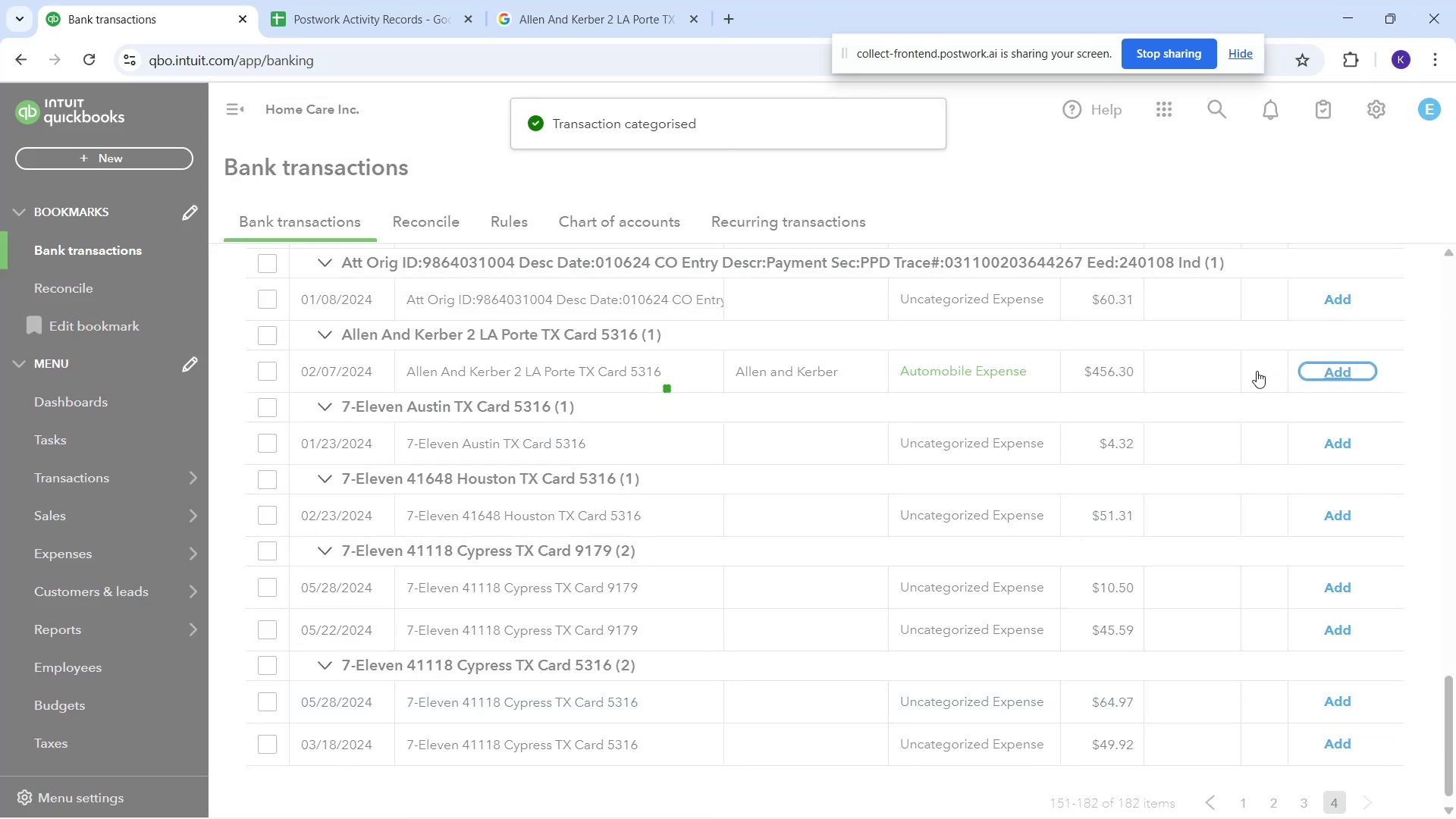 
wait(9.79)
 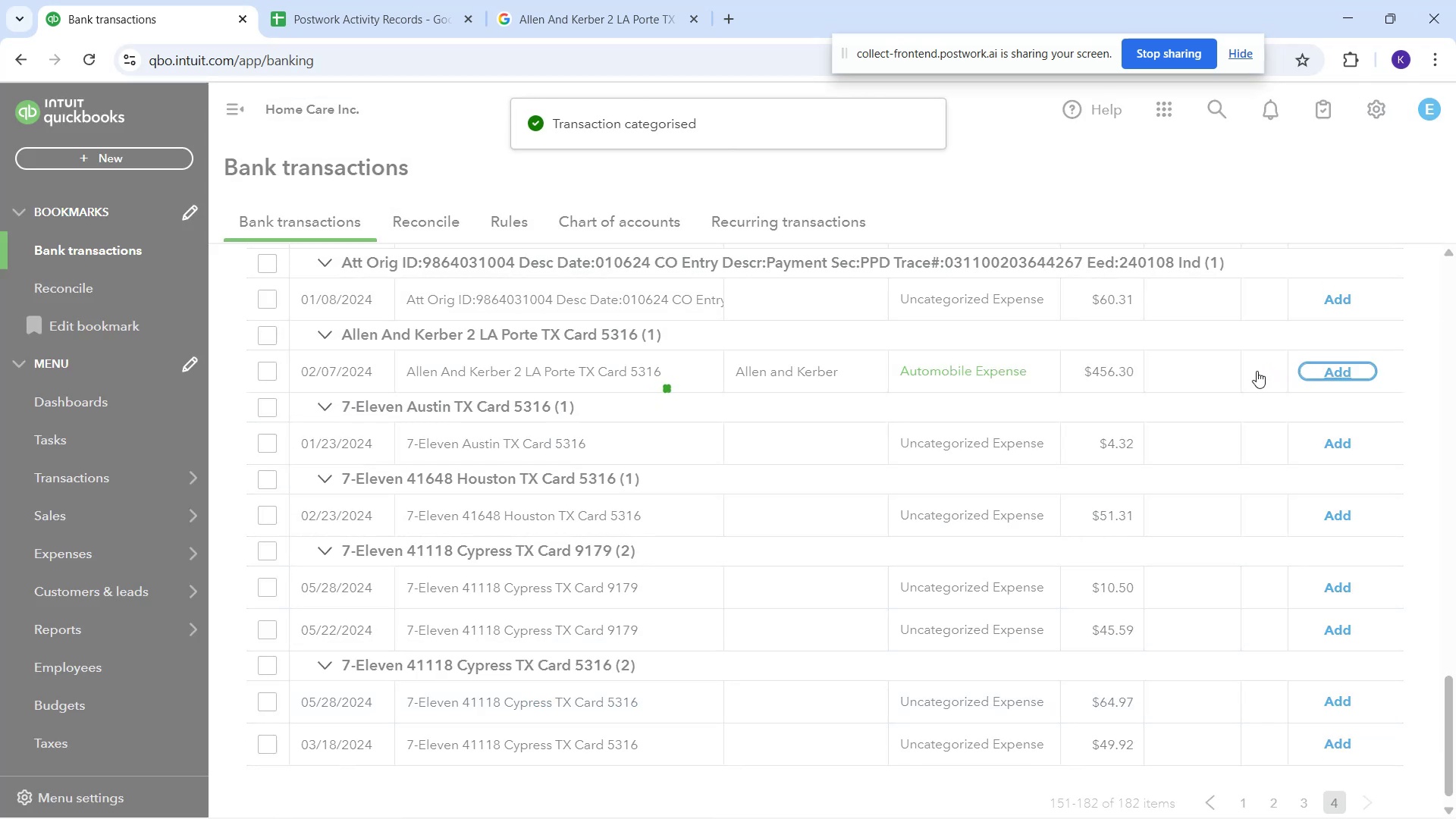 
left_click_drag(start_coordinate=[582, 583], to_coordinate=[579, 582])
 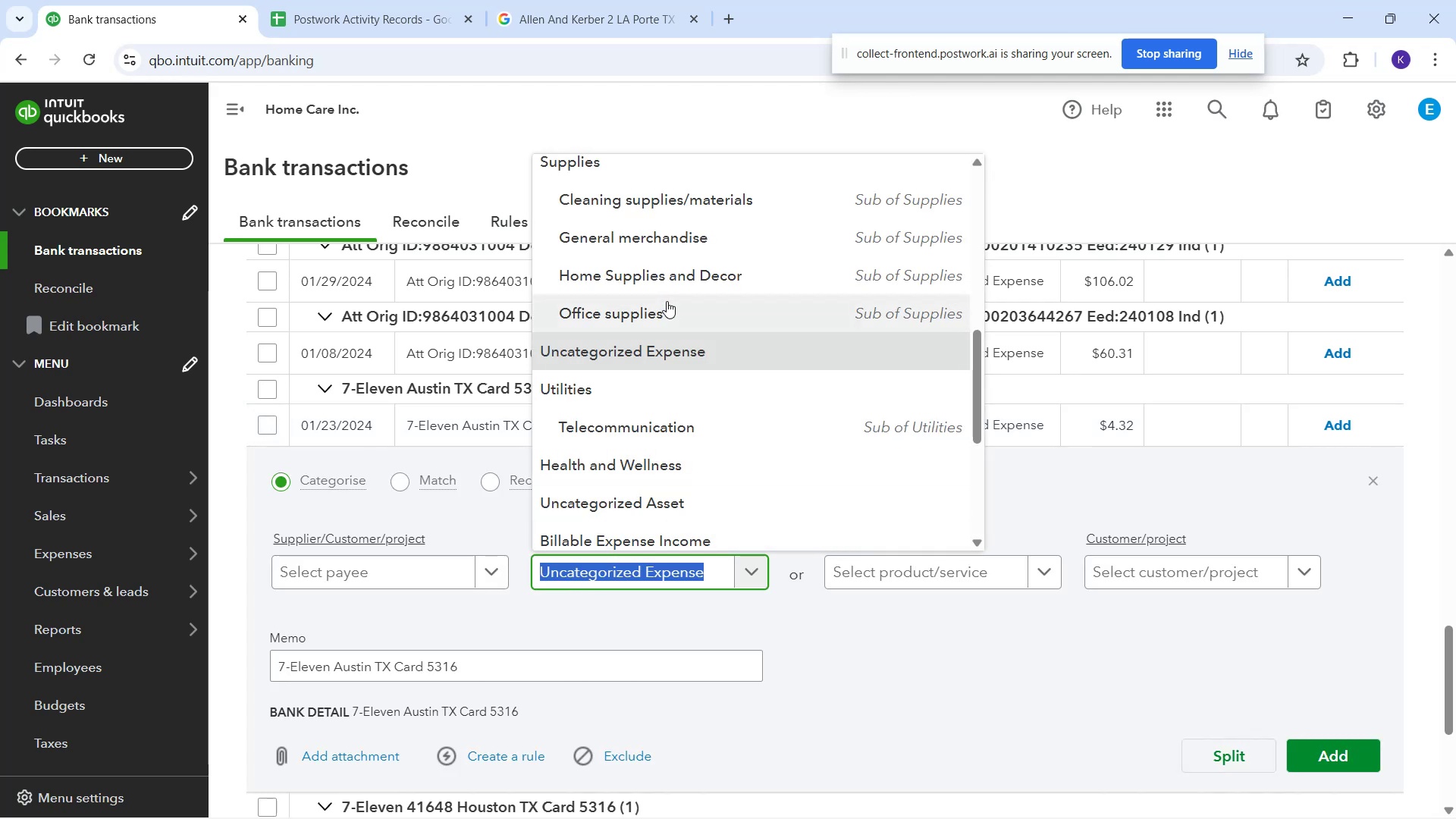 
type(fue)
 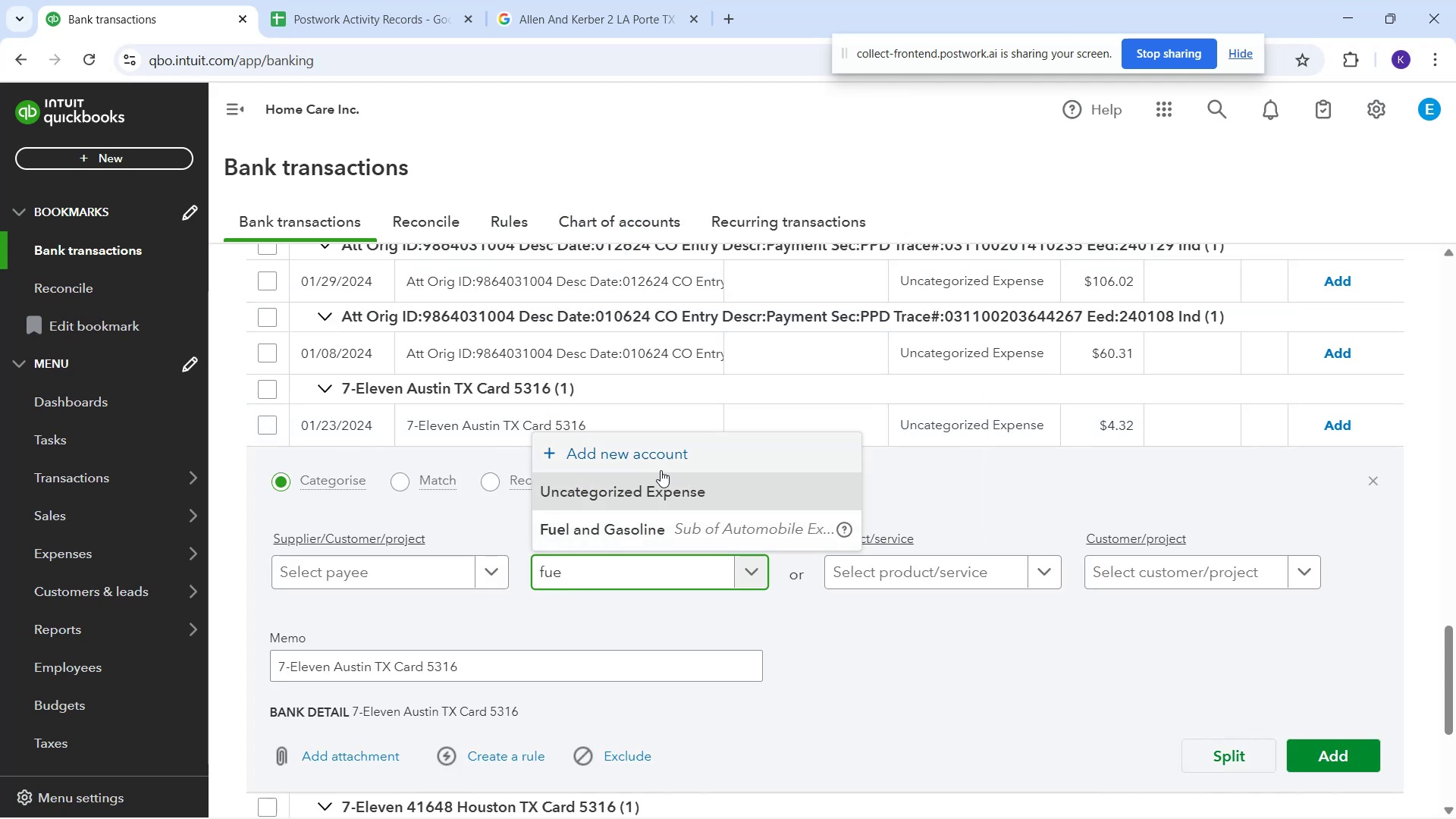 
left_click([672, 529])
 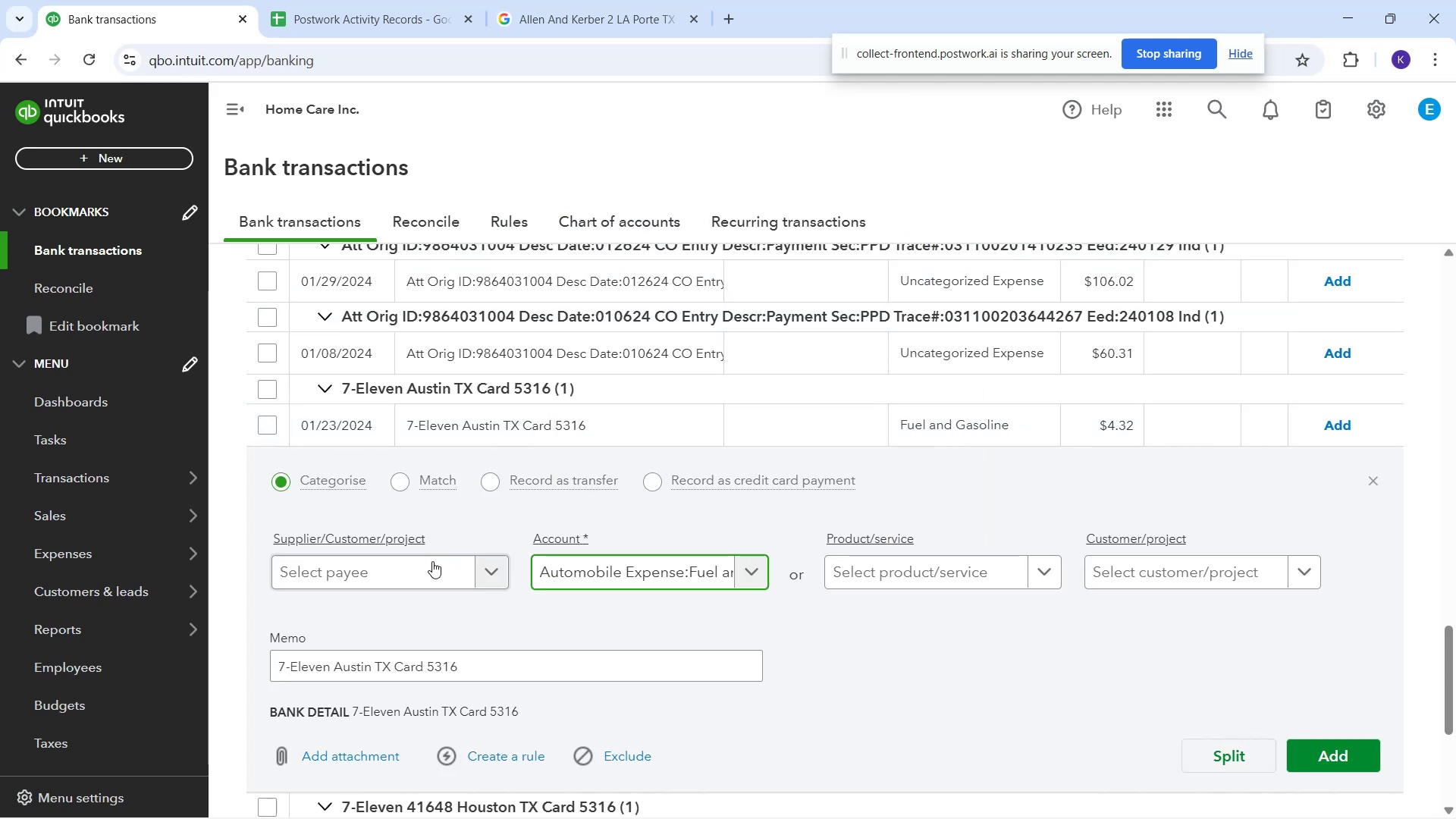 
left_click([431, 574])
 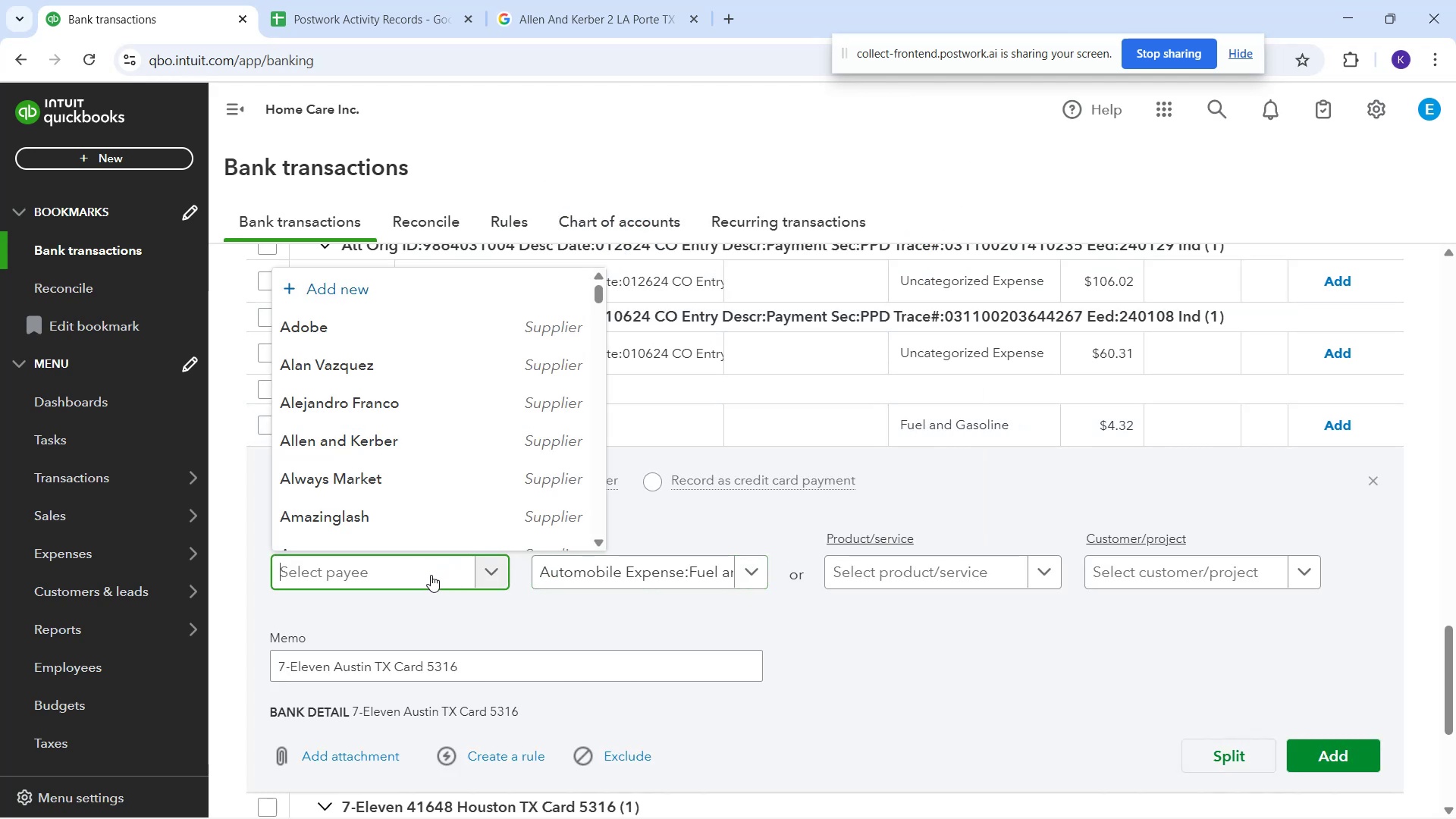 
type(7 - Eleven)
 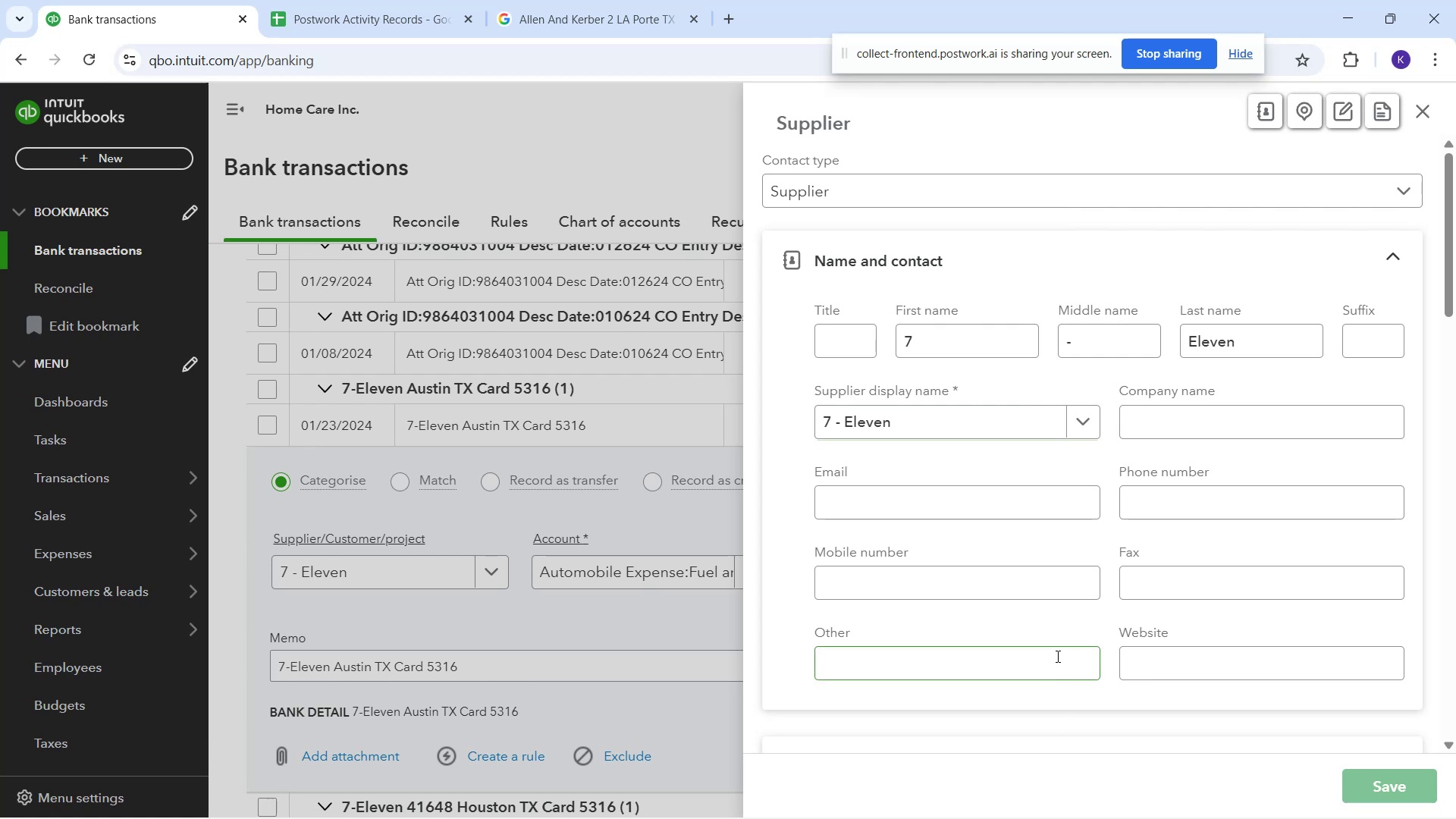 
wait(6.24)
 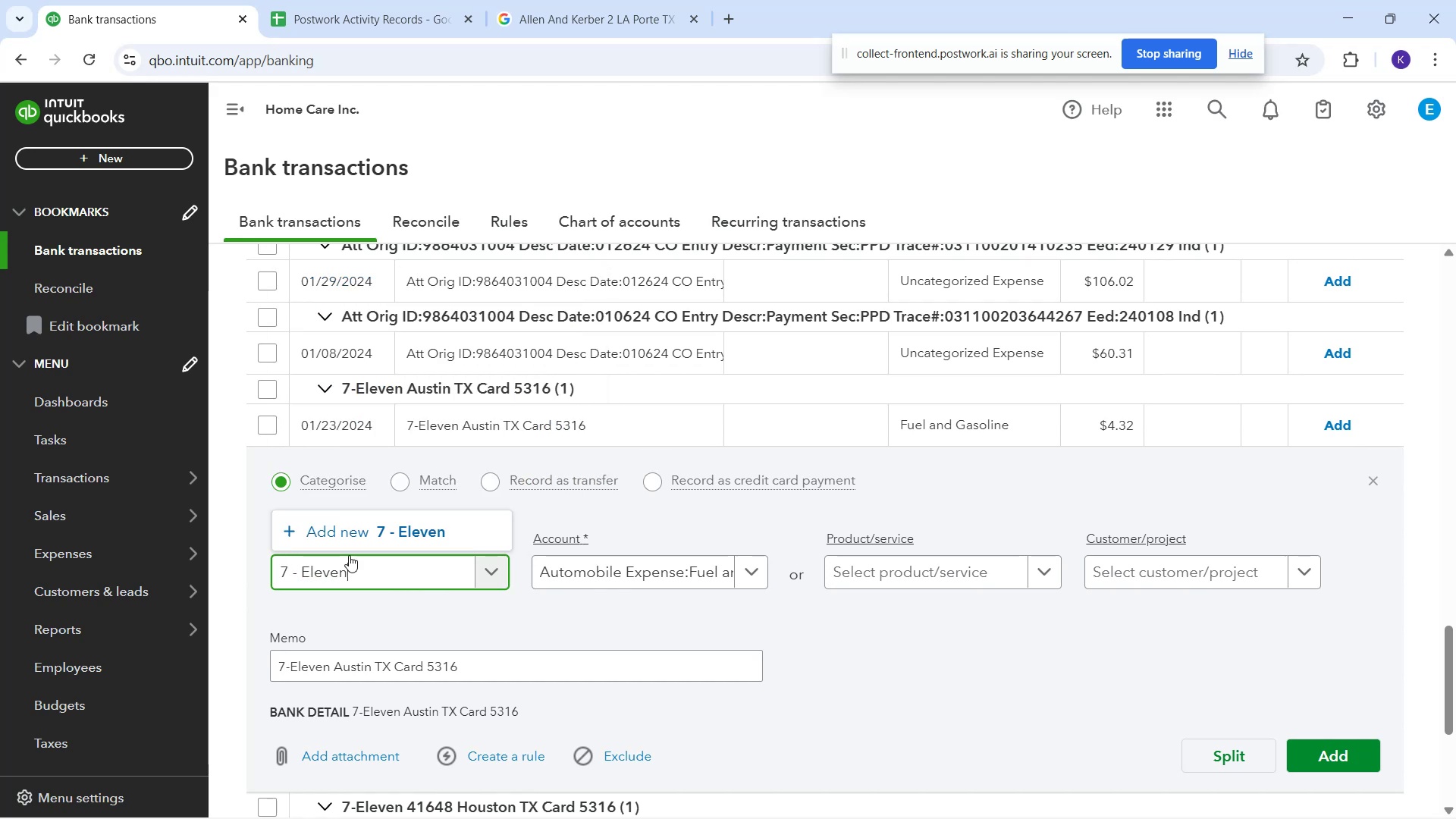 
scroll: coordinate [1167, 601], scroll_direction: down, amount: 4.0
 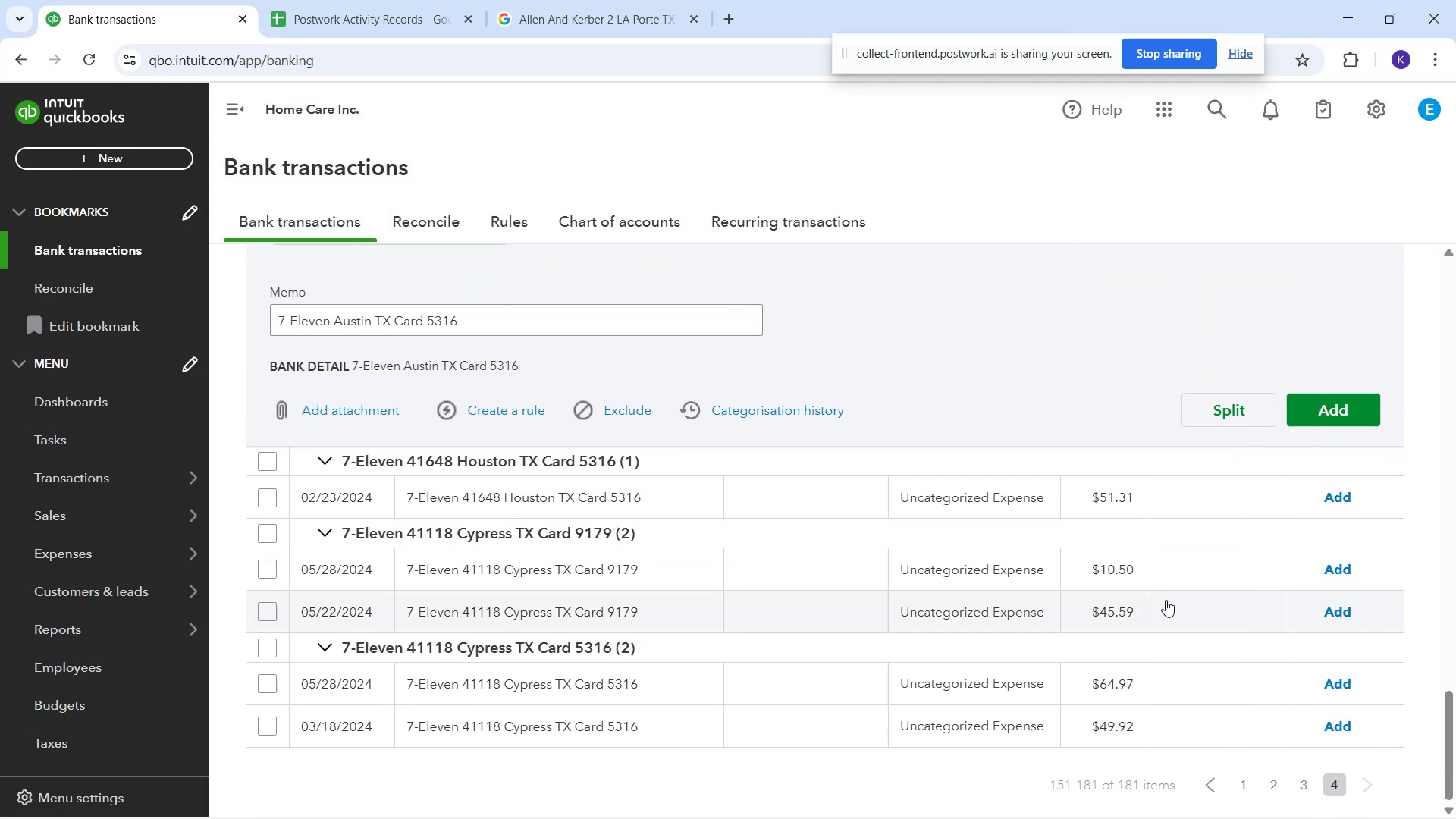 
scroll: coordinate [1156, 588], scroll_direction: up, amount: 2.0
 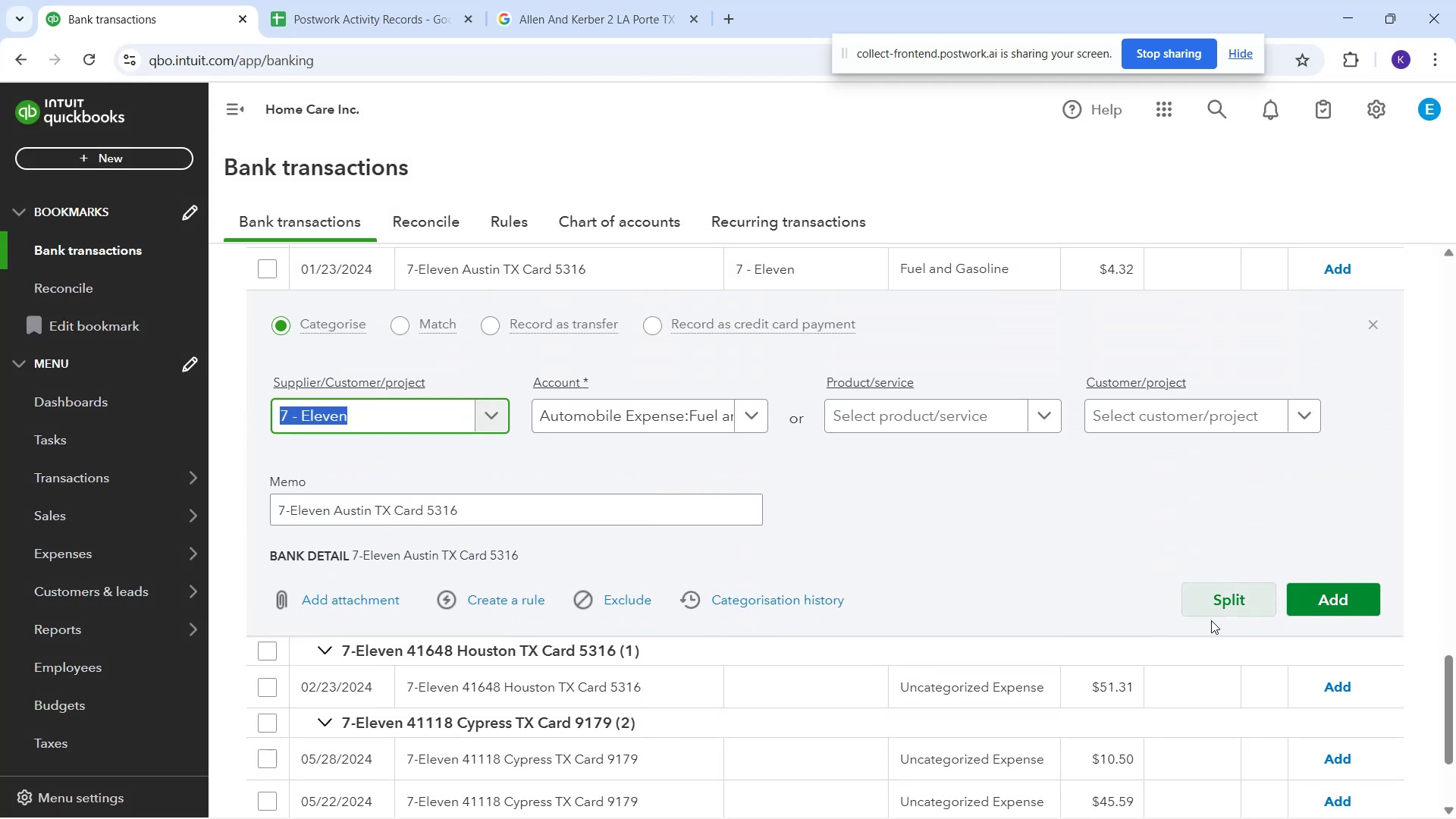 
scroll: coordinate [1231, 617], scroll_direction: down, amount: 1.0
 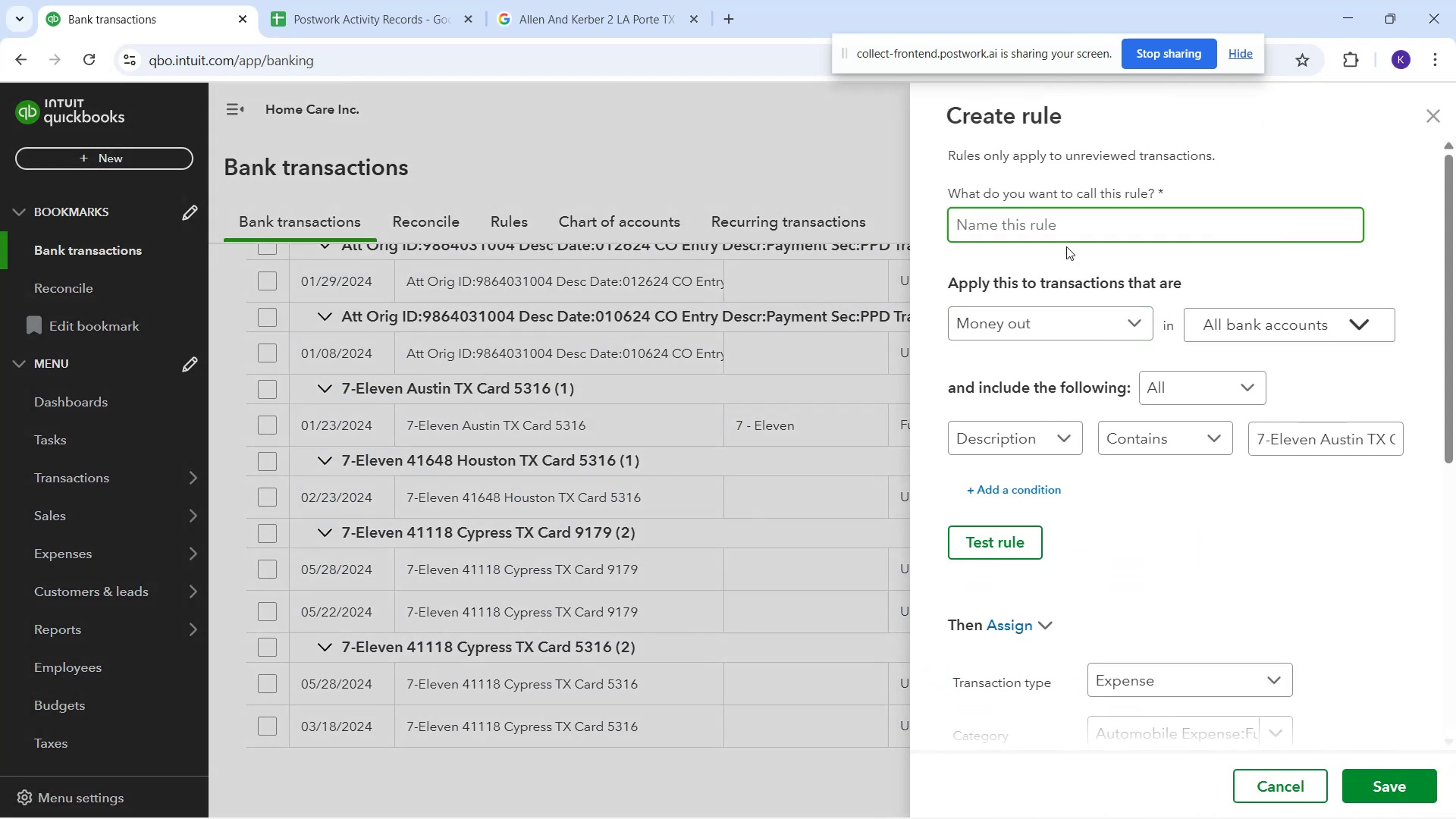 
type(7 elevn)
 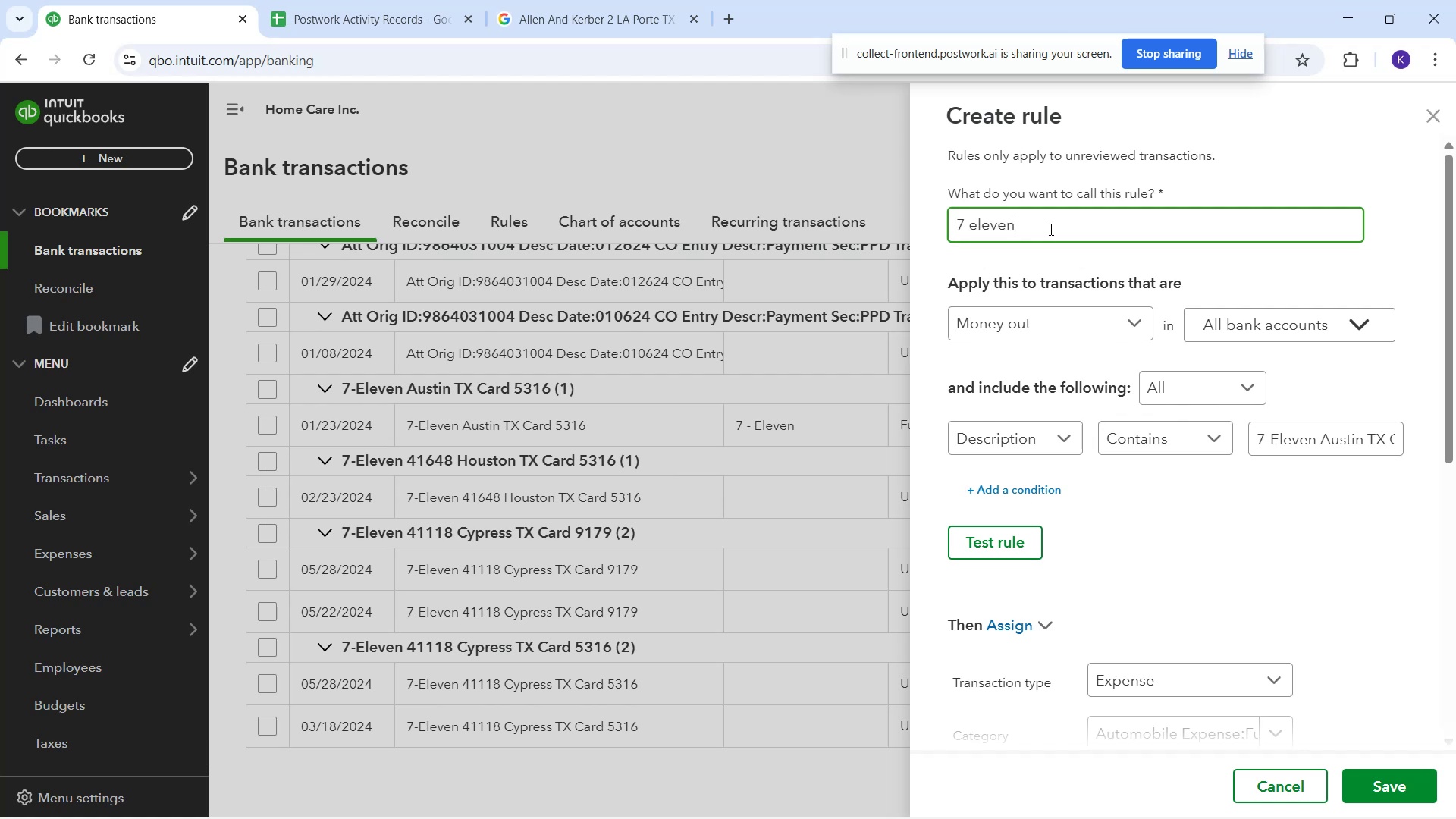 
left_click_drag(start_coordinate=[1320, 438], to_coordinate=[1455, 485])
 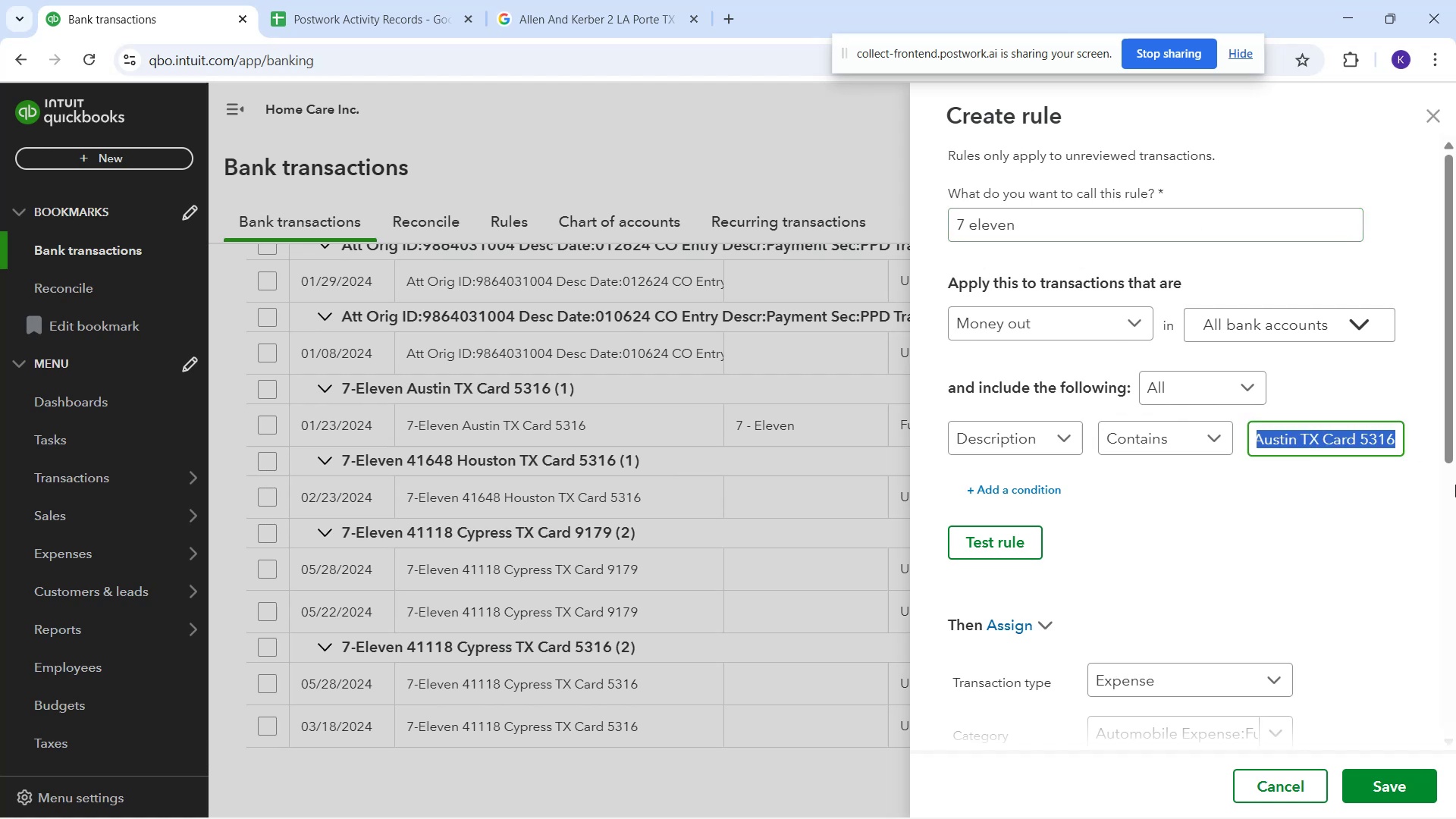 
key(Backspace)
 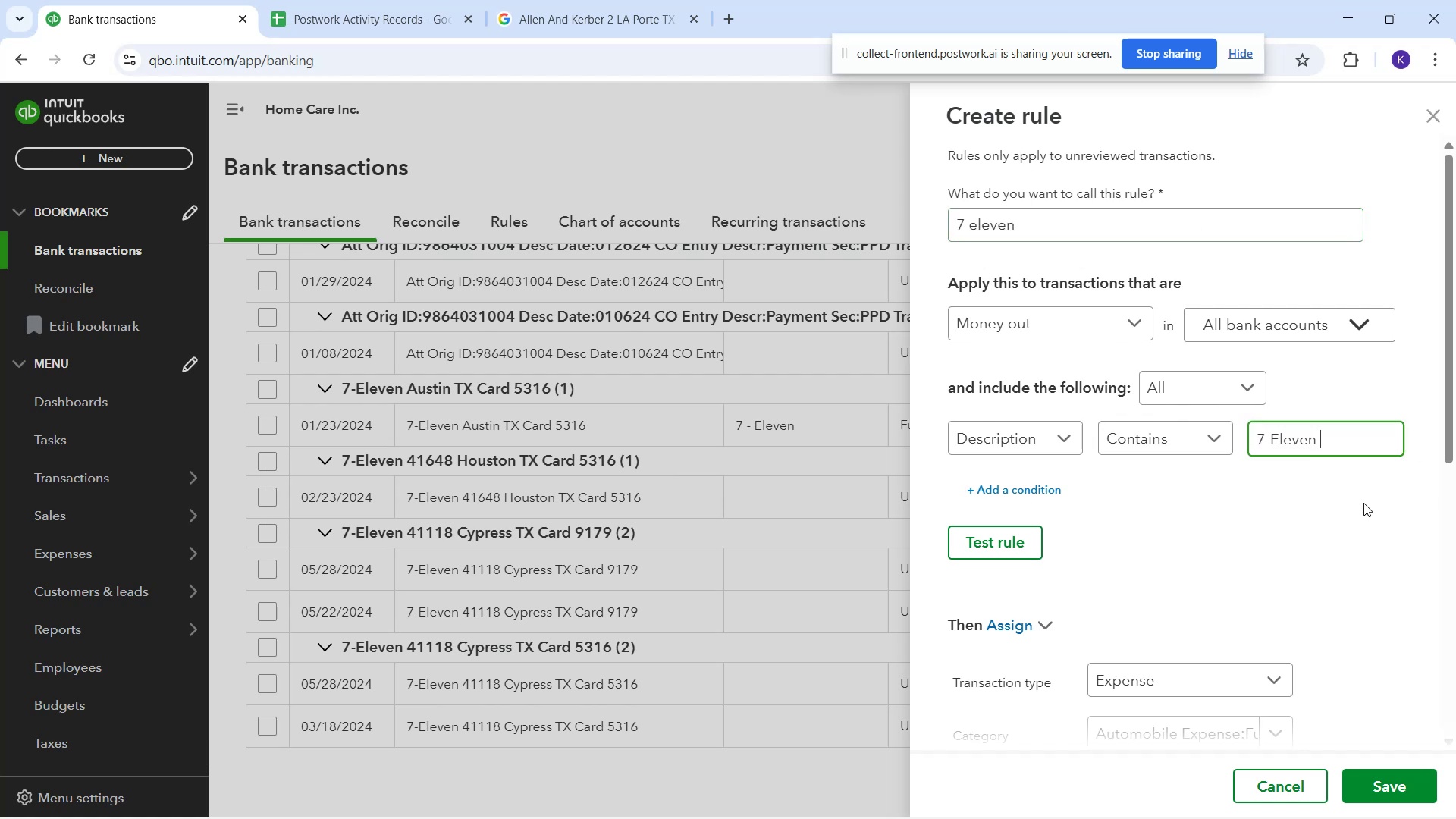 
key(Backspace)
 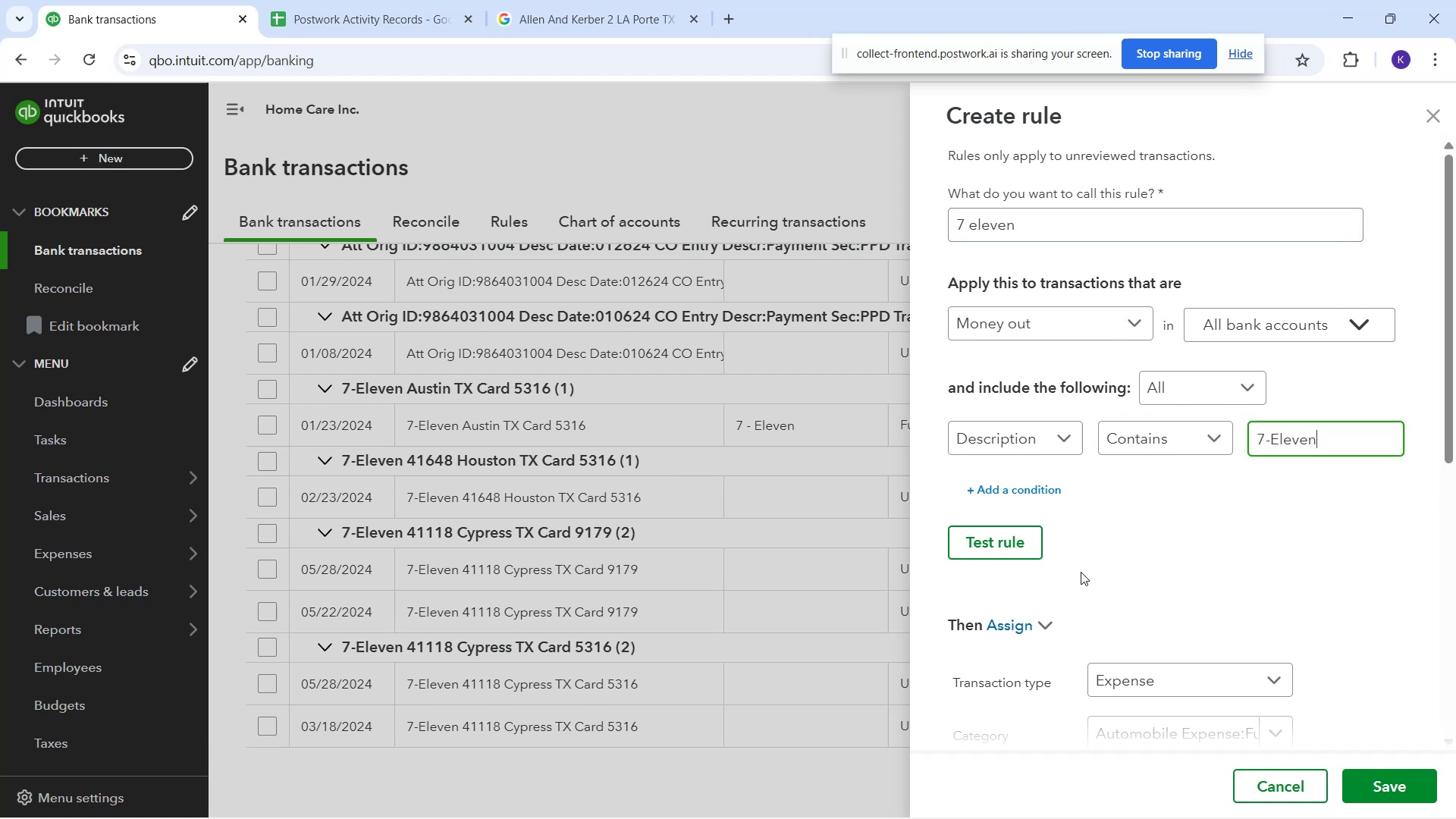 
left_click_drag(start_coordinate=[1044, 553], to_coordinate=[1038, 551])
 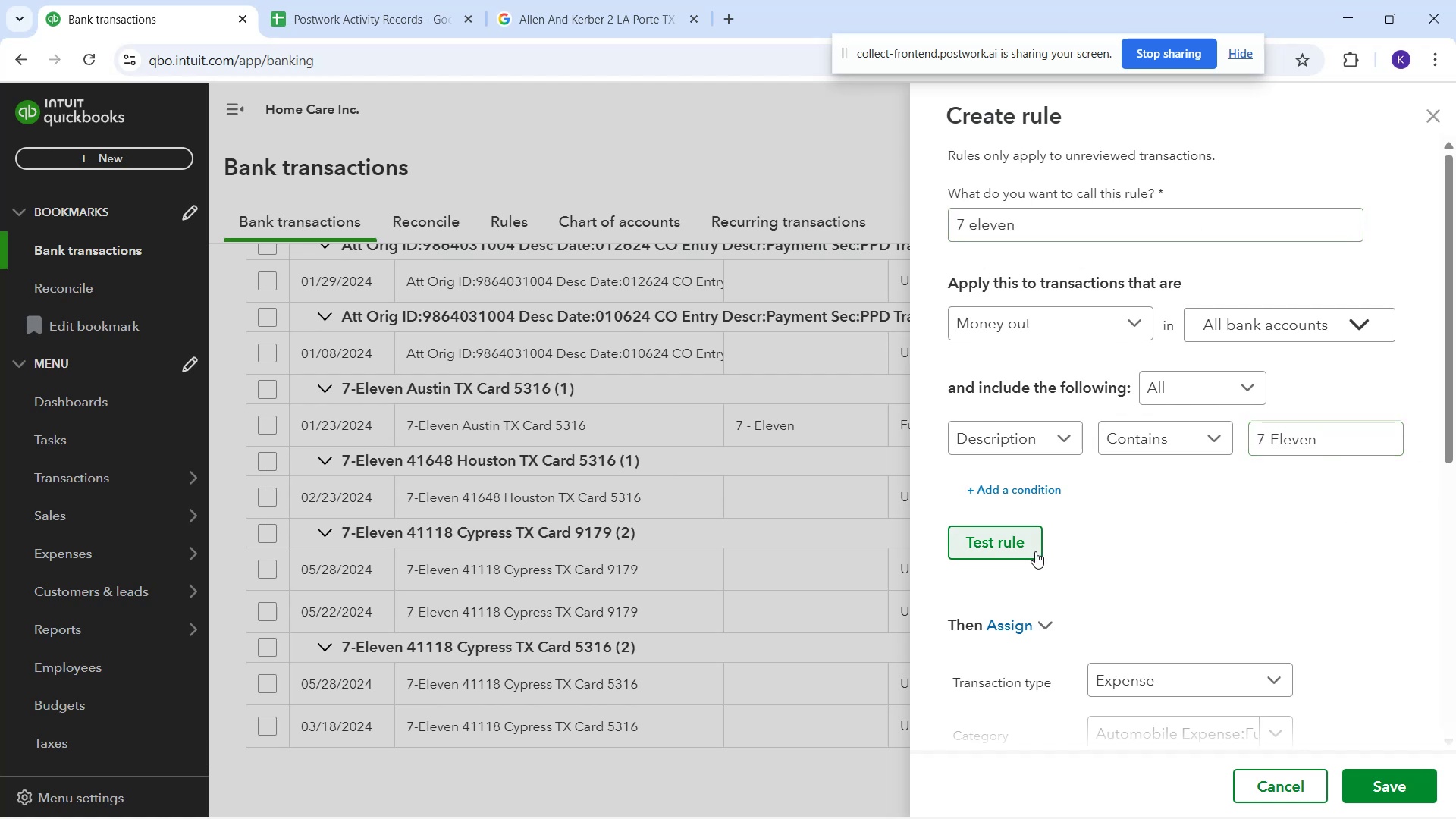 
double_click([1035, 551])
 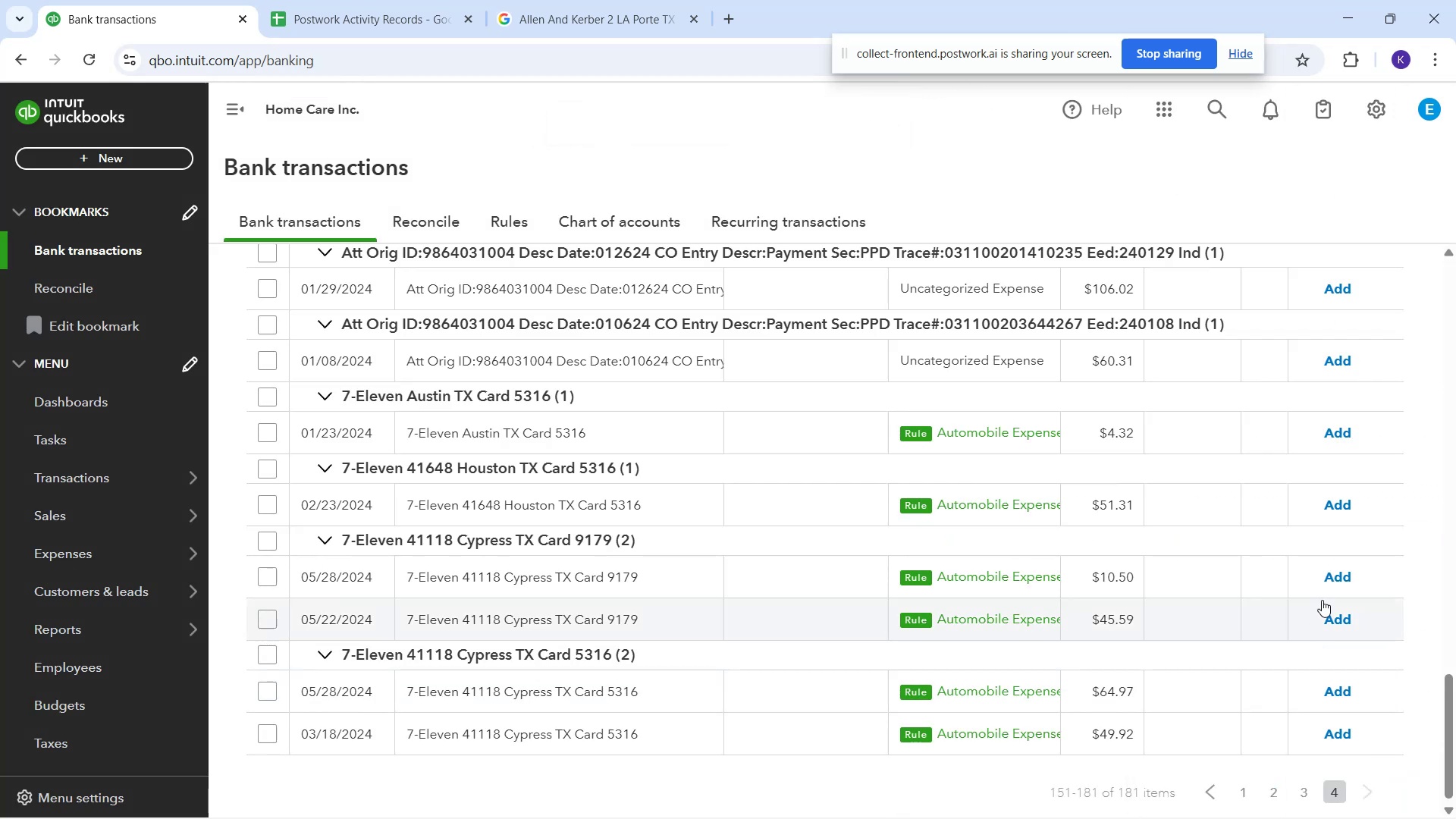 
wait(5.87)
 